 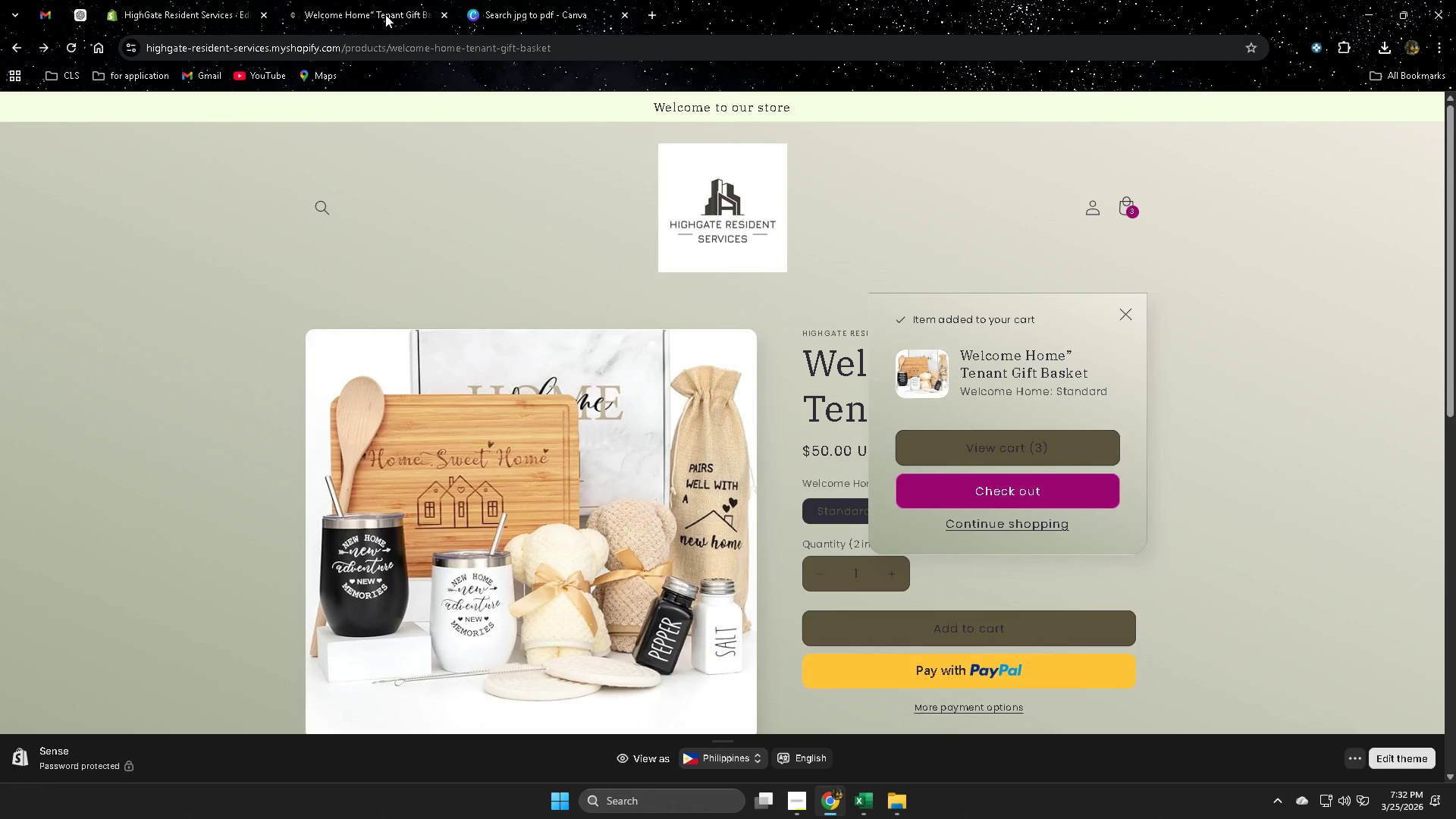 
left_click([200, 14])
 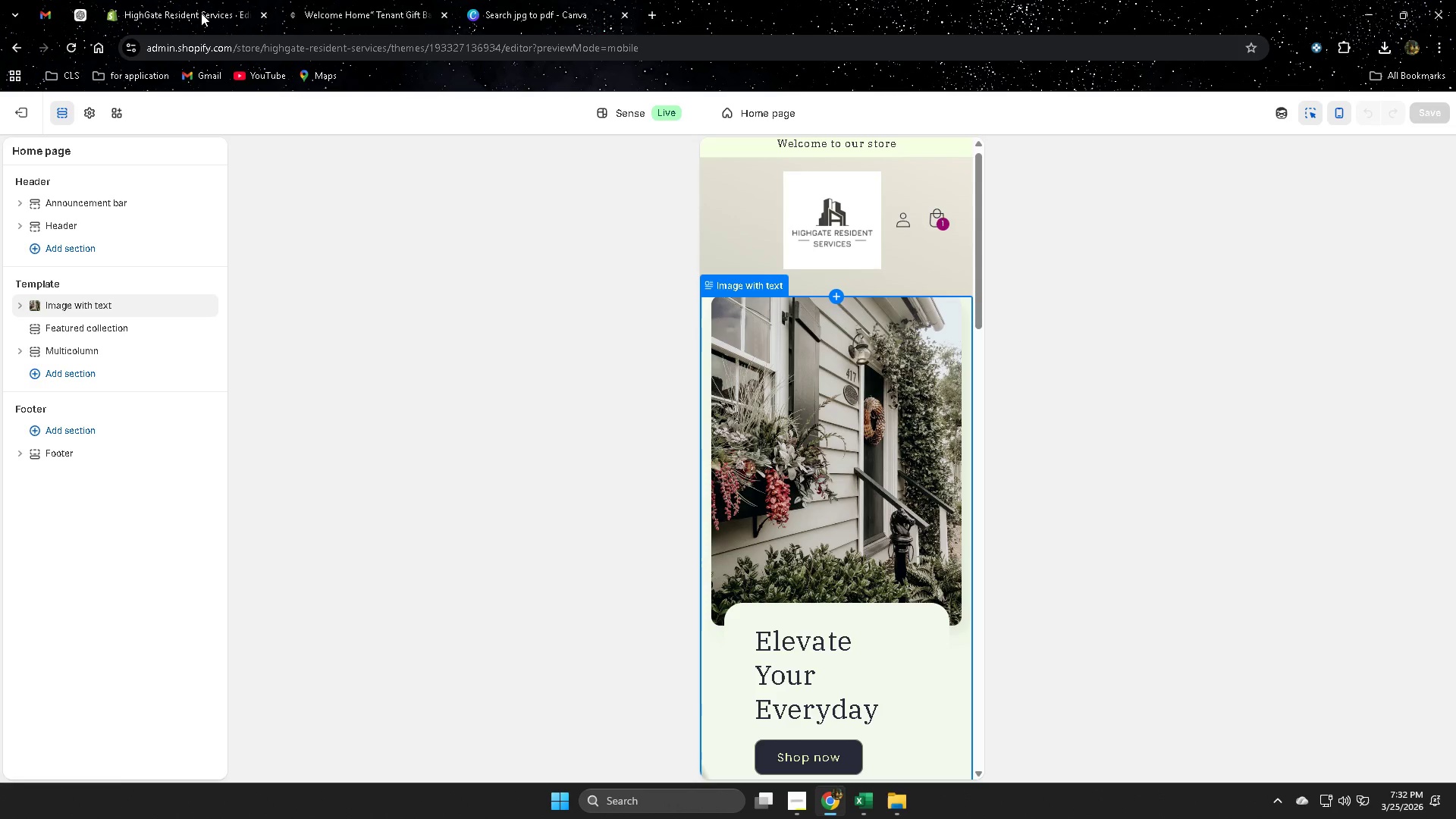 
wait(11.09)
 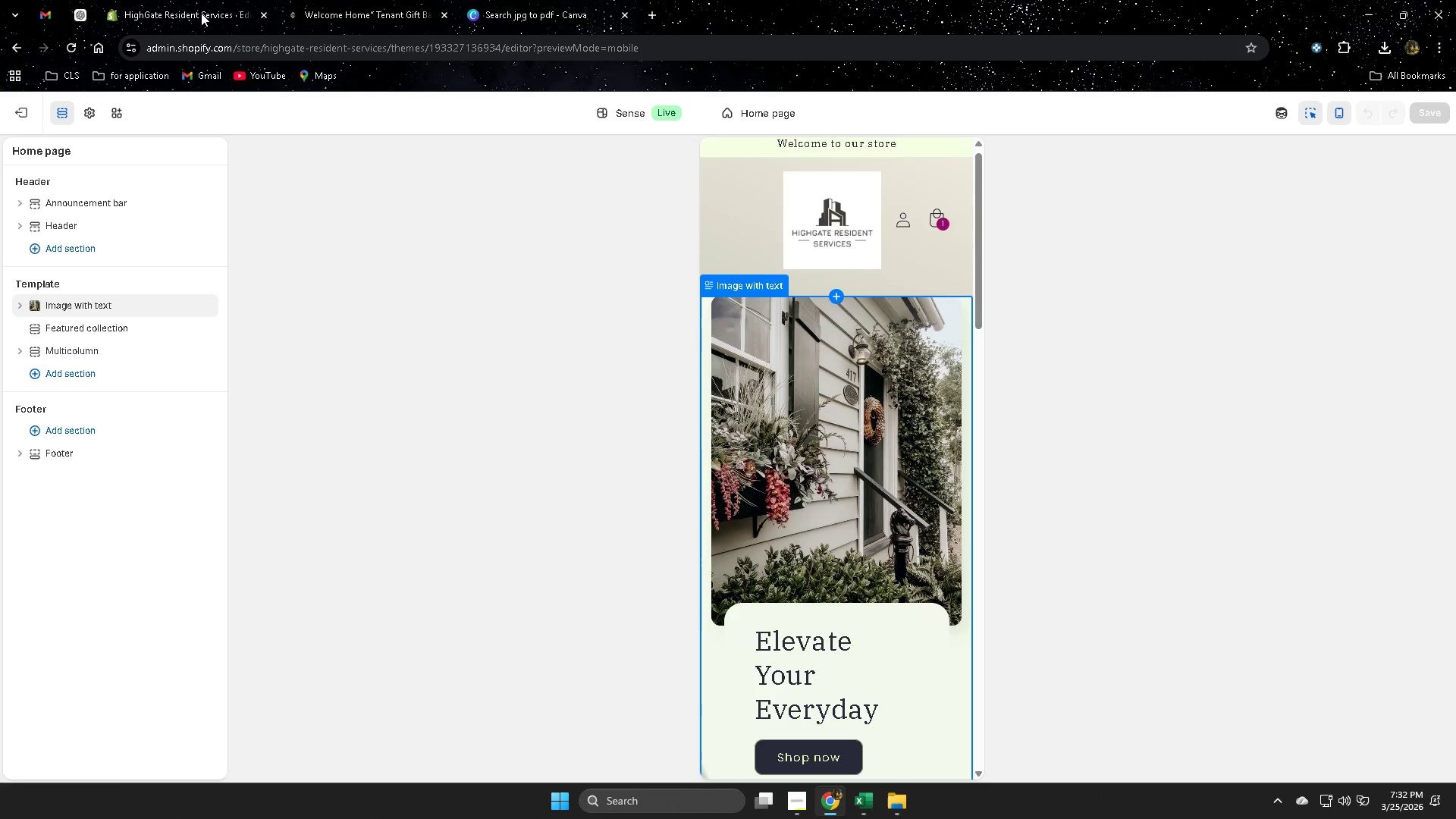 
left_click([1279, 798])
 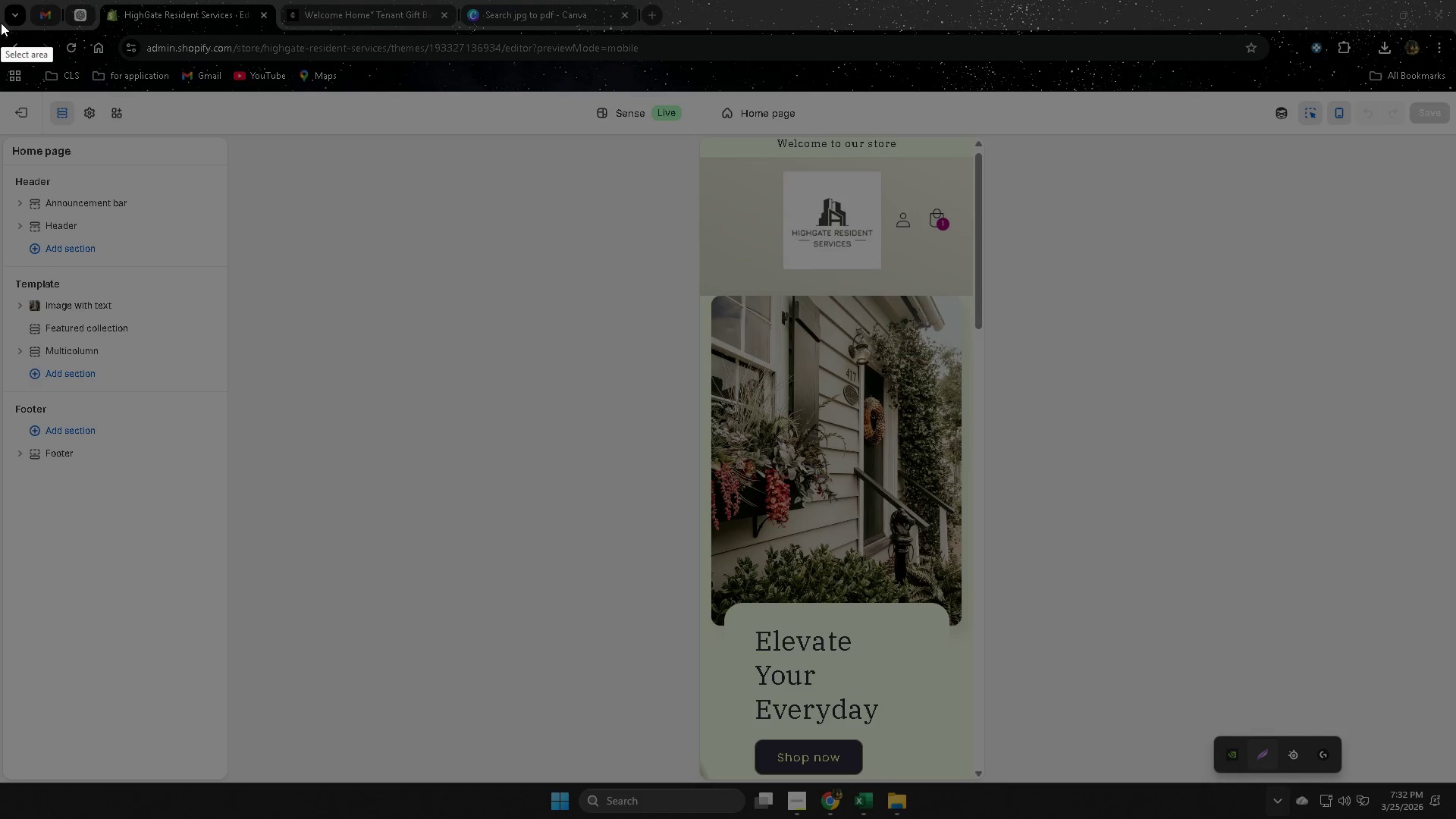 
left_click_drag(start_coordinate=[5, 33], to_coordinate=[1194, 778])
 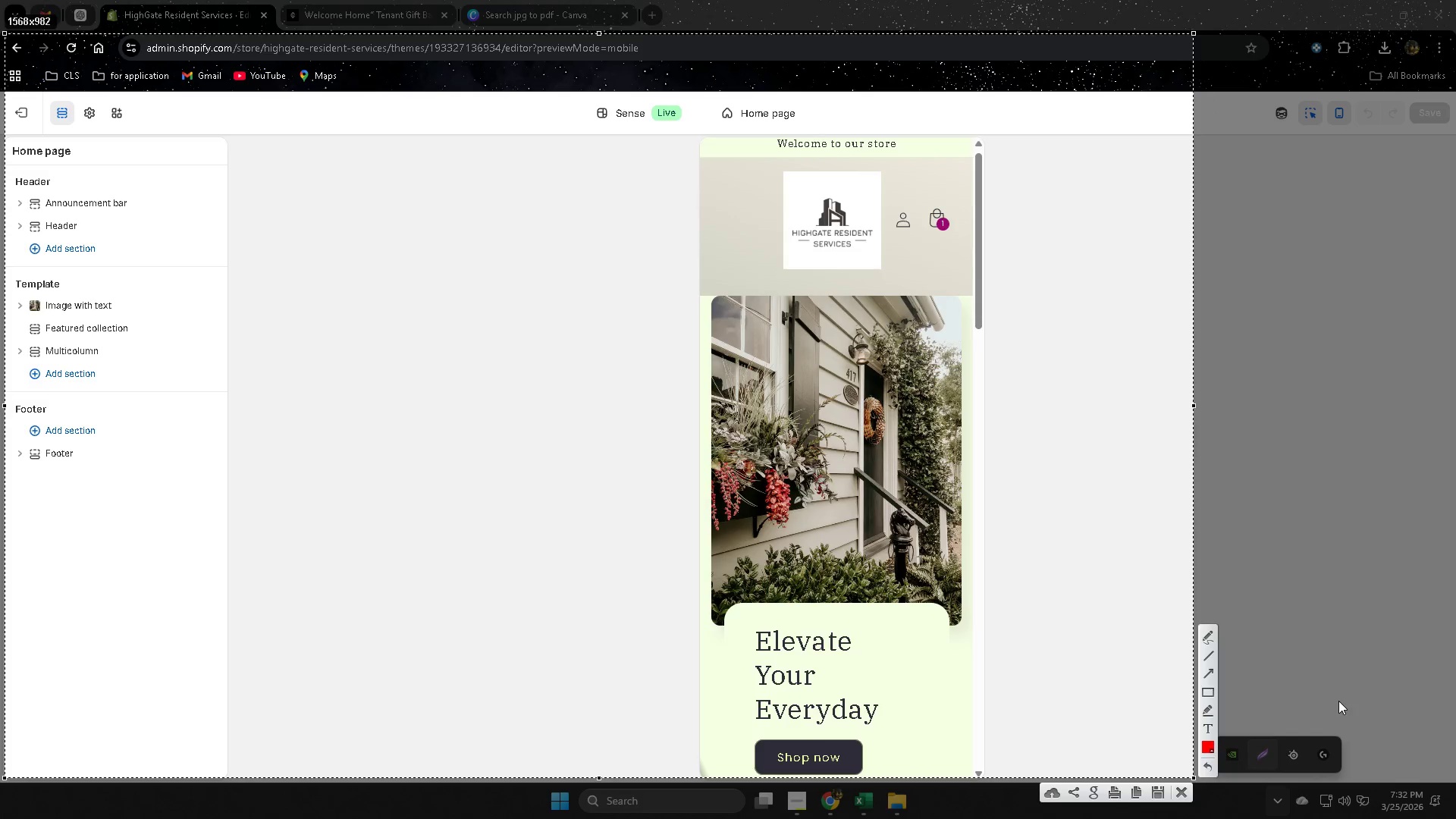 
left_click([1343, 695])
 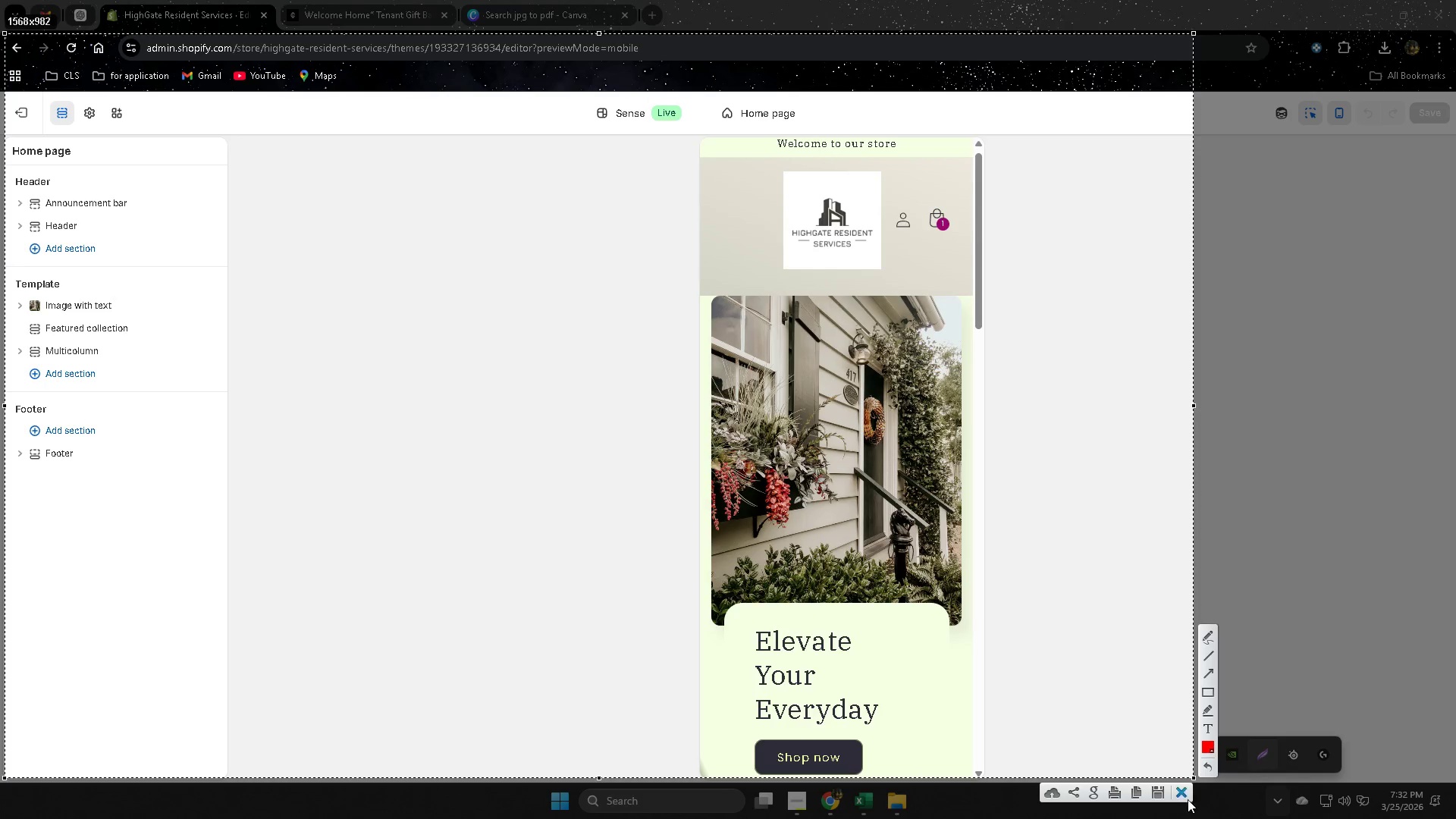 
left_click_drag(start_coordinate=[1182, 789], to_coordinate=[1193, 786])
 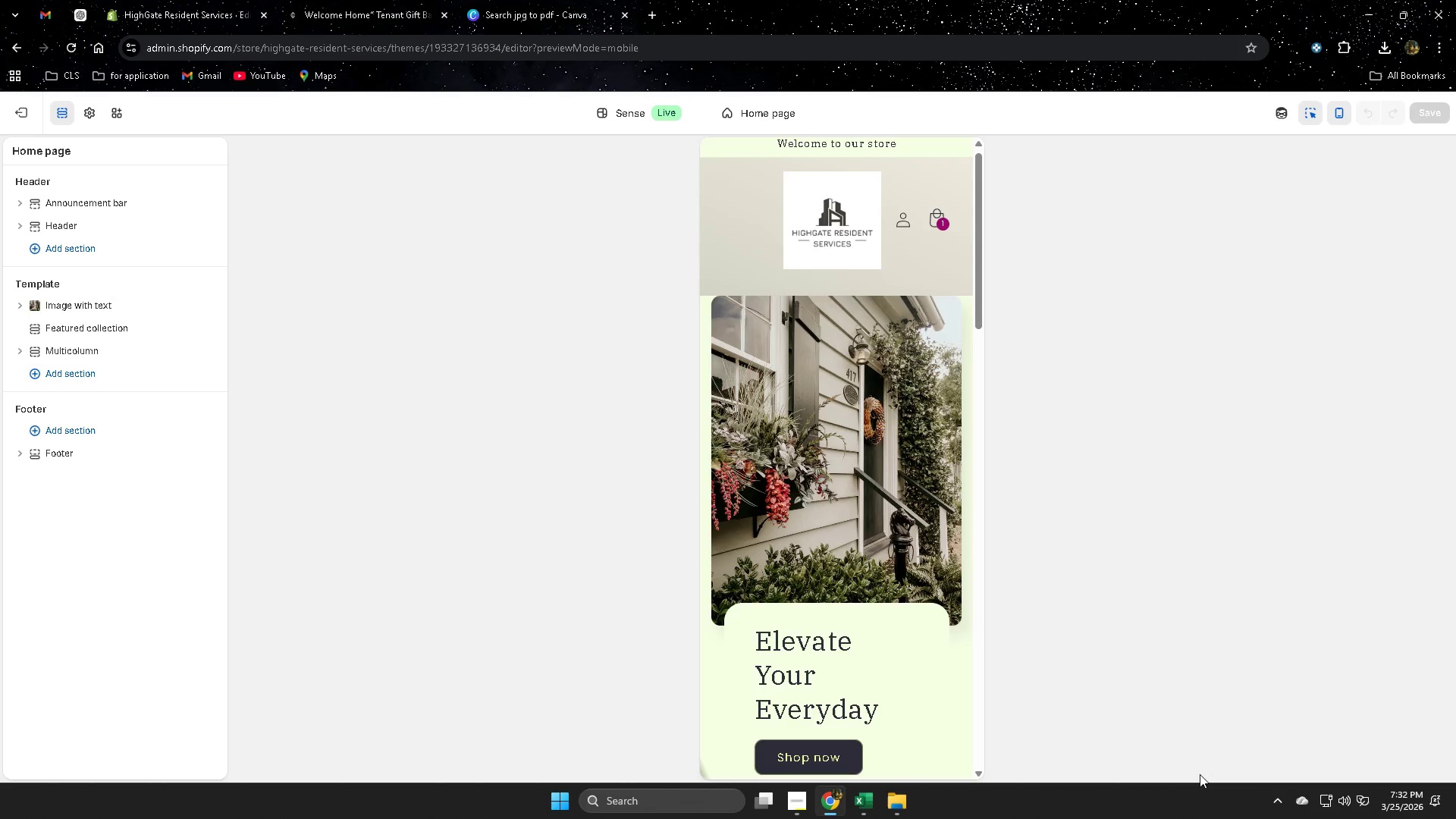 
key(PrintScreen)
 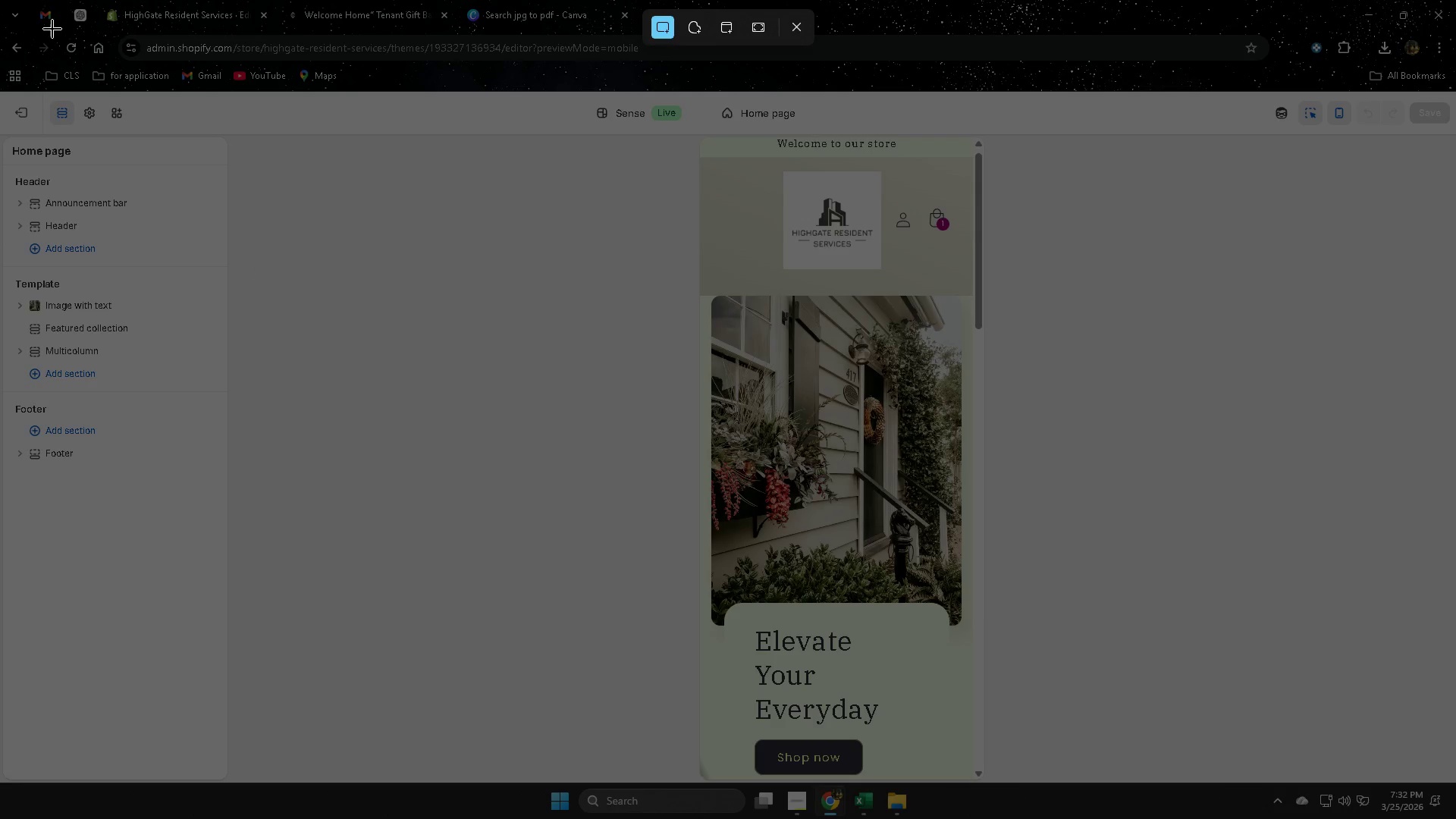 
left_click_drag(start_coordinate=[8, 93], to_coordinate=[1455, 781])
 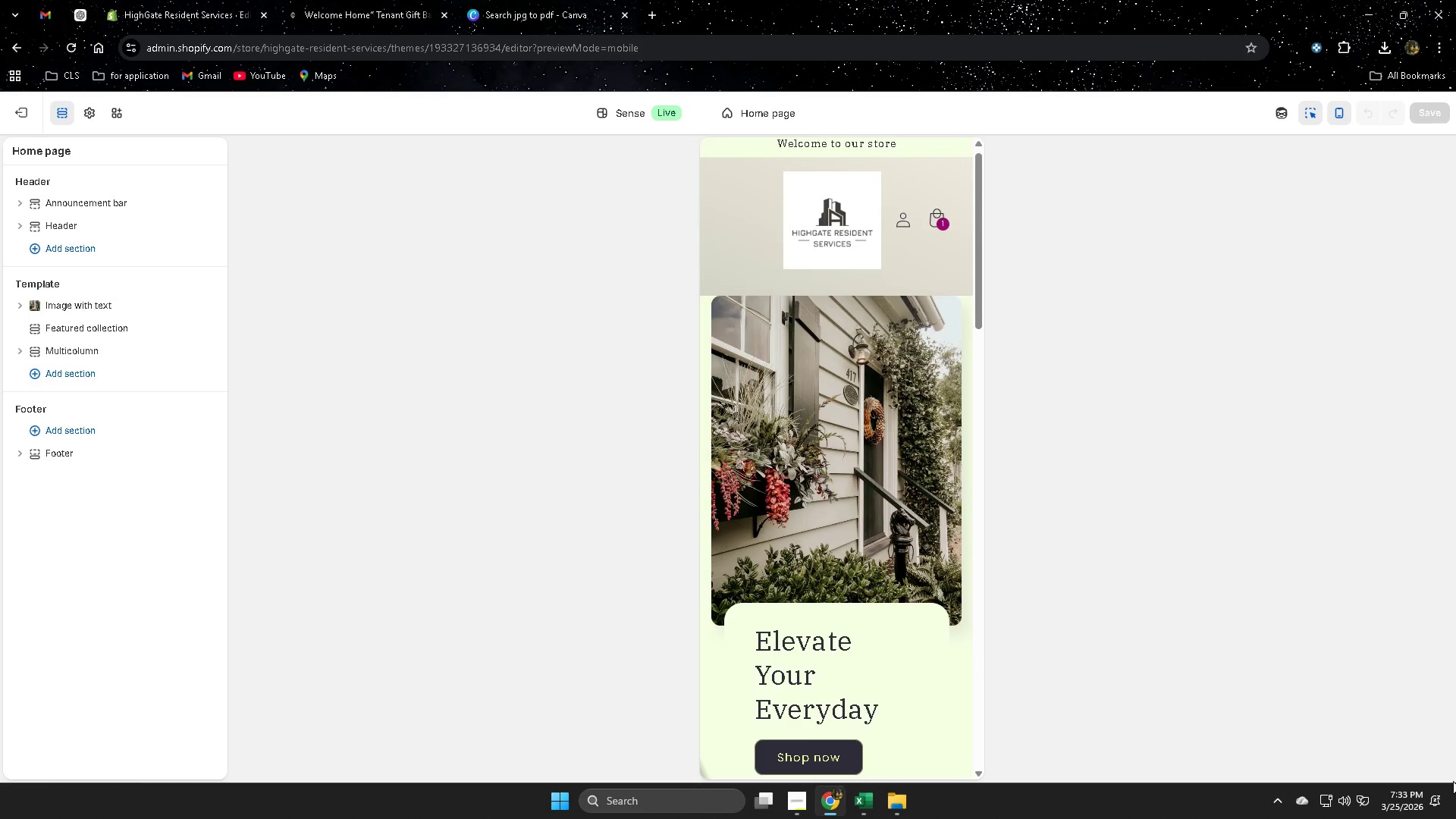 
key(Control+C)
 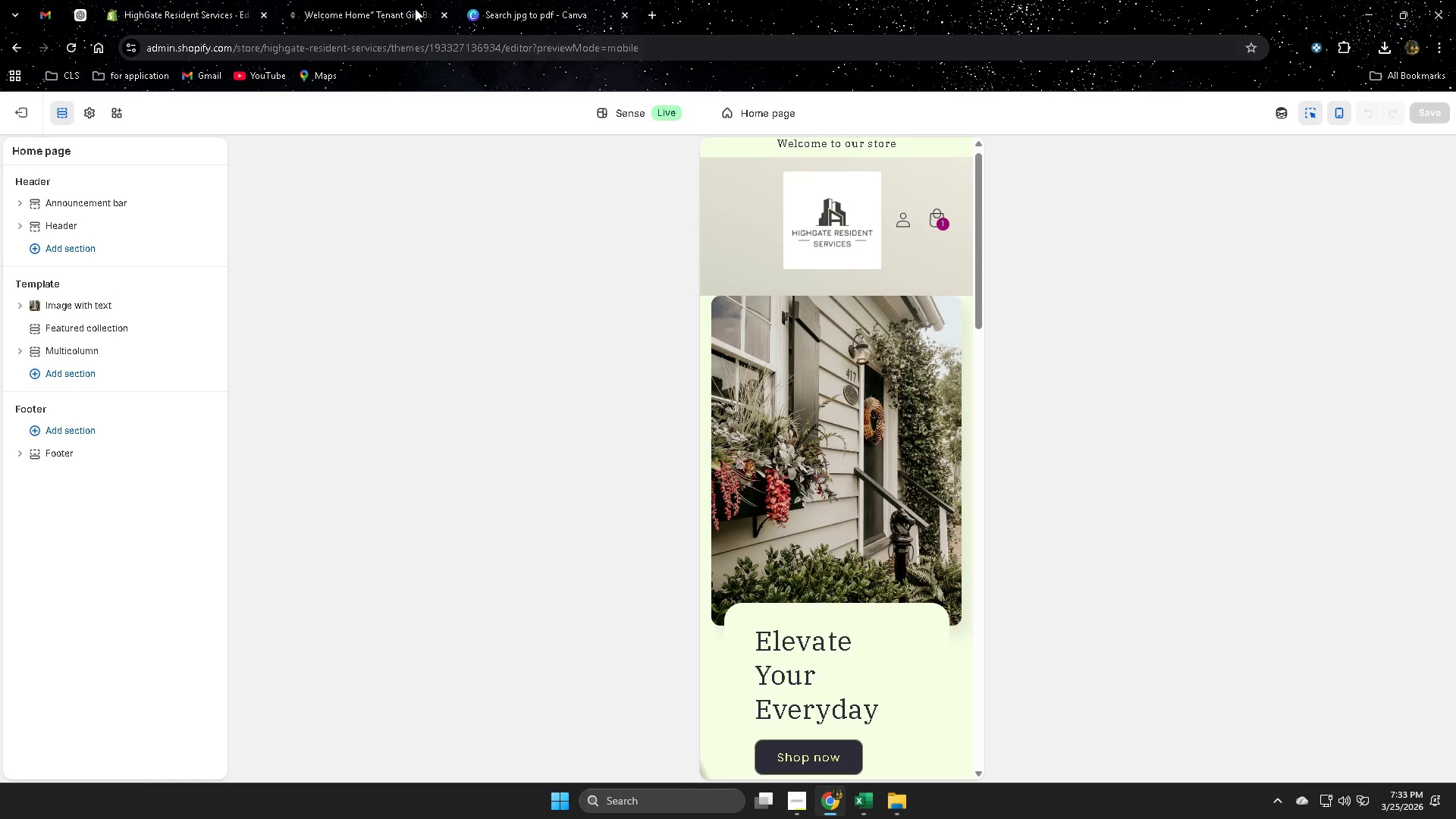 
left_click([526, 11])
 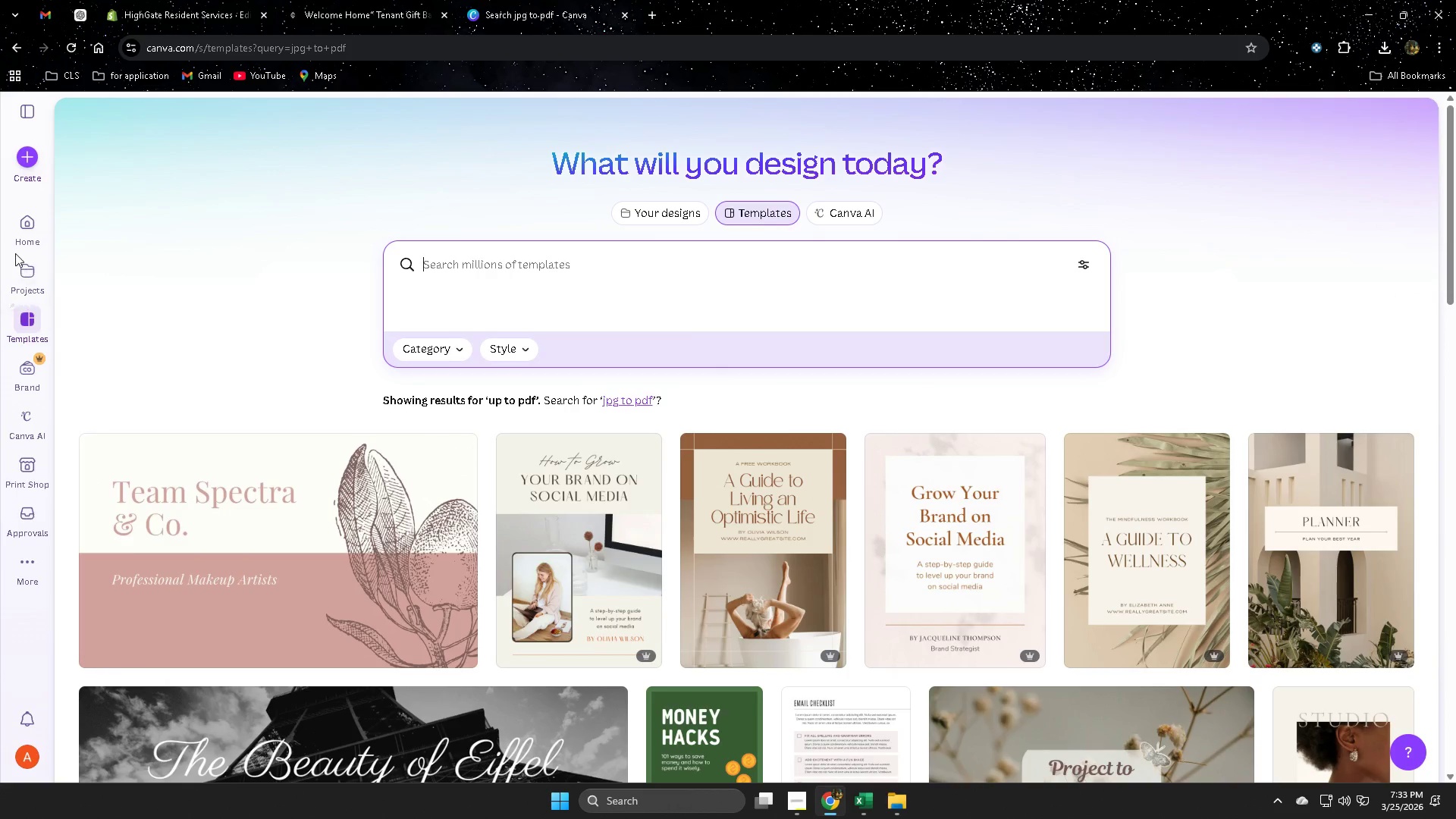 
left_click([27, 271])
 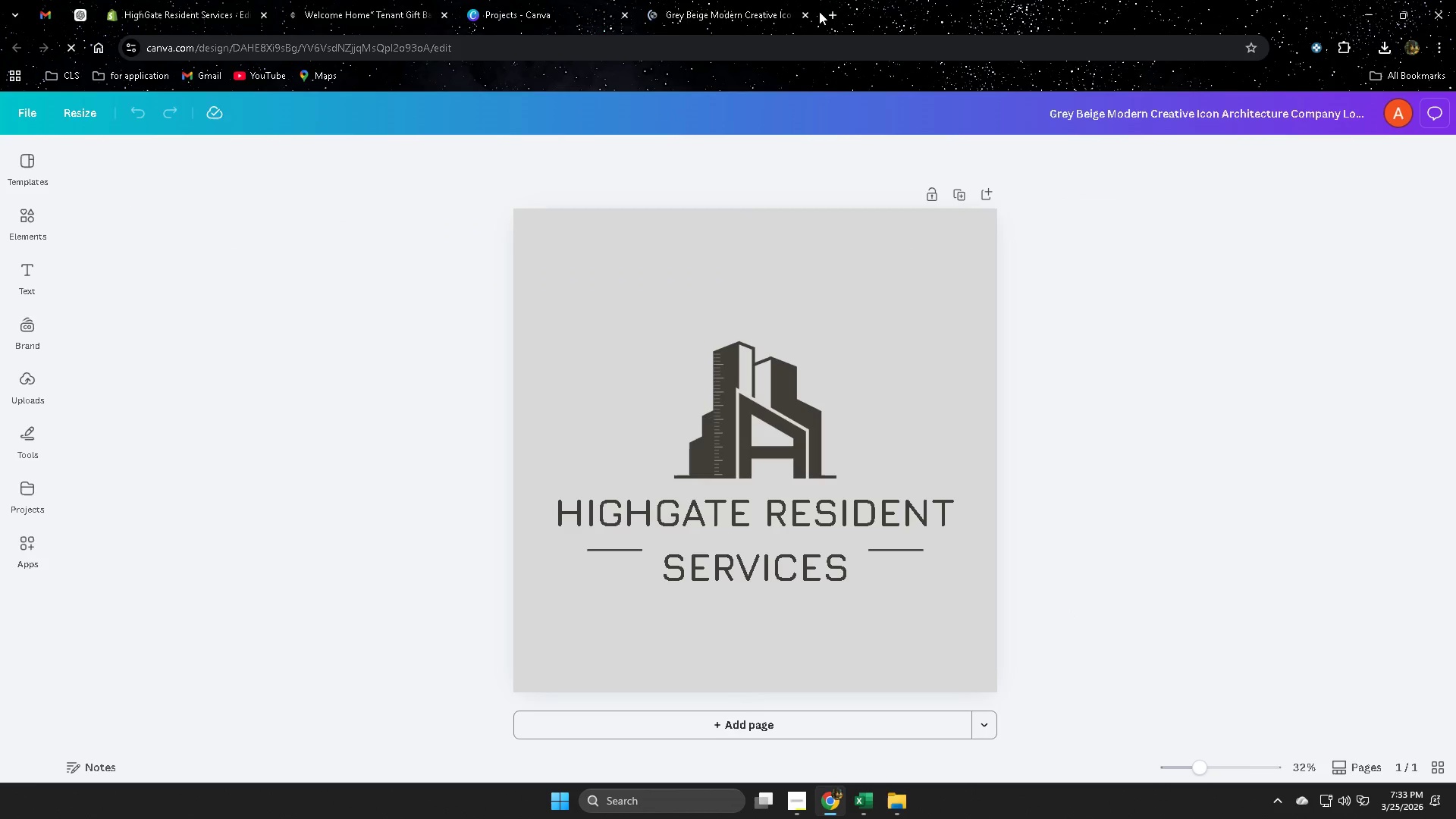 
wait(7.34)
 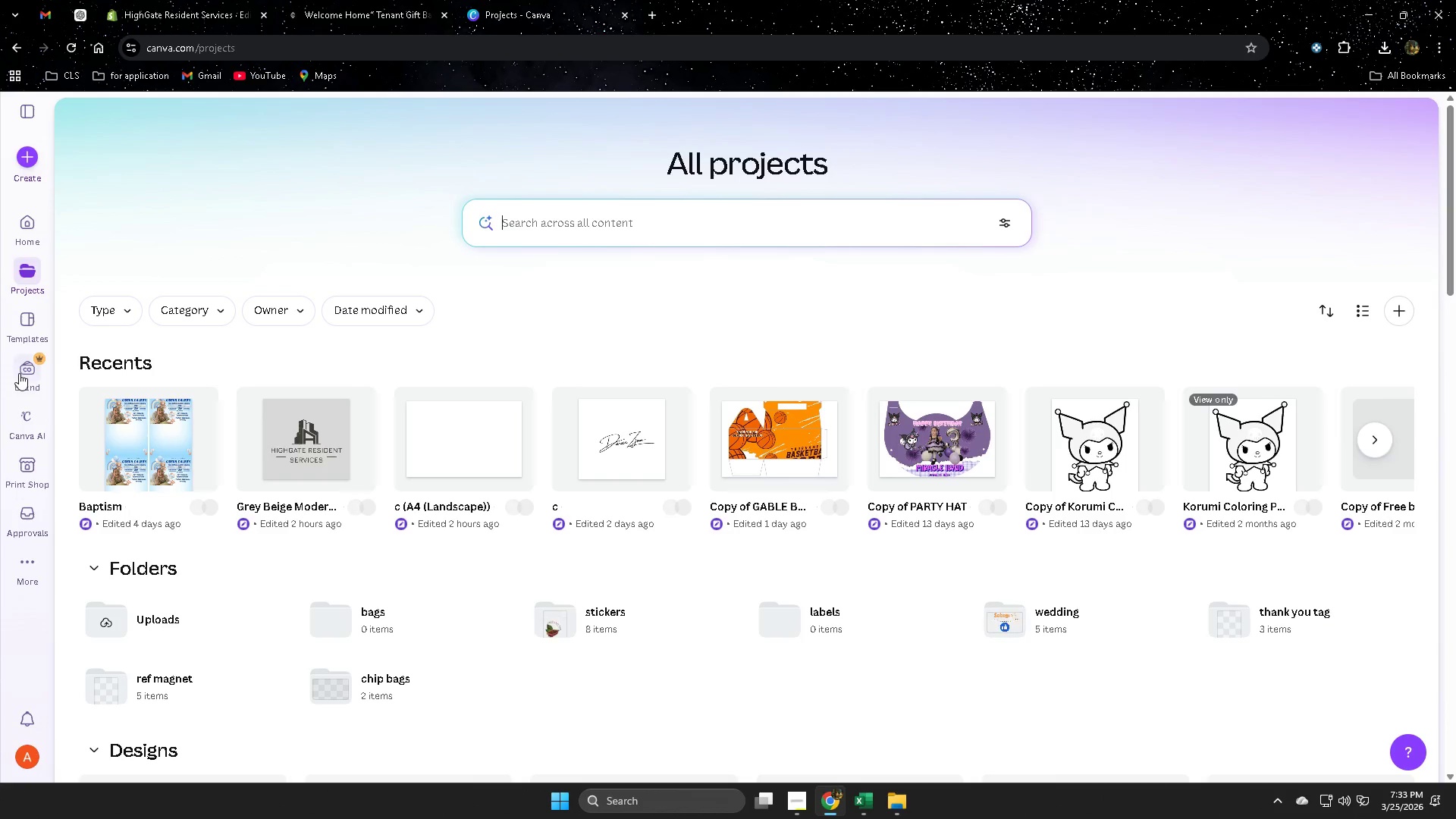 
left_click([464, 453])
 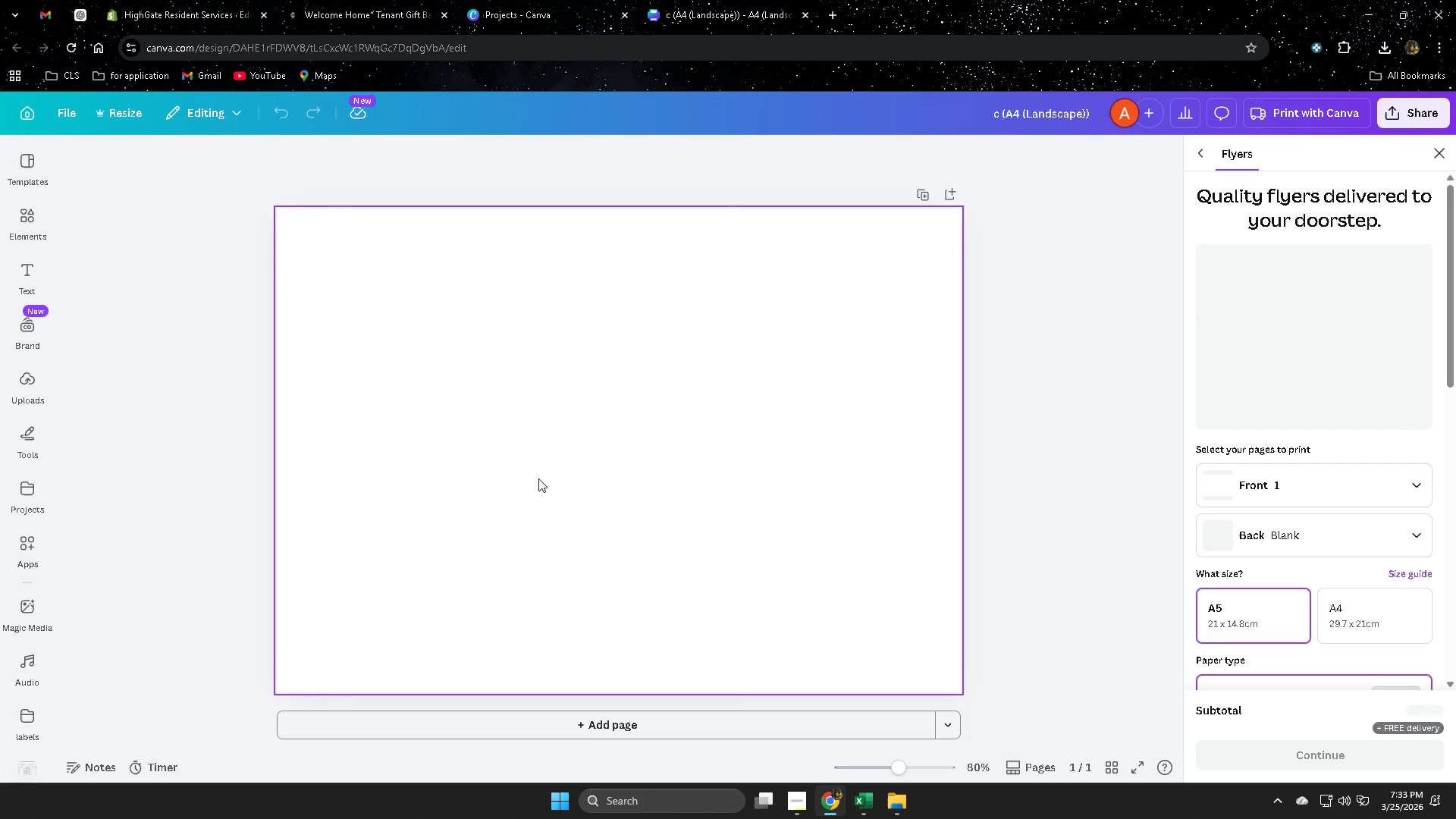 
wait(5.52)
 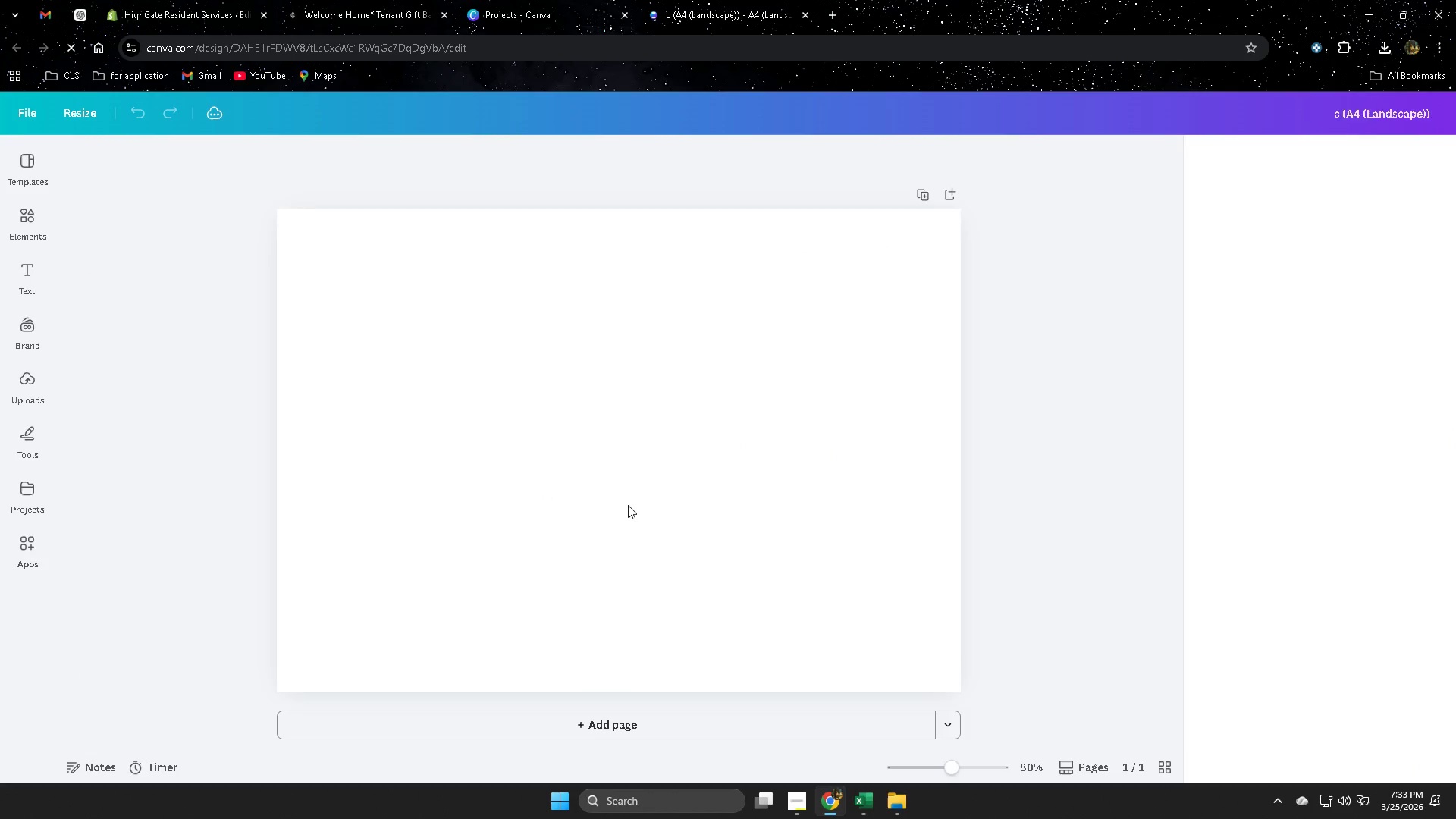 
key(Control+V)
 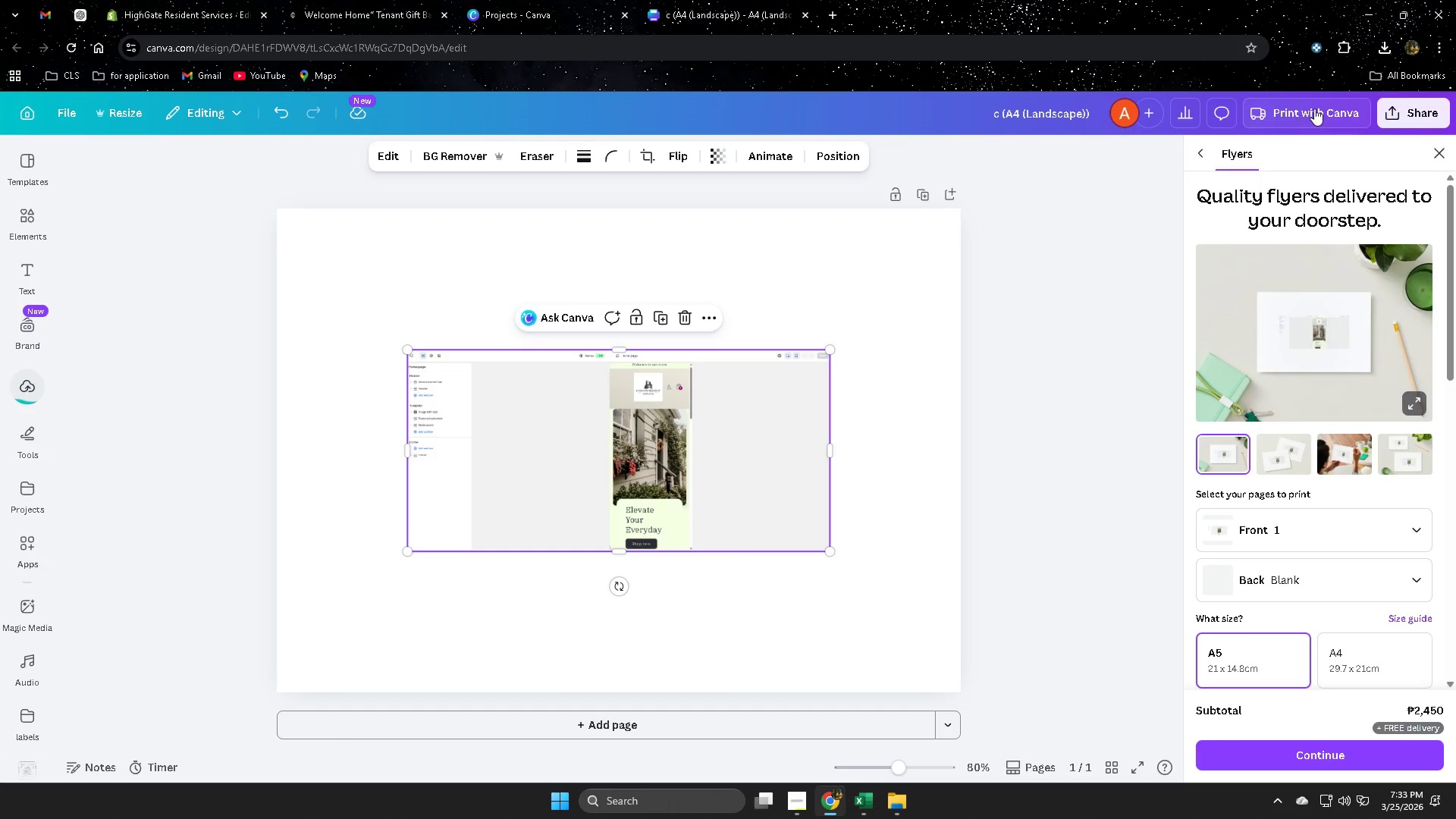 
left_click([1436, 146])
 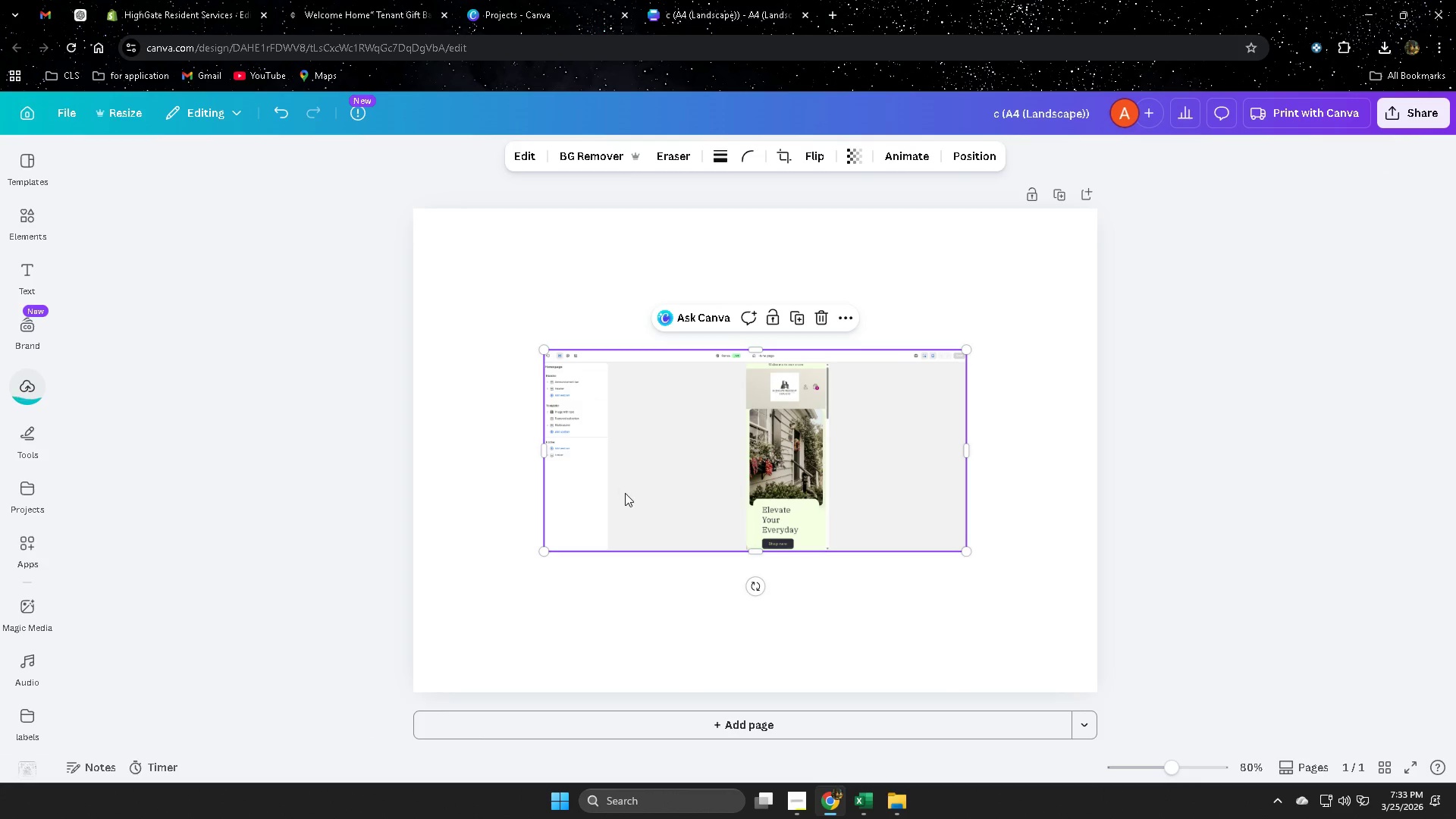 
left_click_drag(start_coordinate=[641, 484], to_coordinate=[511, 340])
 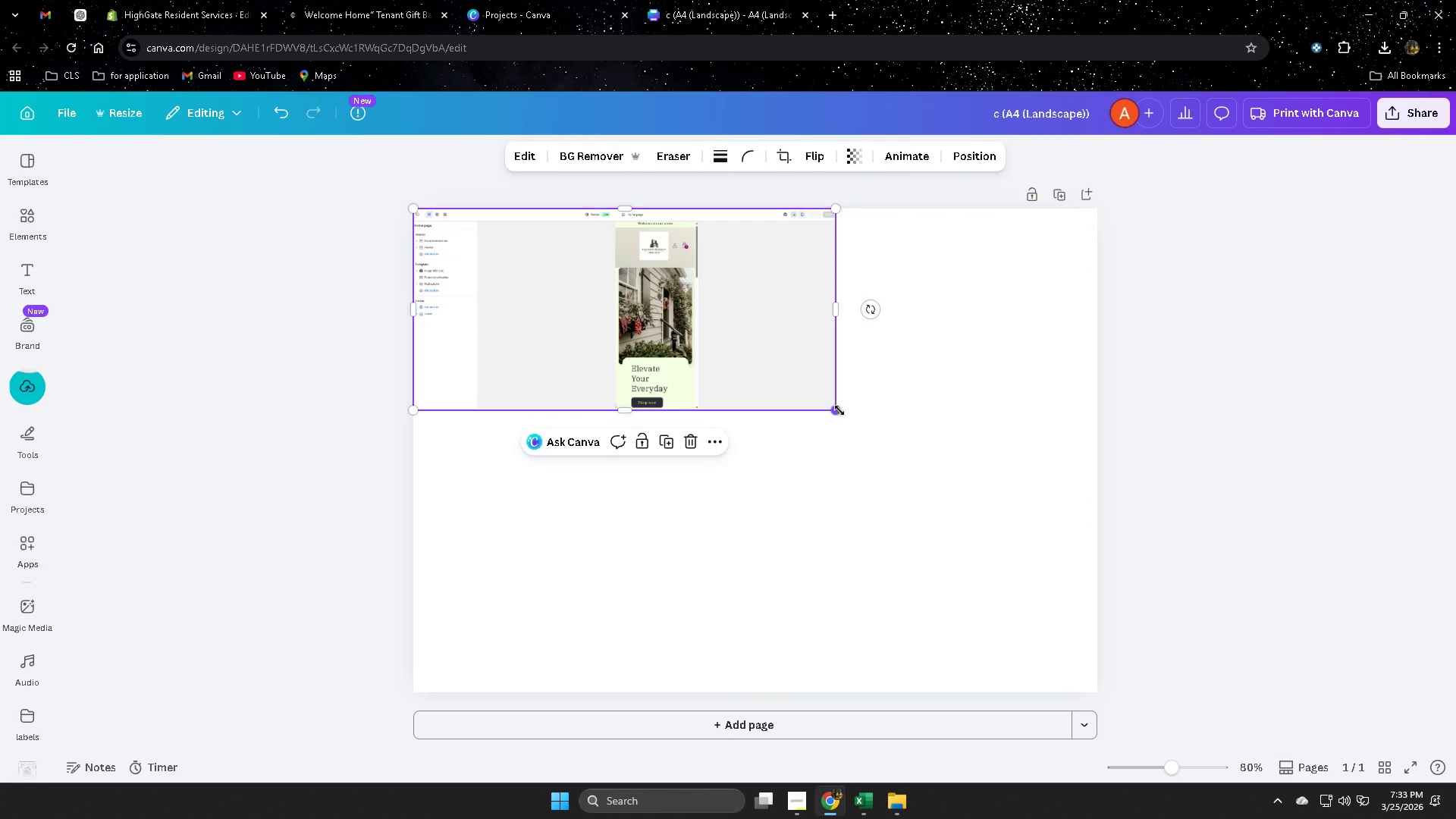 
left_click_drag(start_coordinate=[836, 407], to_coordinate=[1066, 587])
 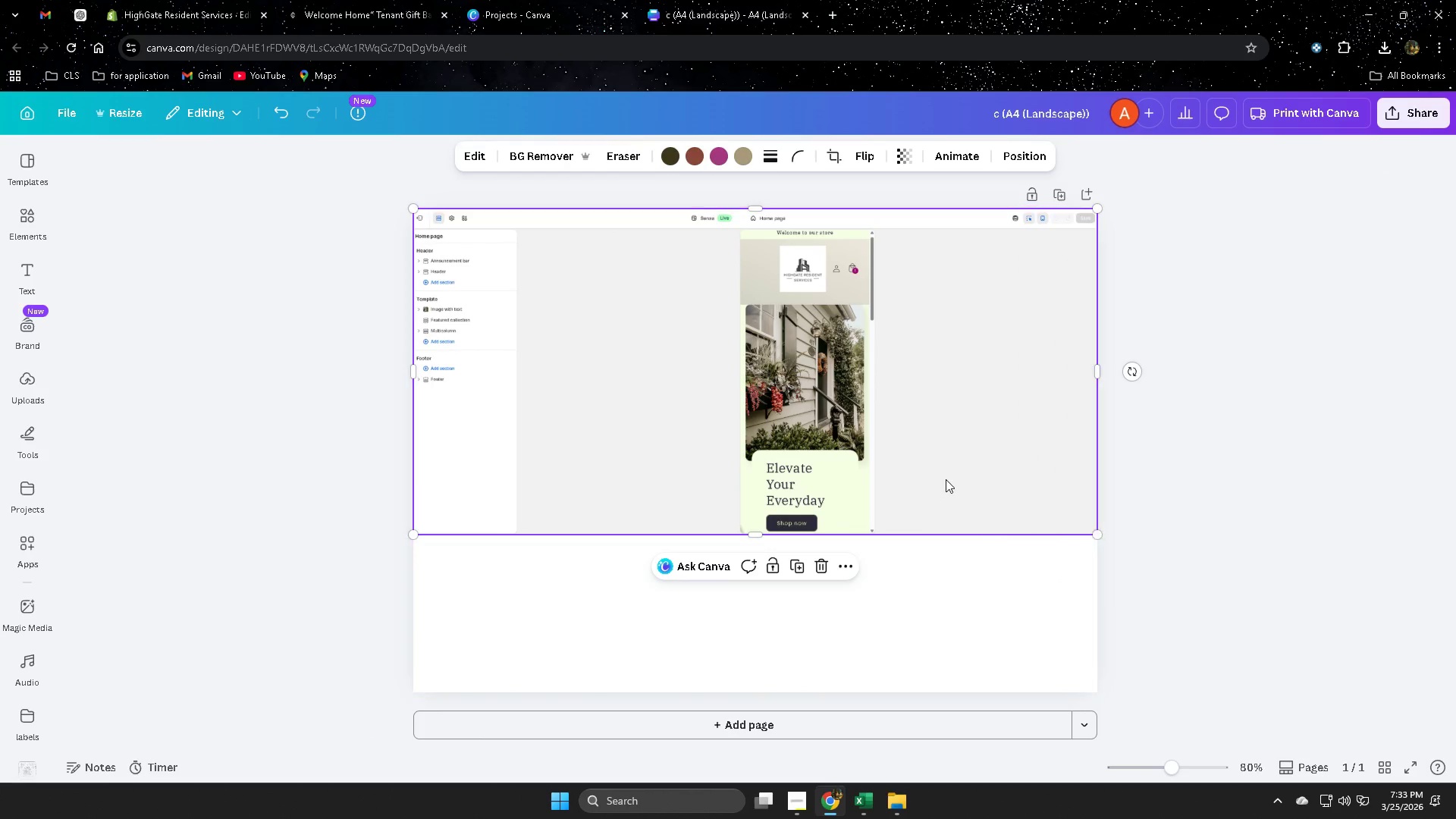 
left_click_drag(start_coordinate=[946, 479], to_coordinate=[947, 550])
 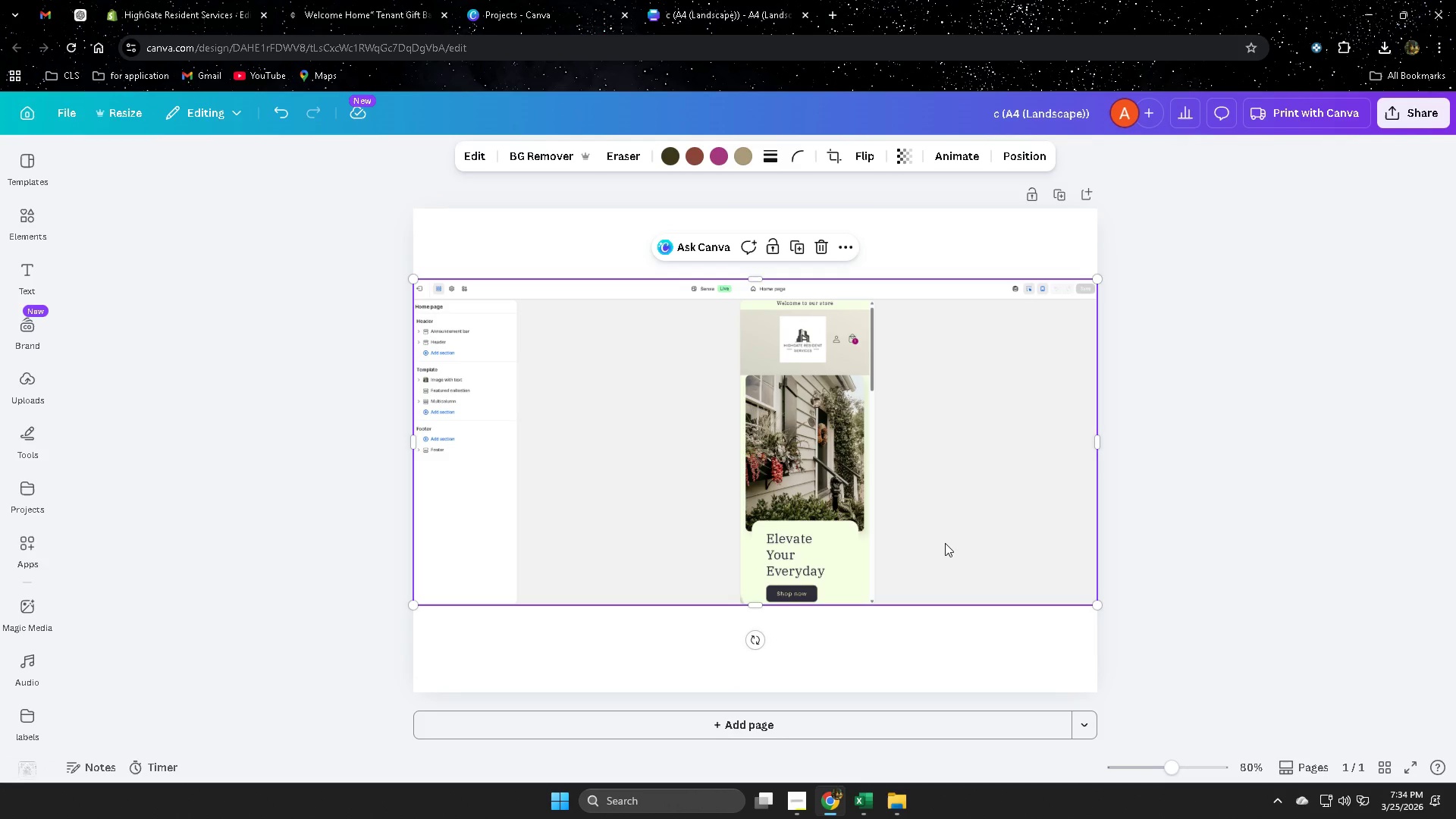 
wait(62.5)
 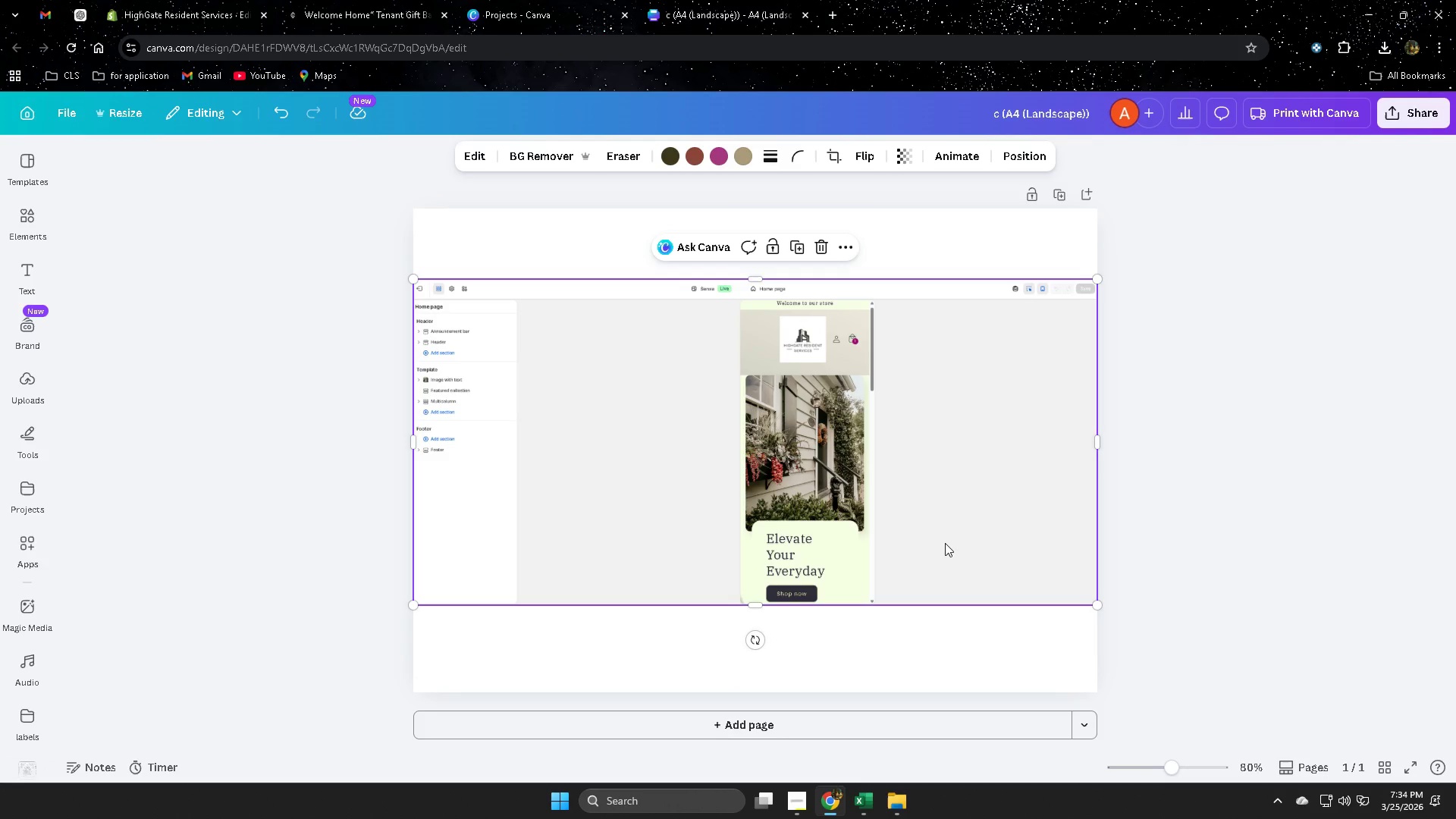 
scroll: coordinate [1184, 573], scroll_direction: none, amount: 0.0
 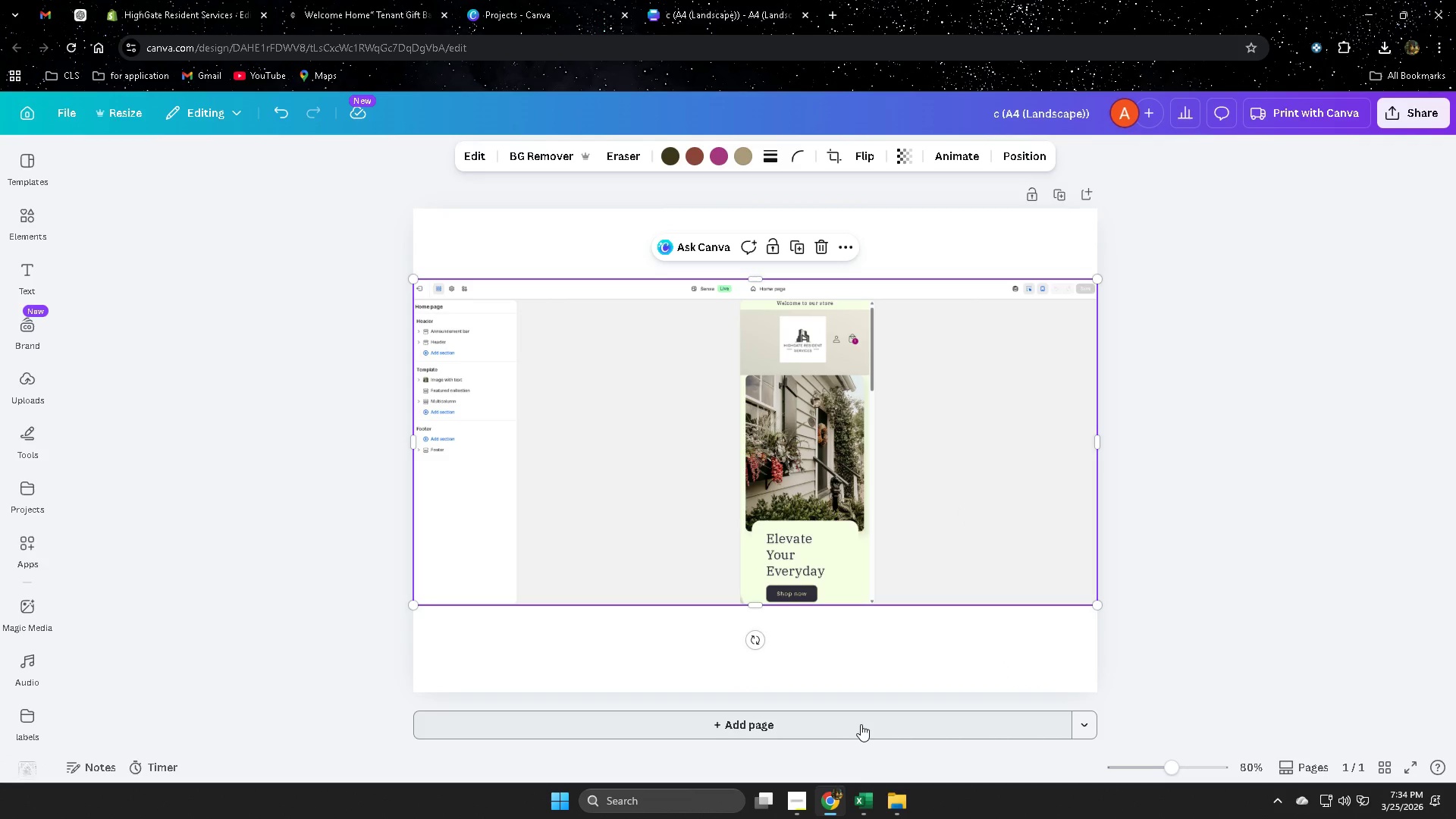 
left_click([861, 724])
 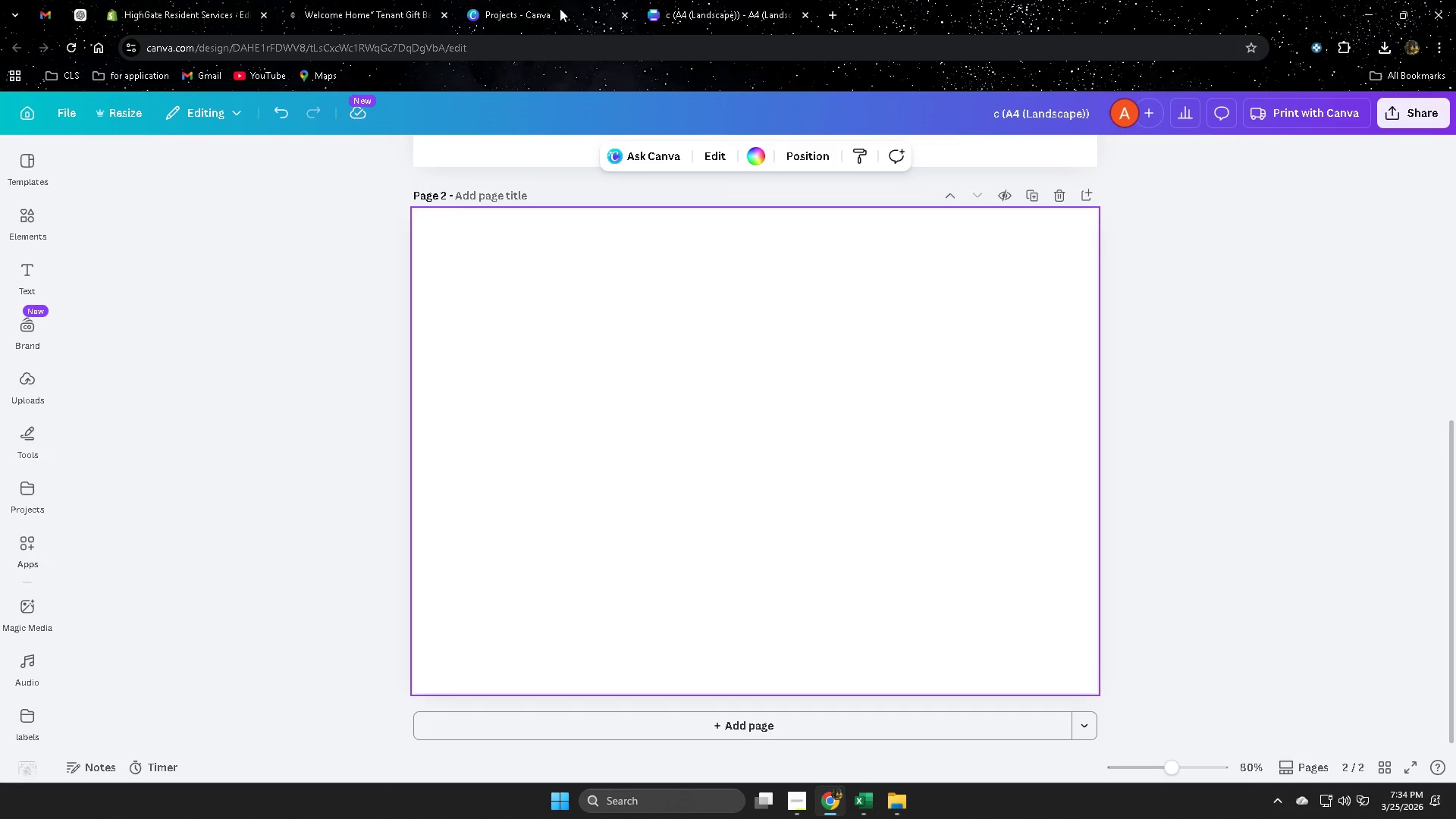 
left_click([351, 1])
 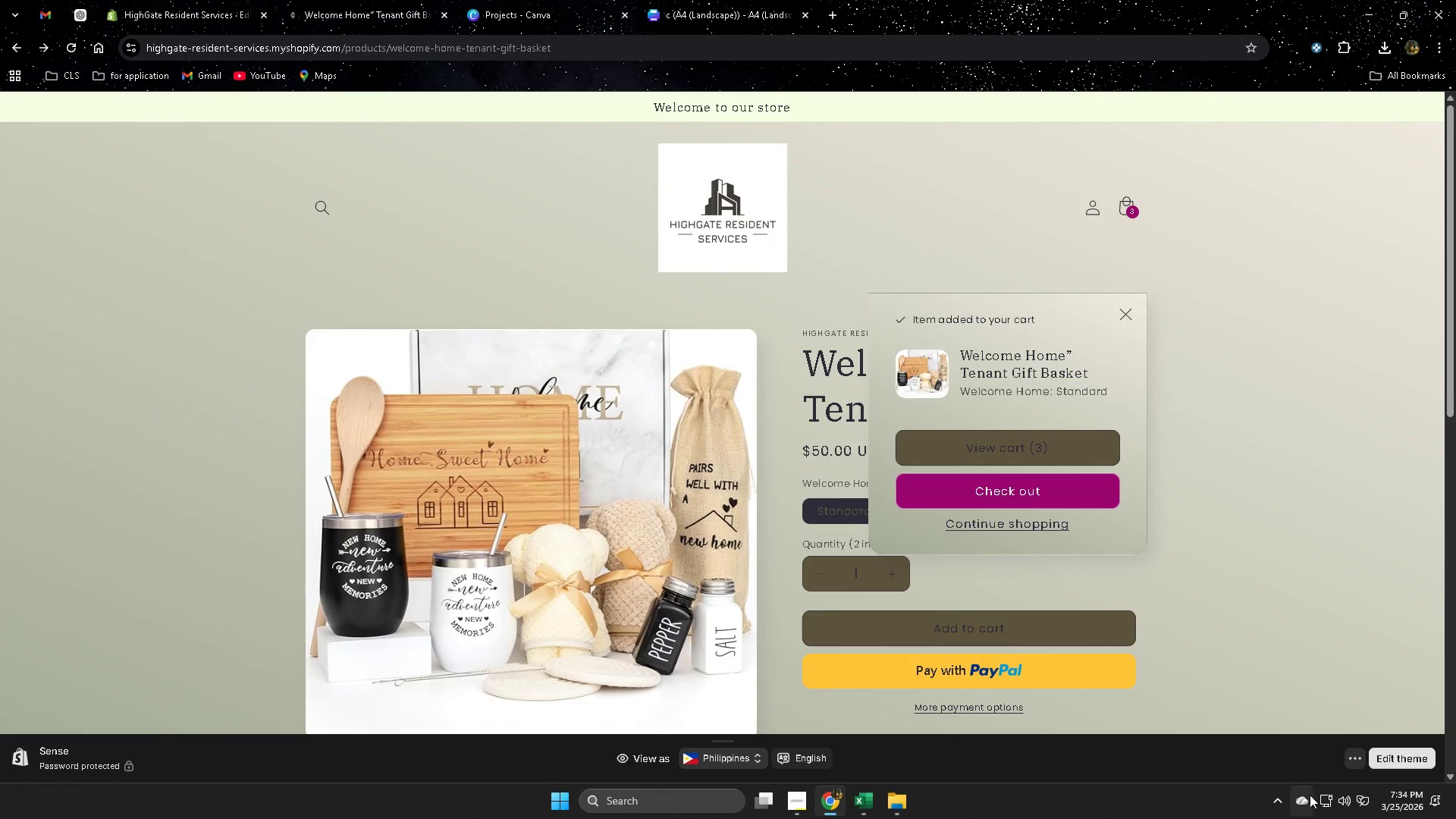 
left_click([1276, 798])
 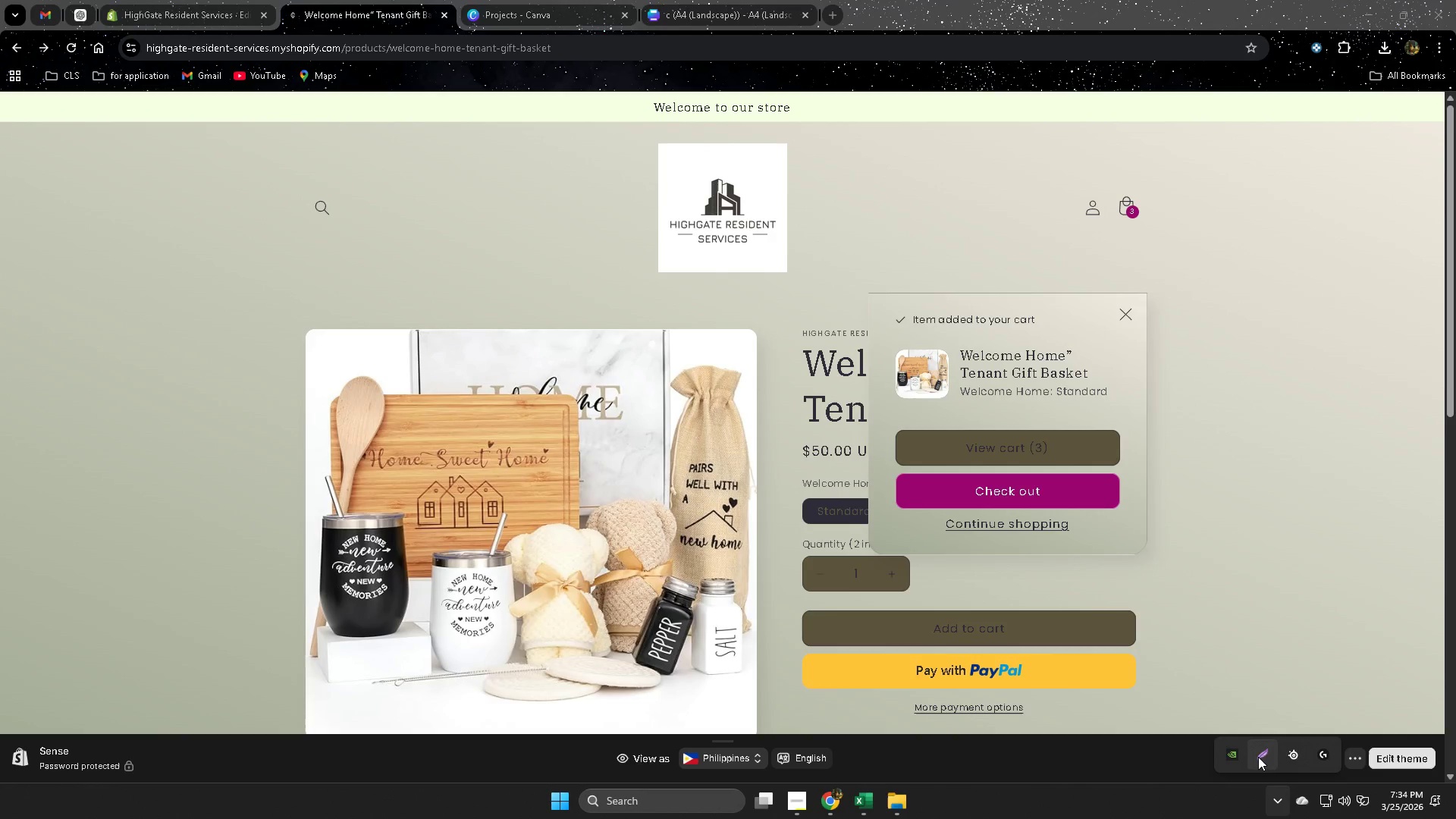 
left_click([1258, 757])
 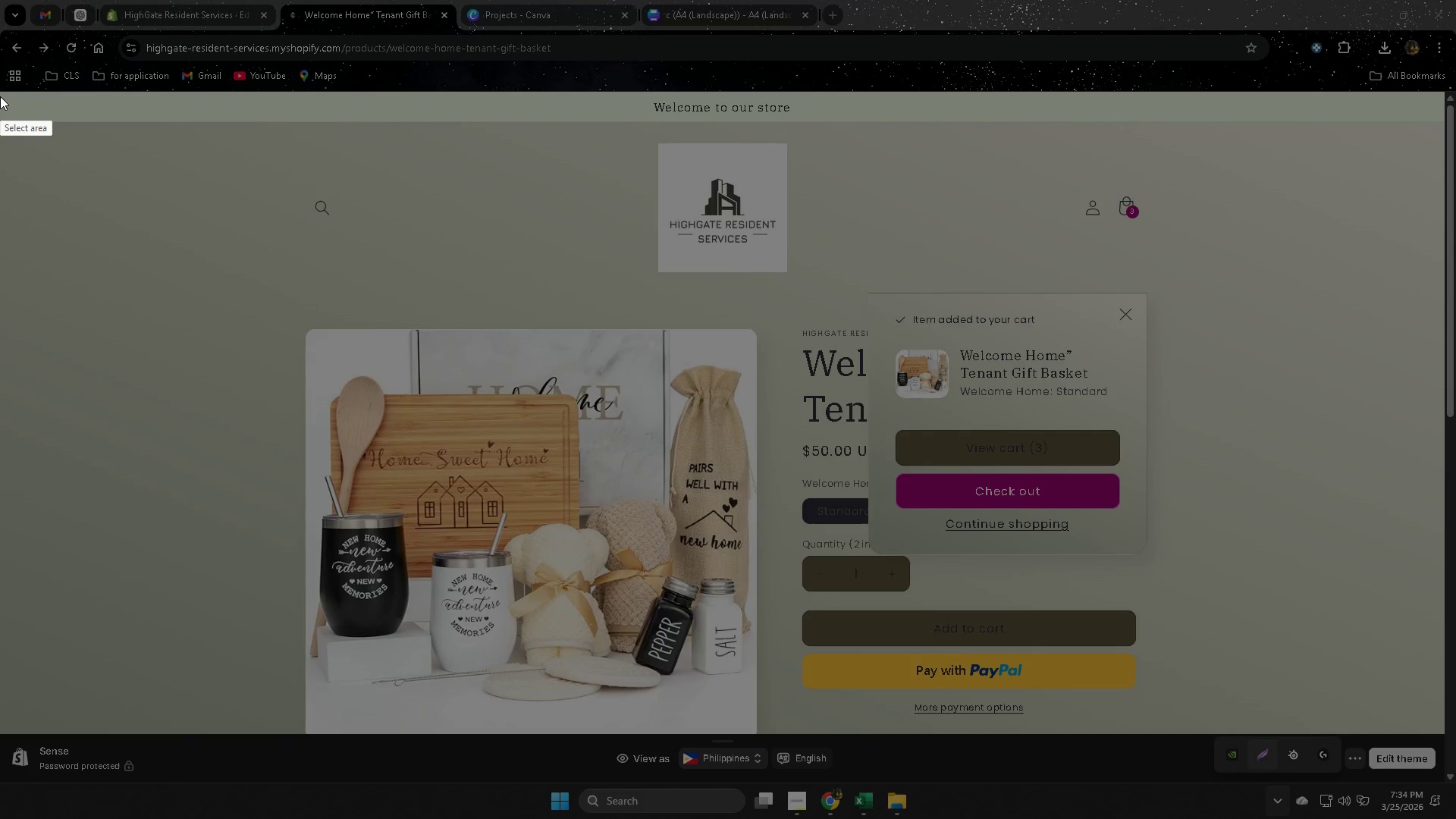 
left_click_drag(start_coordinate=[0, 96], to_coordinate=[1261, 734])
 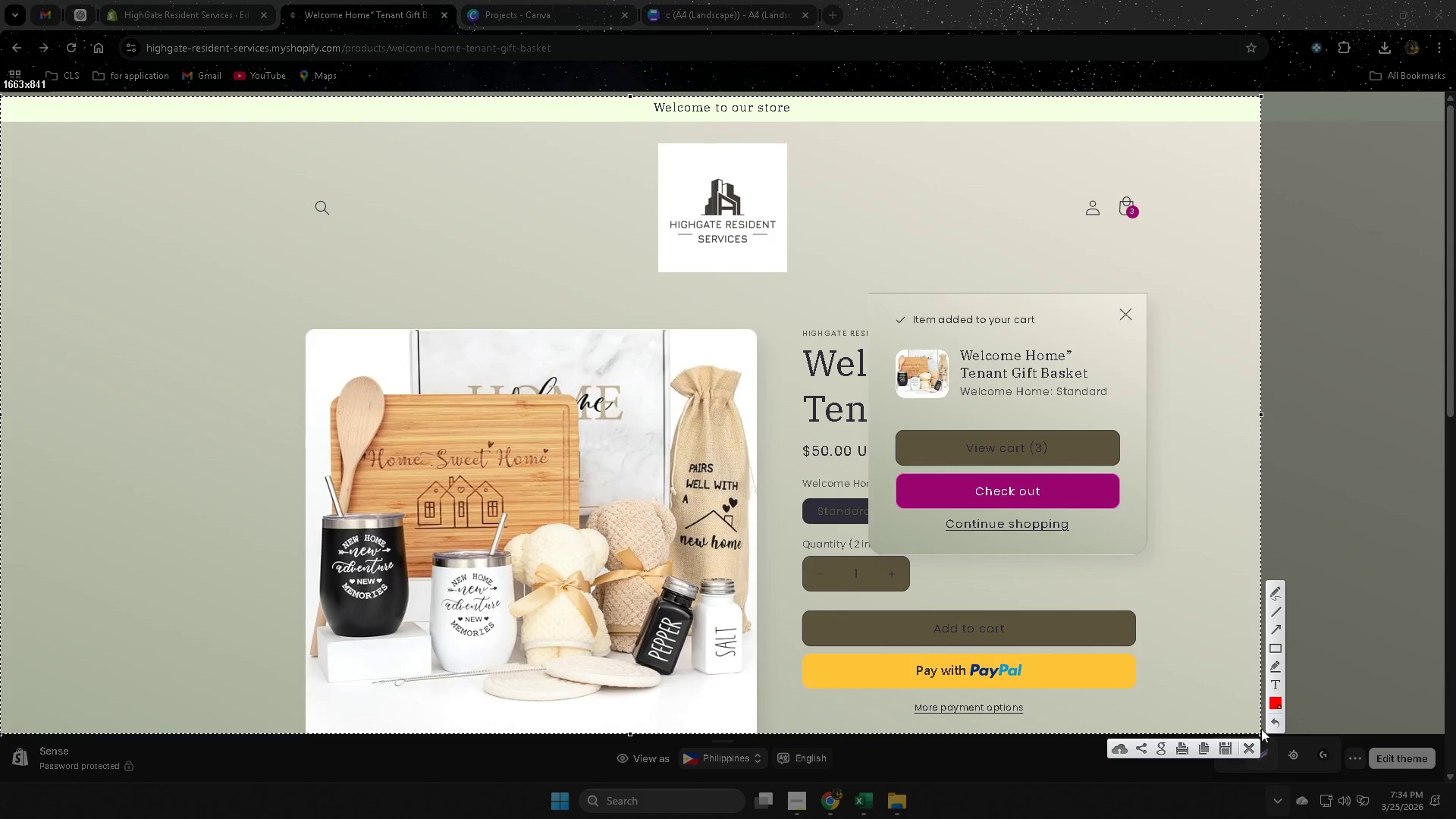 
key(Control+C)
 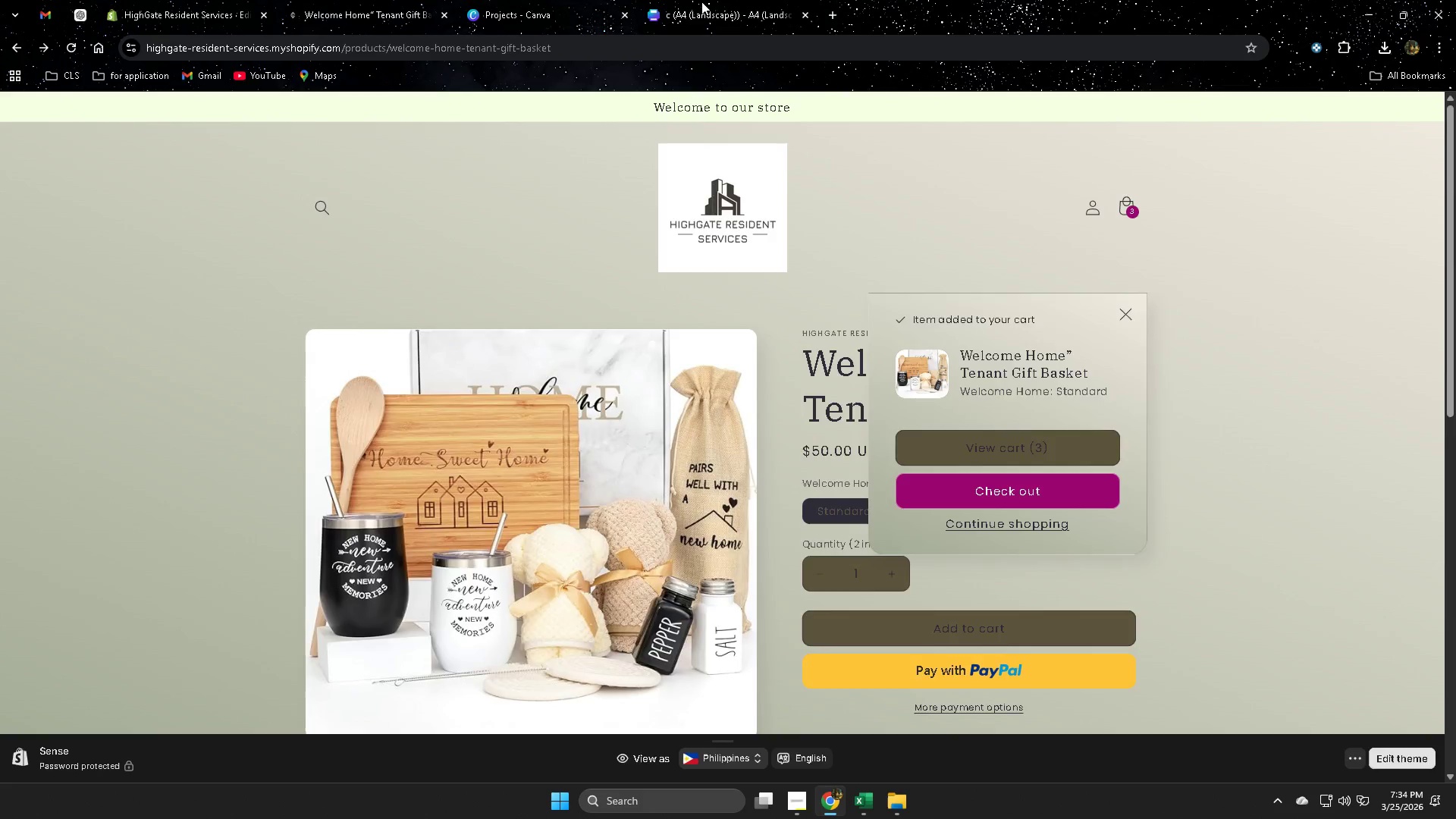 
left_click([701, 2])
 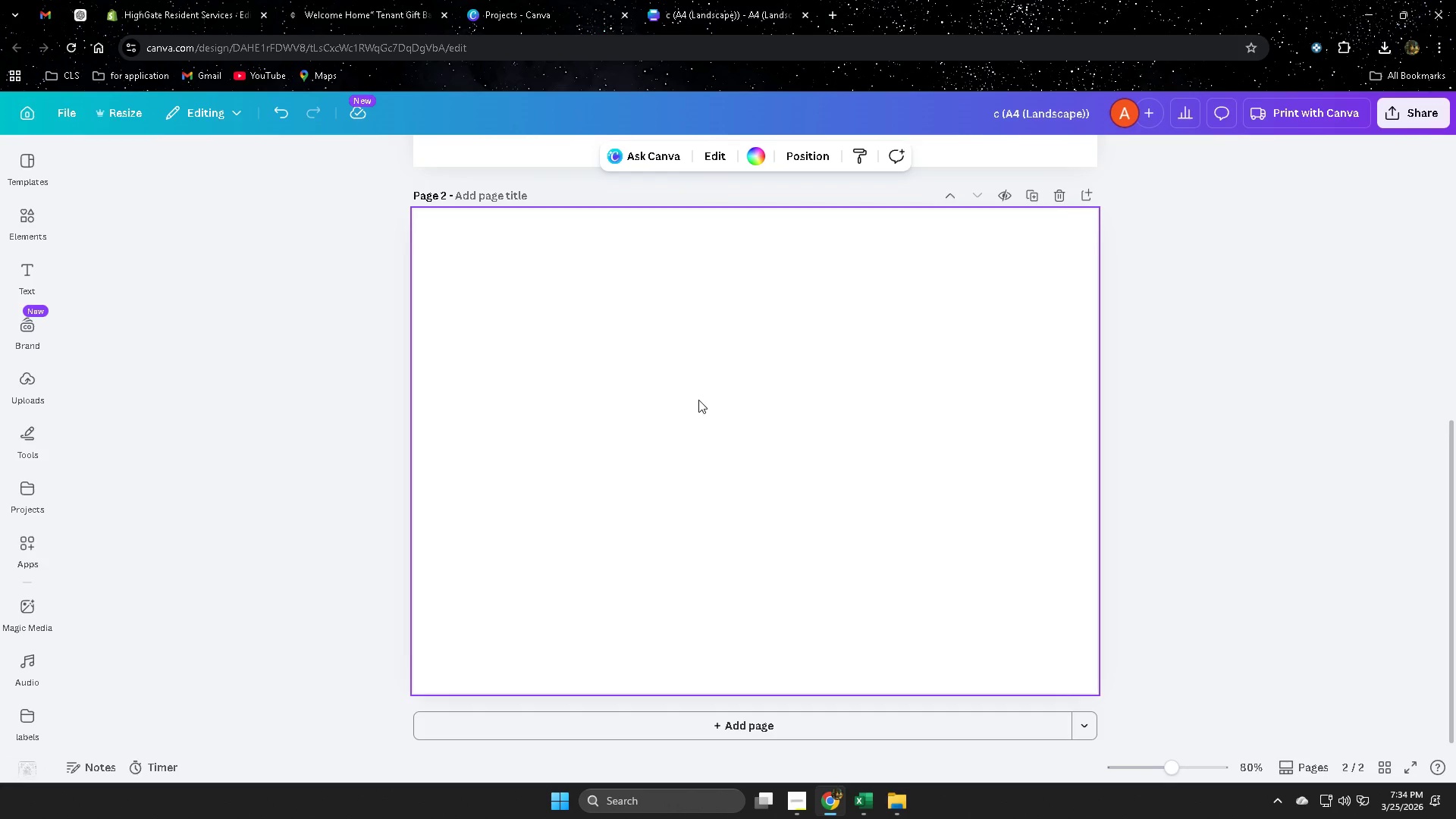 
key(Control+ControlLeft)
 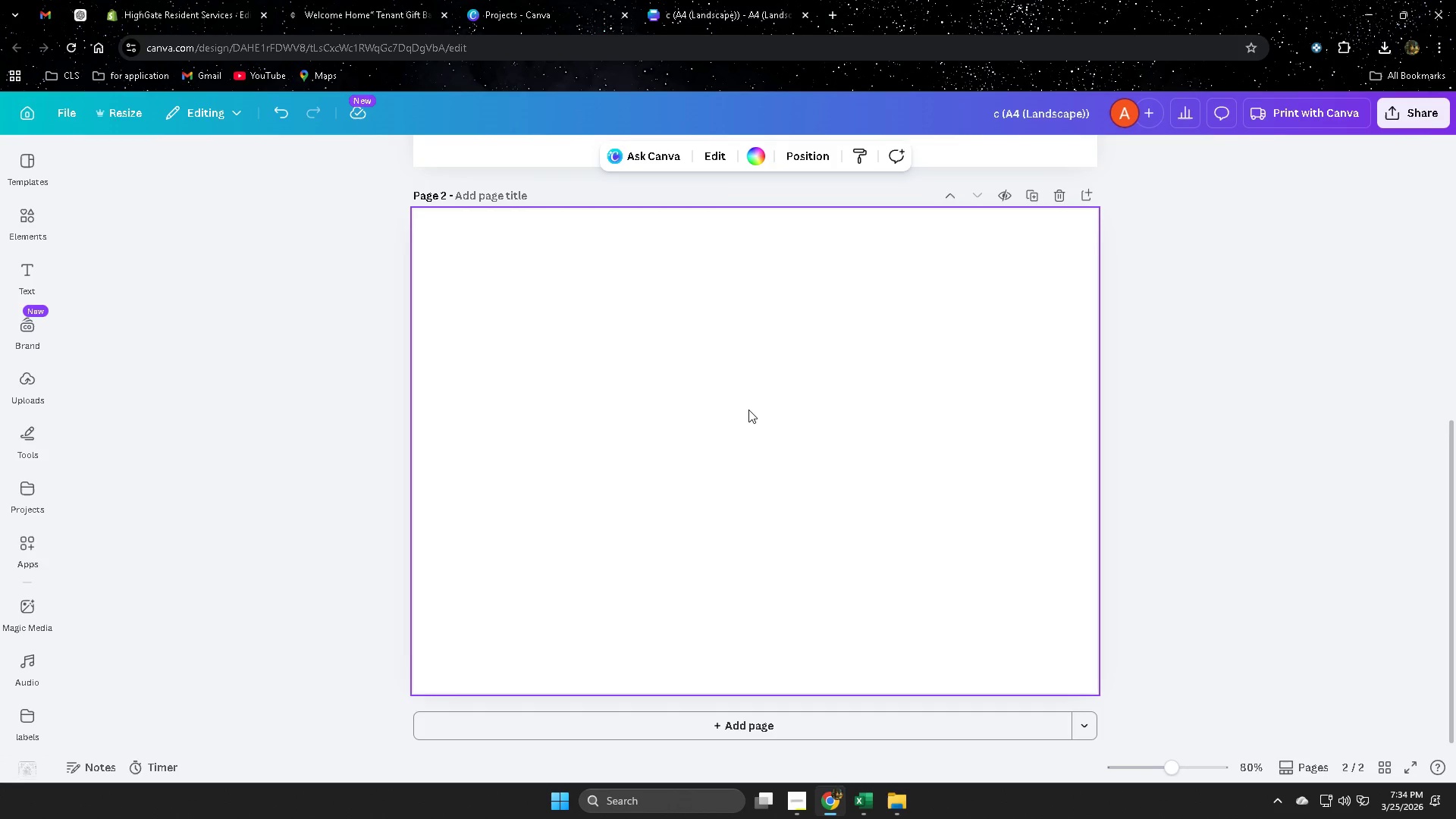 
key(Control+V)
 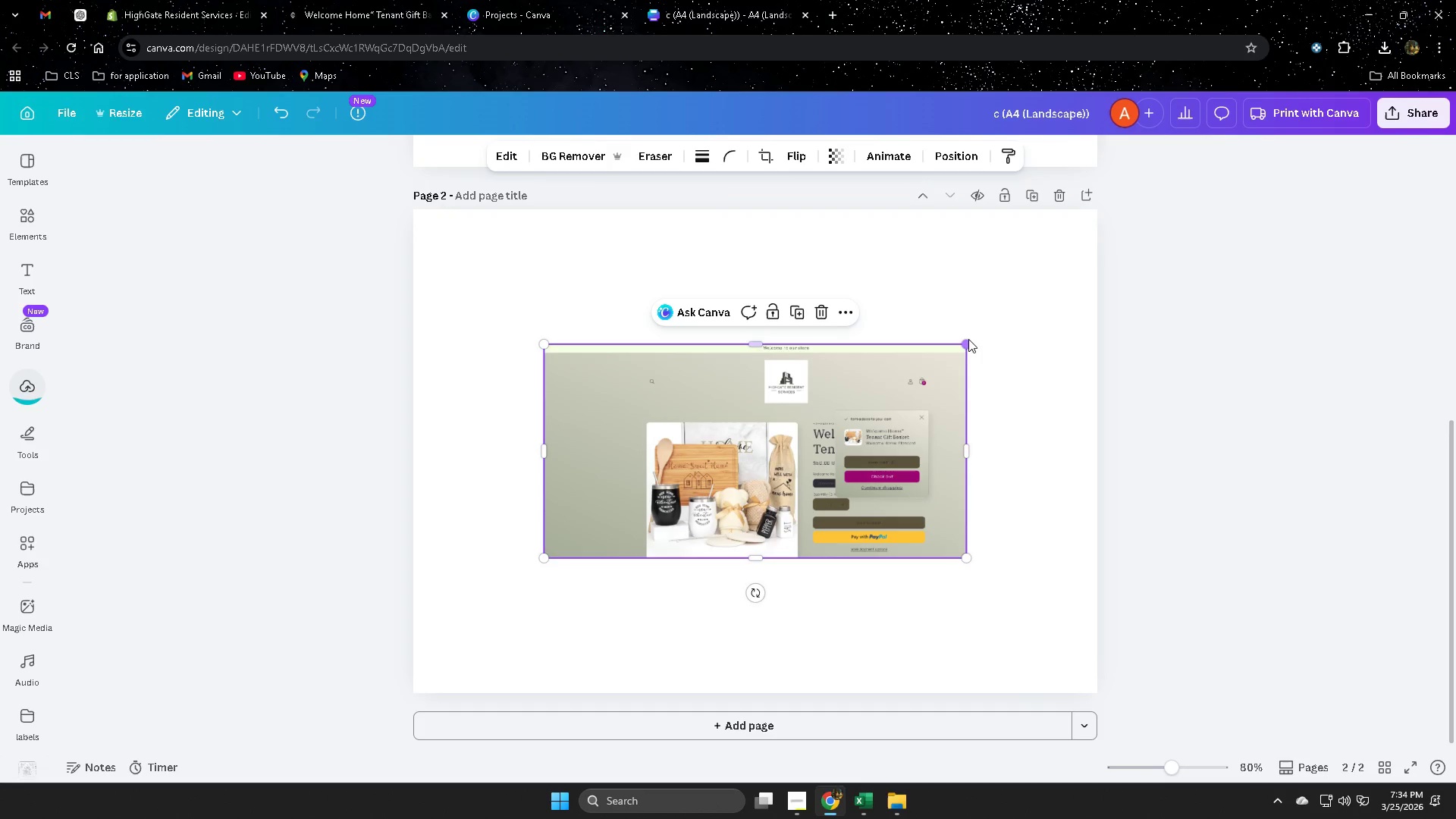 
left_click_drag(start_coordinate=[967, 342], to_coordinate=[1031, 215])
 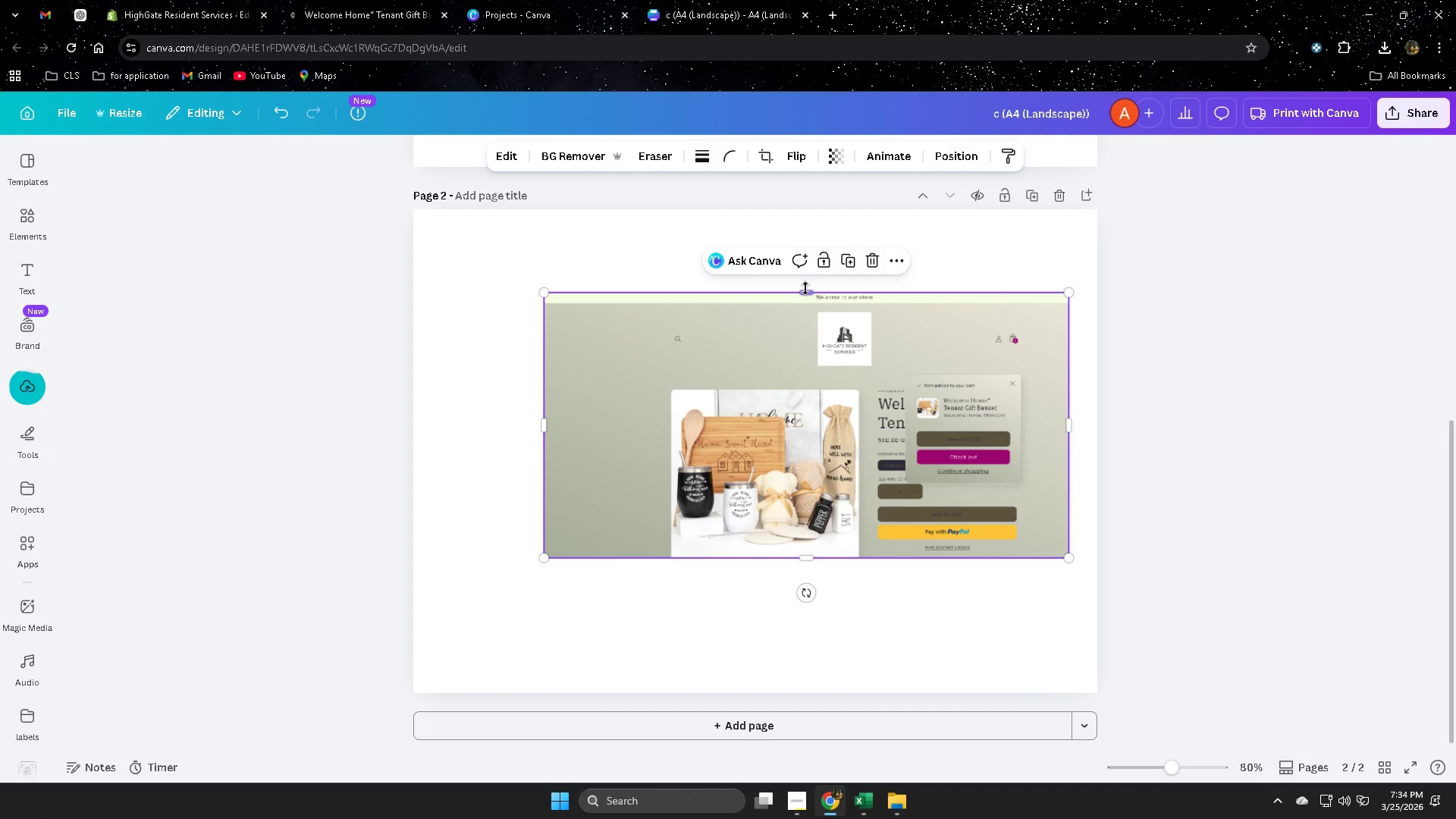 
left_click_drag(start_coordinate=[805, 288], to_coordinate=[807, 222])
 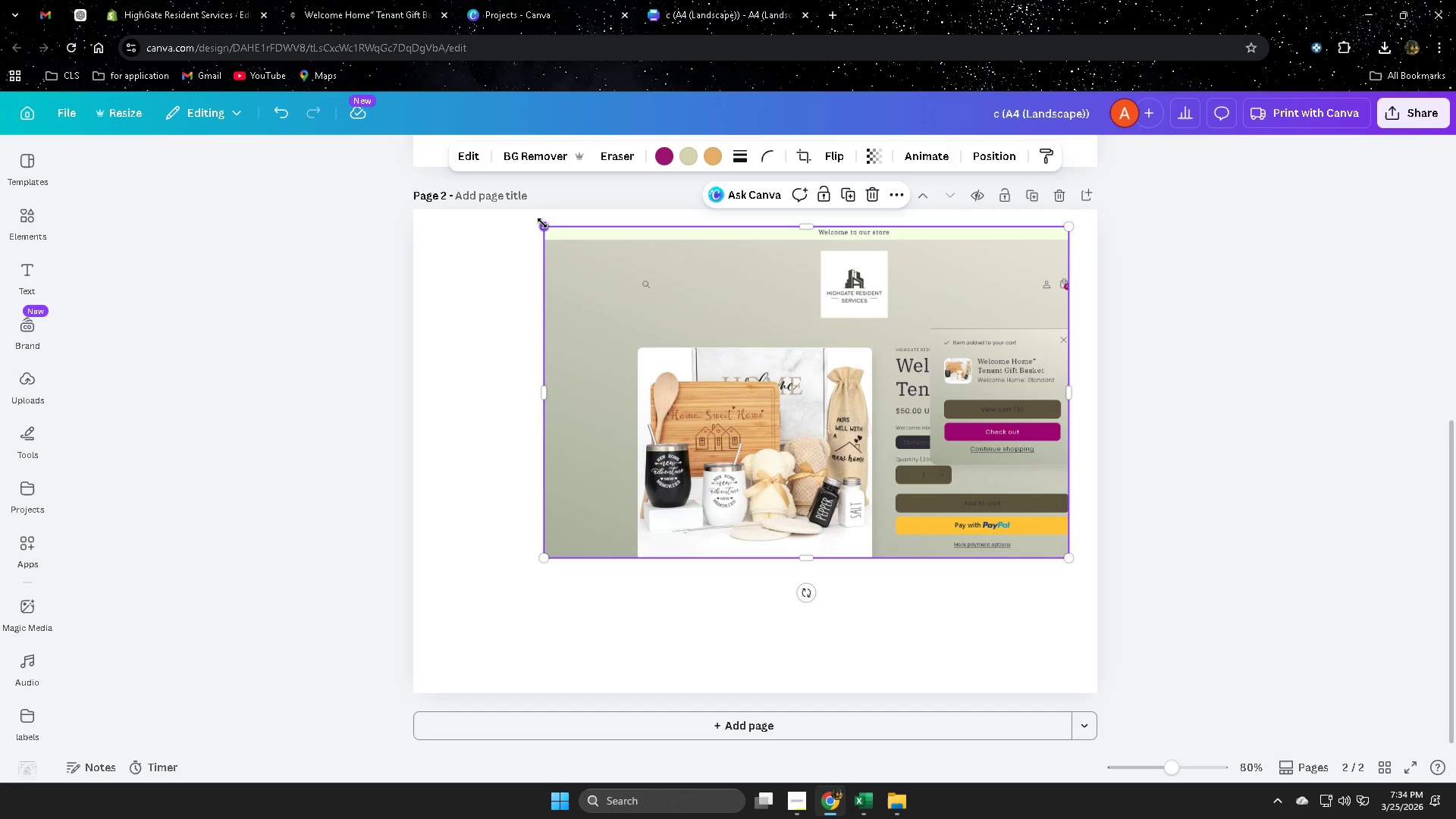 
left_click_drag(start_coordinate=[542, 223], to_coordinate=[497, 259])
 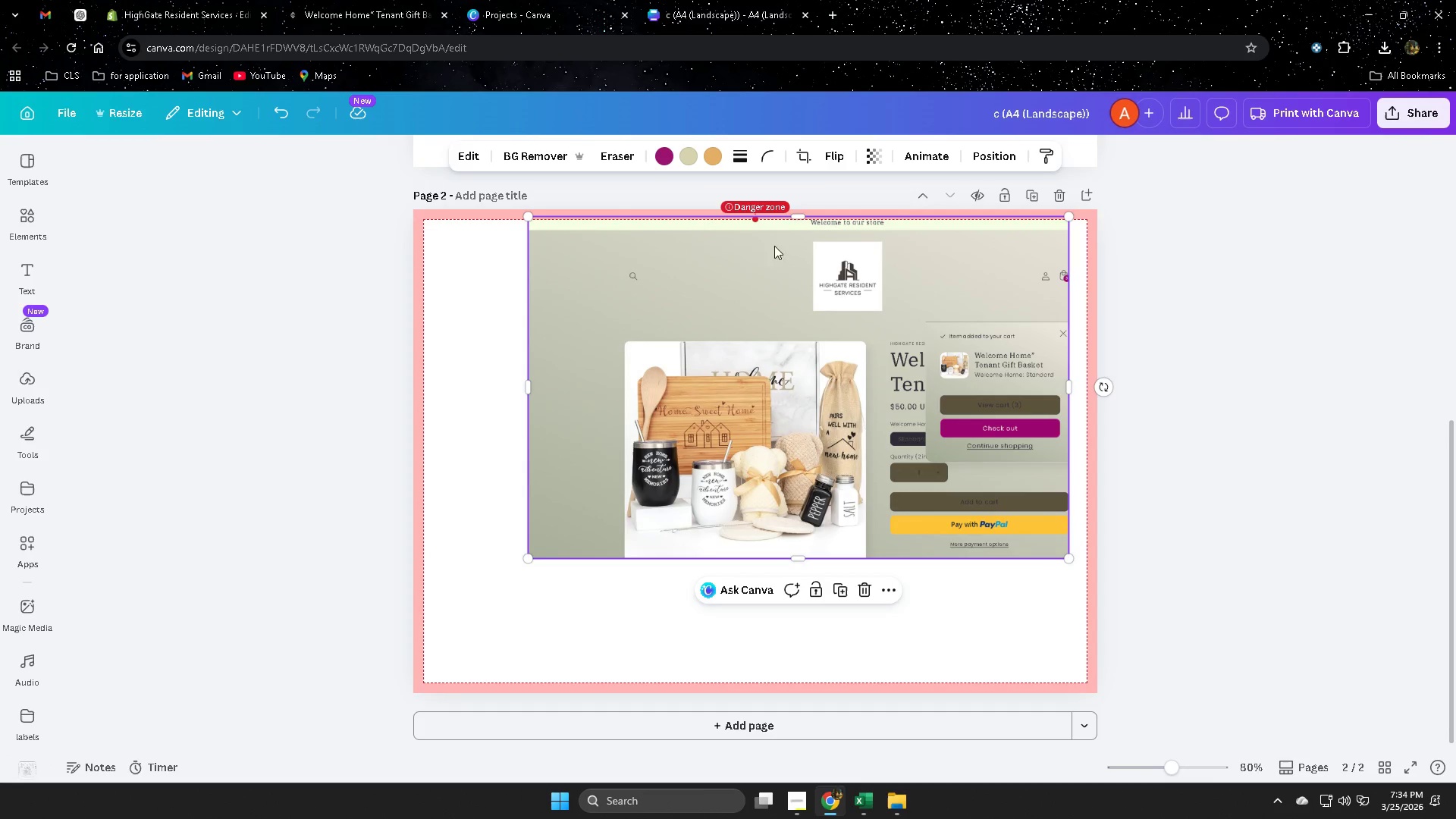 
left_click_drag(start_coordinate=[755, 253], to_coordinate=[671, 281])
 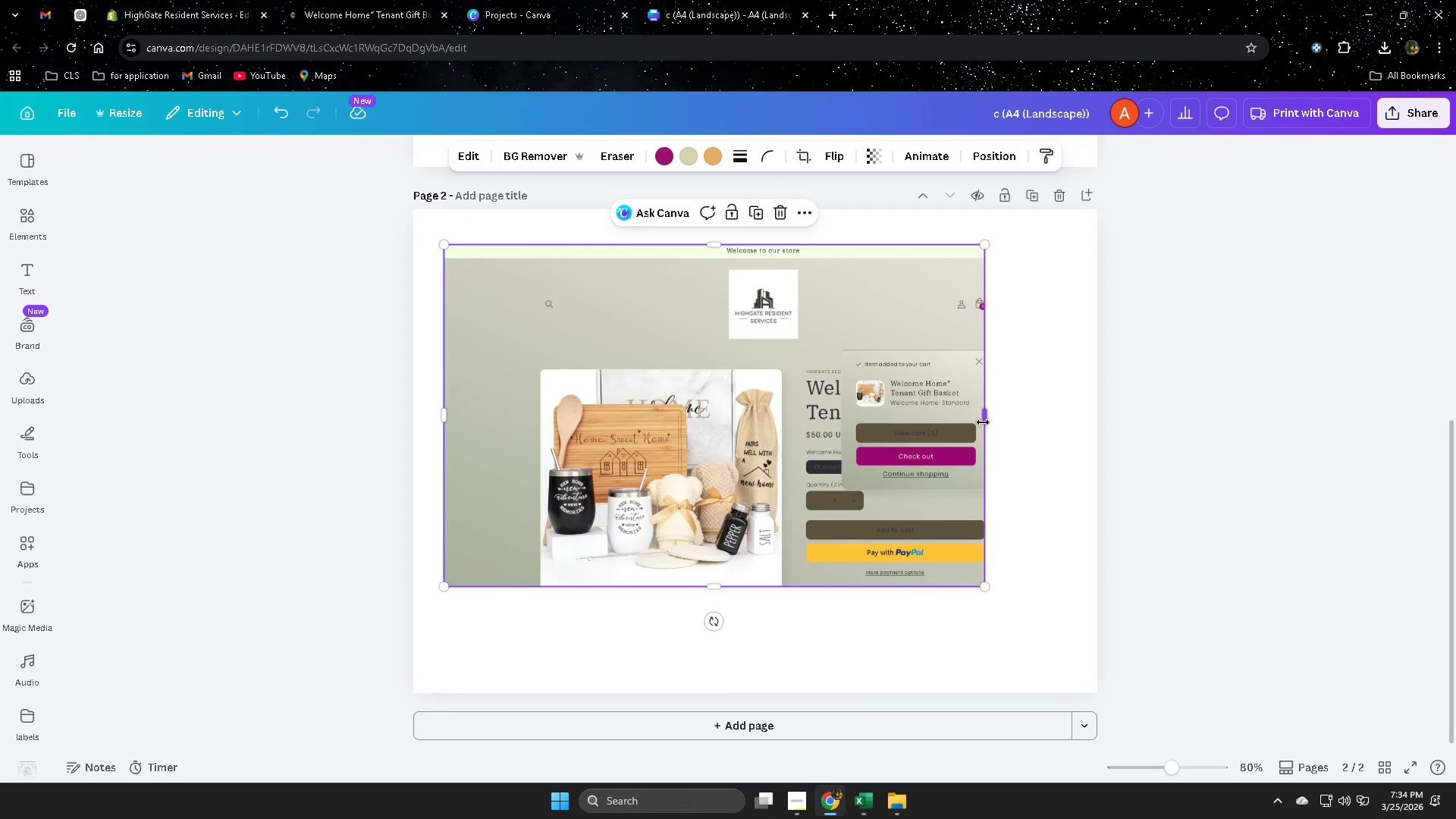 
left_click_drag(start_coordinate=[984, 421], to_coordinate=[1083, 439])
 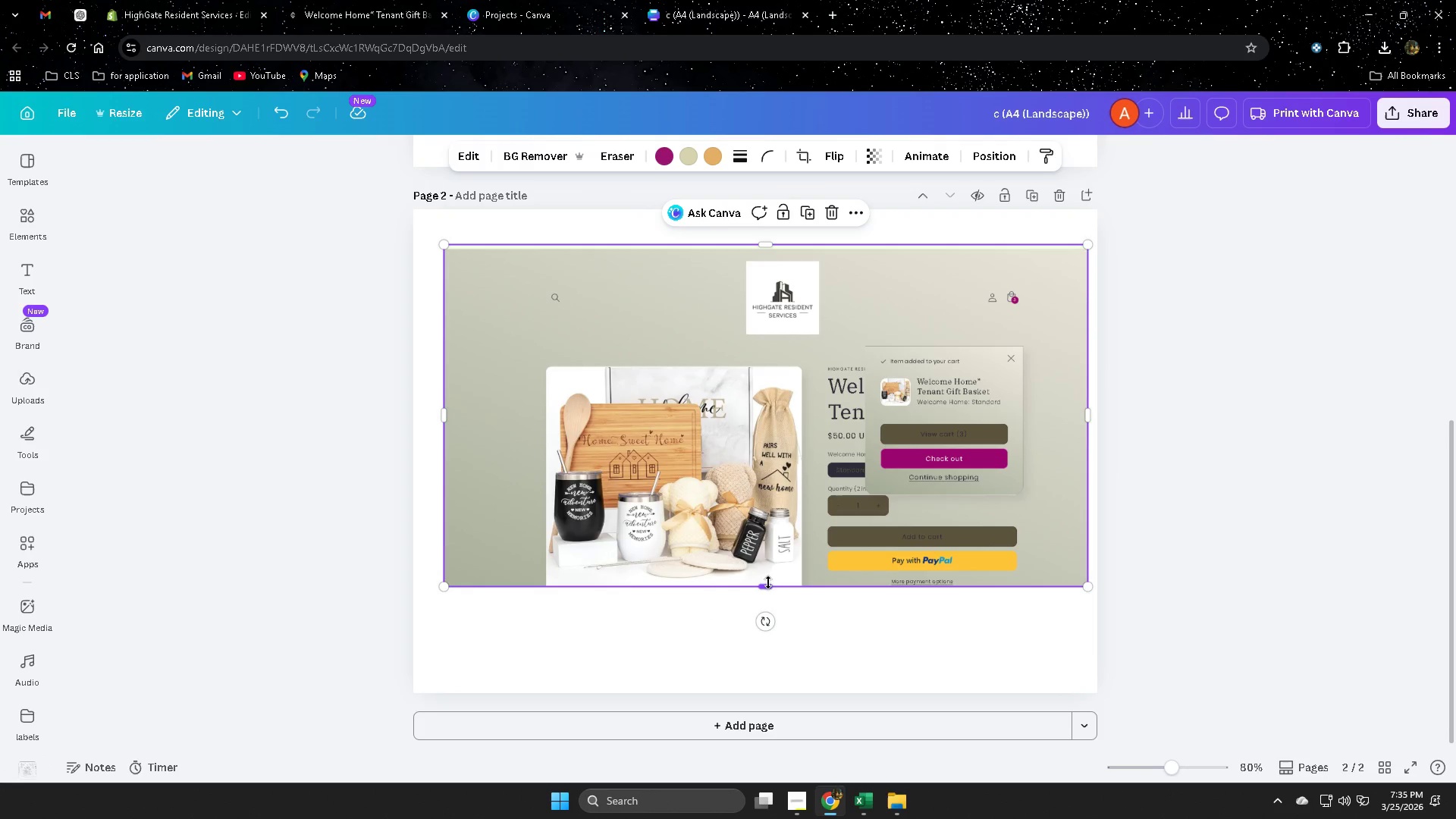 
left_click_drag(start_coordinate=[767, 583], to_coordinate=[778, 651])
 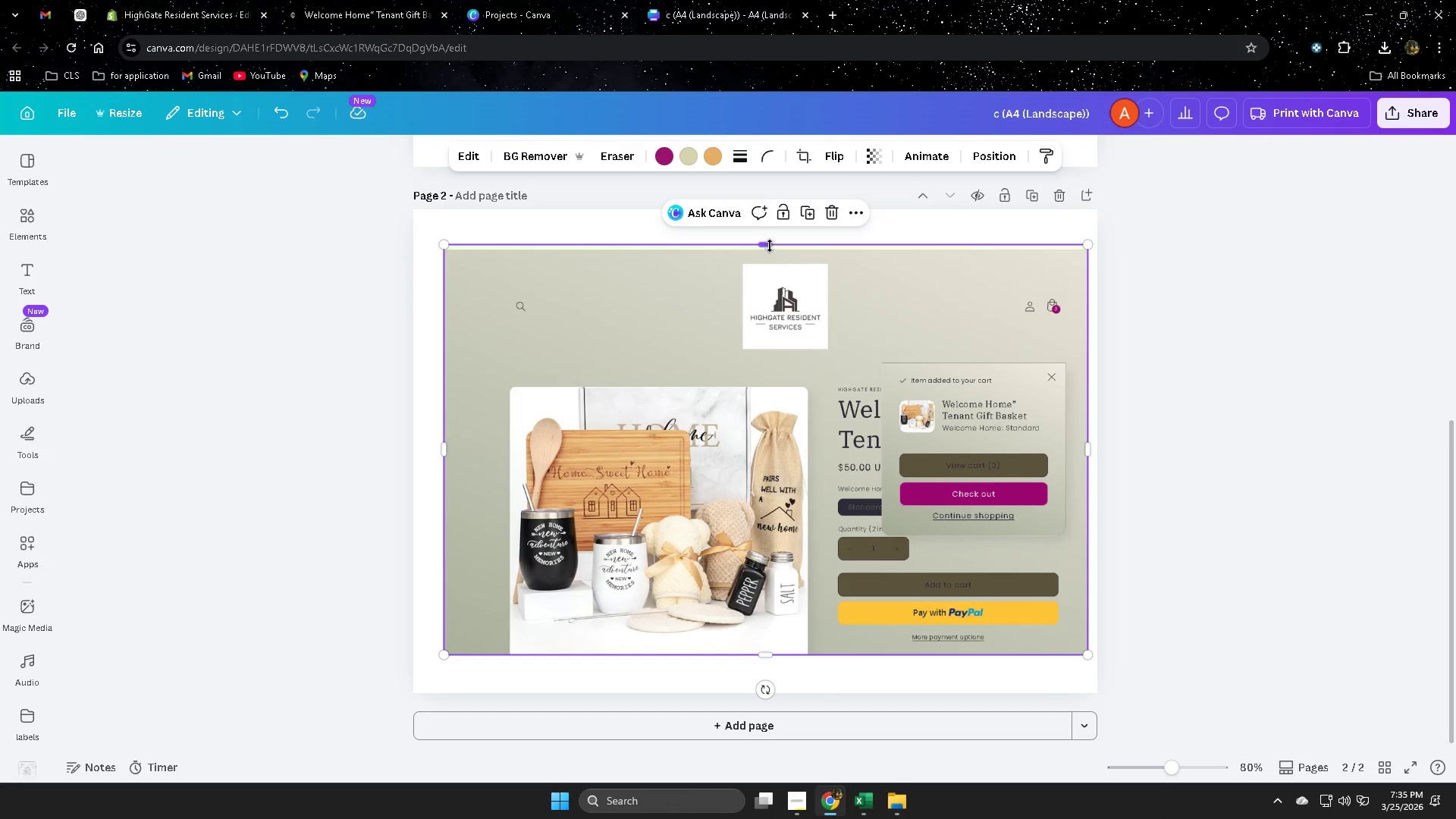 
left_click_drag(start_coordinate=[770, 246], to_coordinate=[775, 219])
 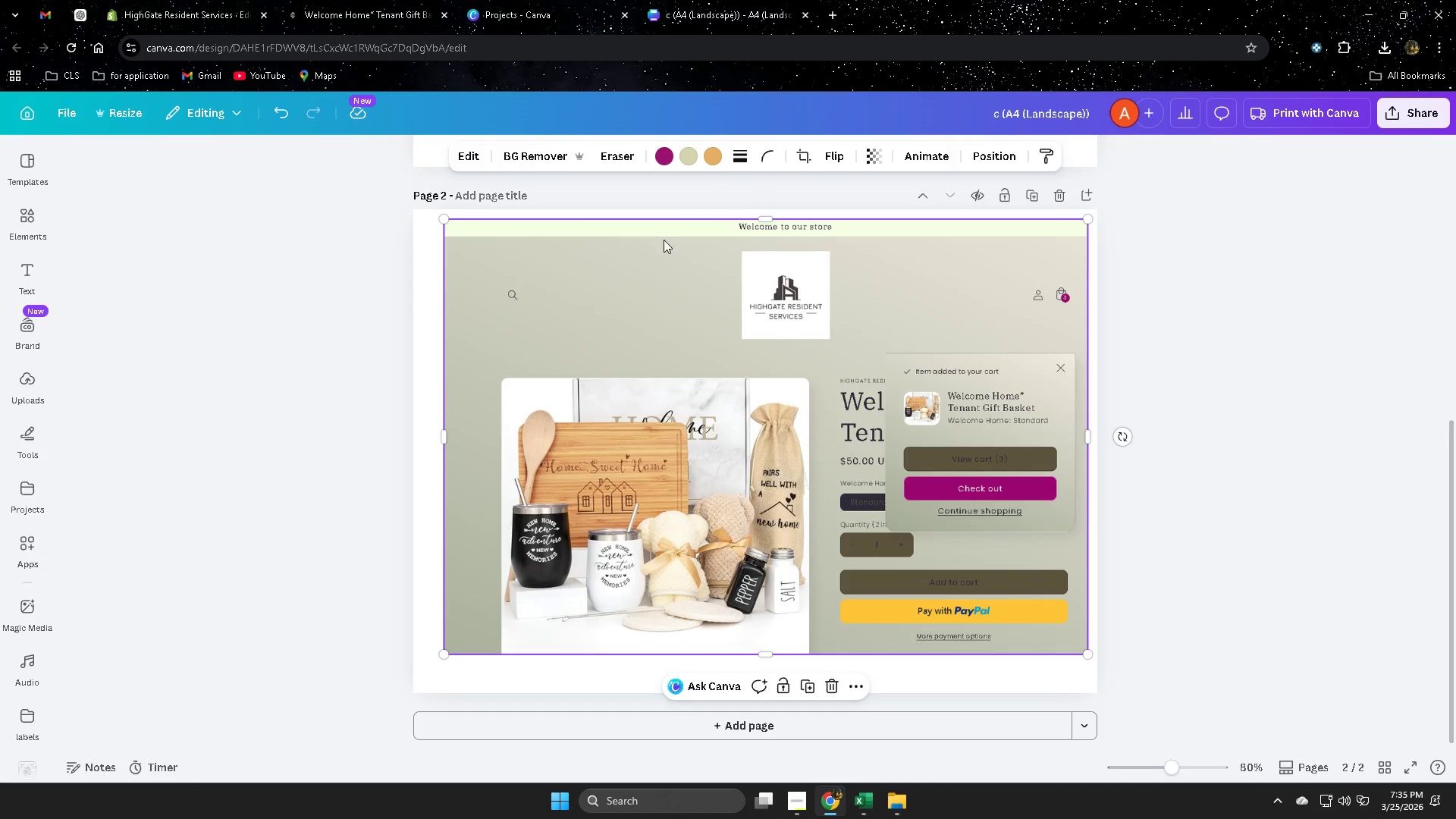 
left_click_drag(start_coordinate=[665, 240], to_coordinate=[640, 244])
 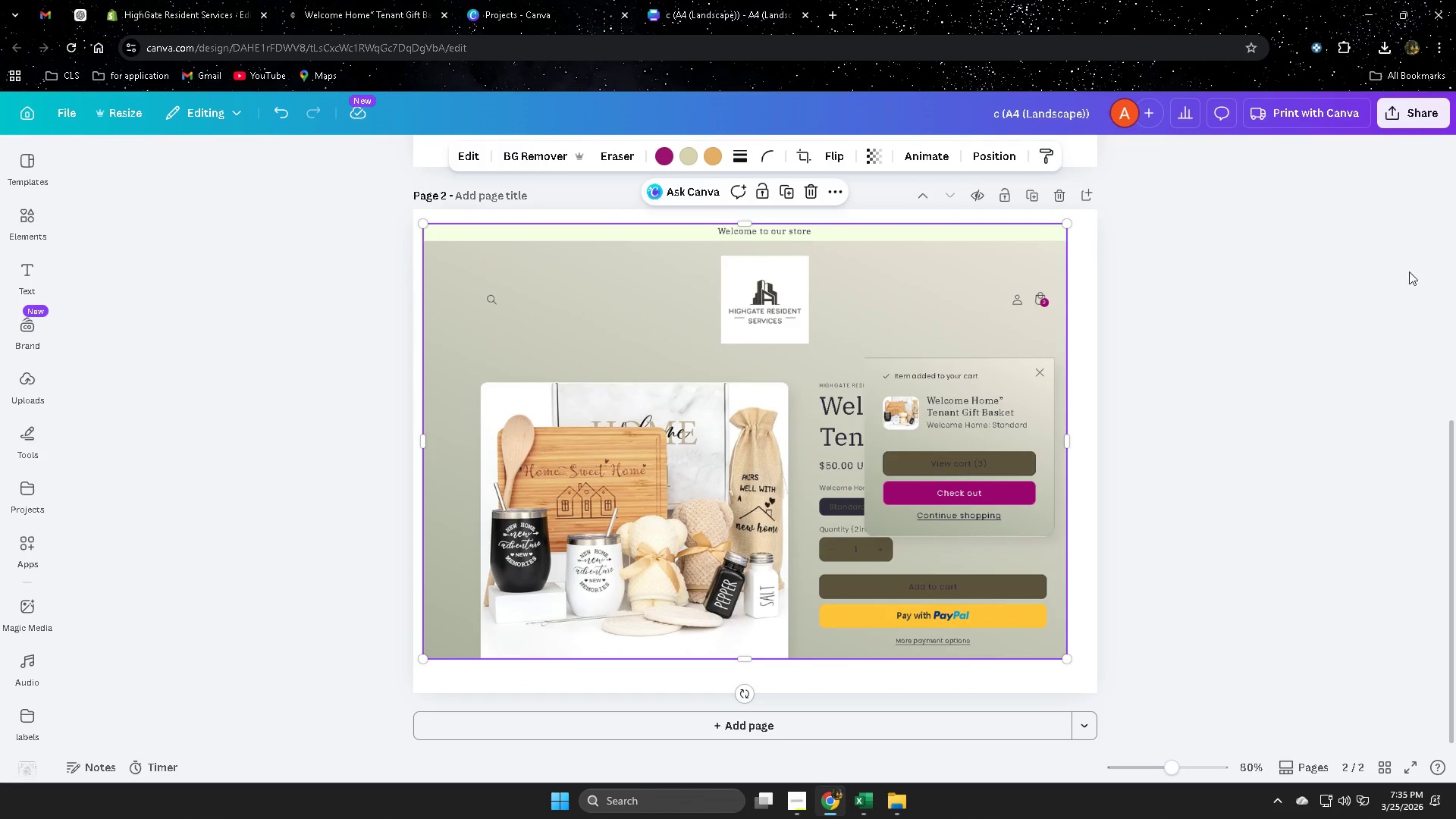 
scroll: coordinate [1446, 261], scroll_direction: up, amount: 6.0
 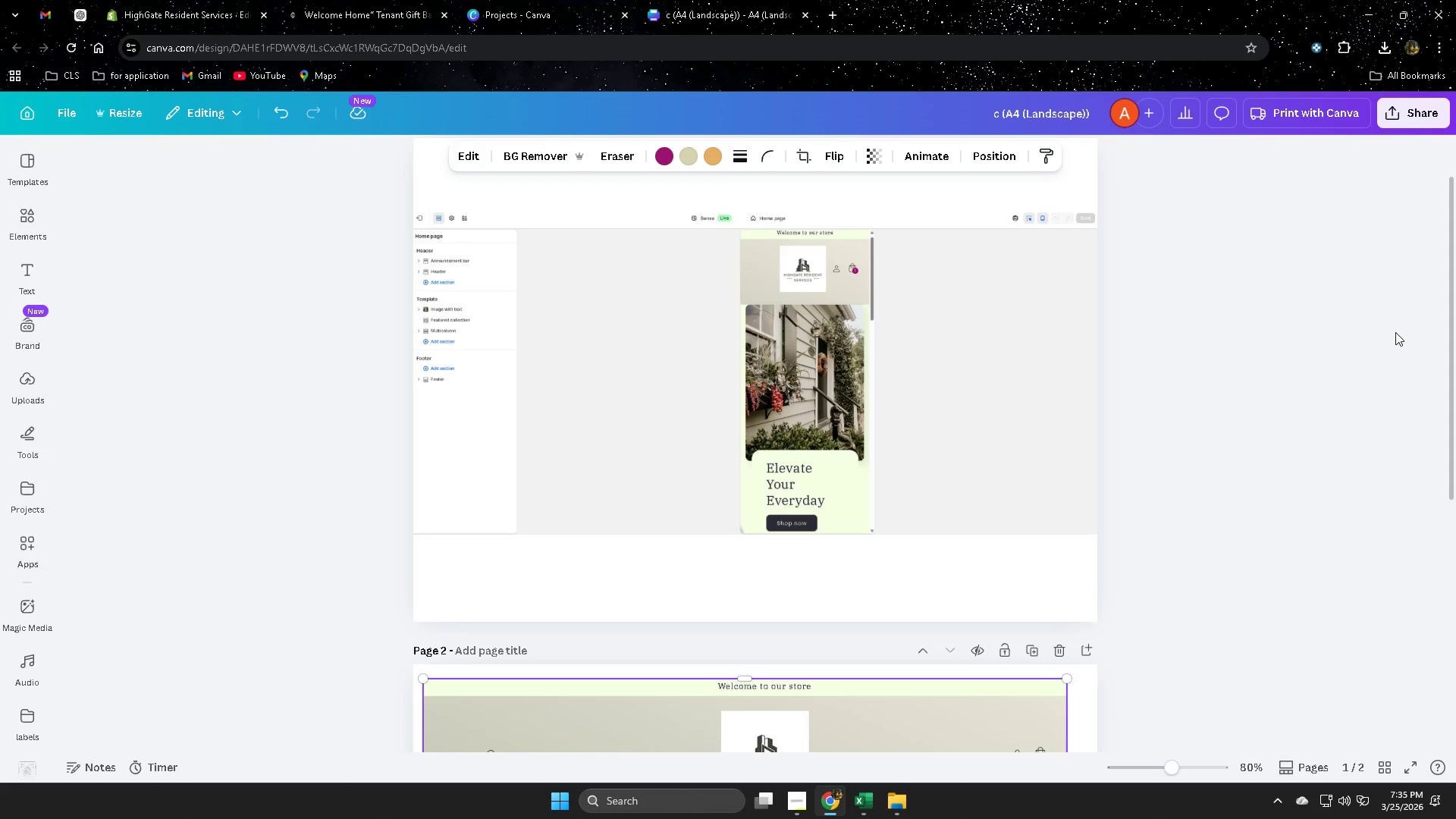 
scroll: coordinate [1220, 417], scroll_direction: down, amount: 9.0
 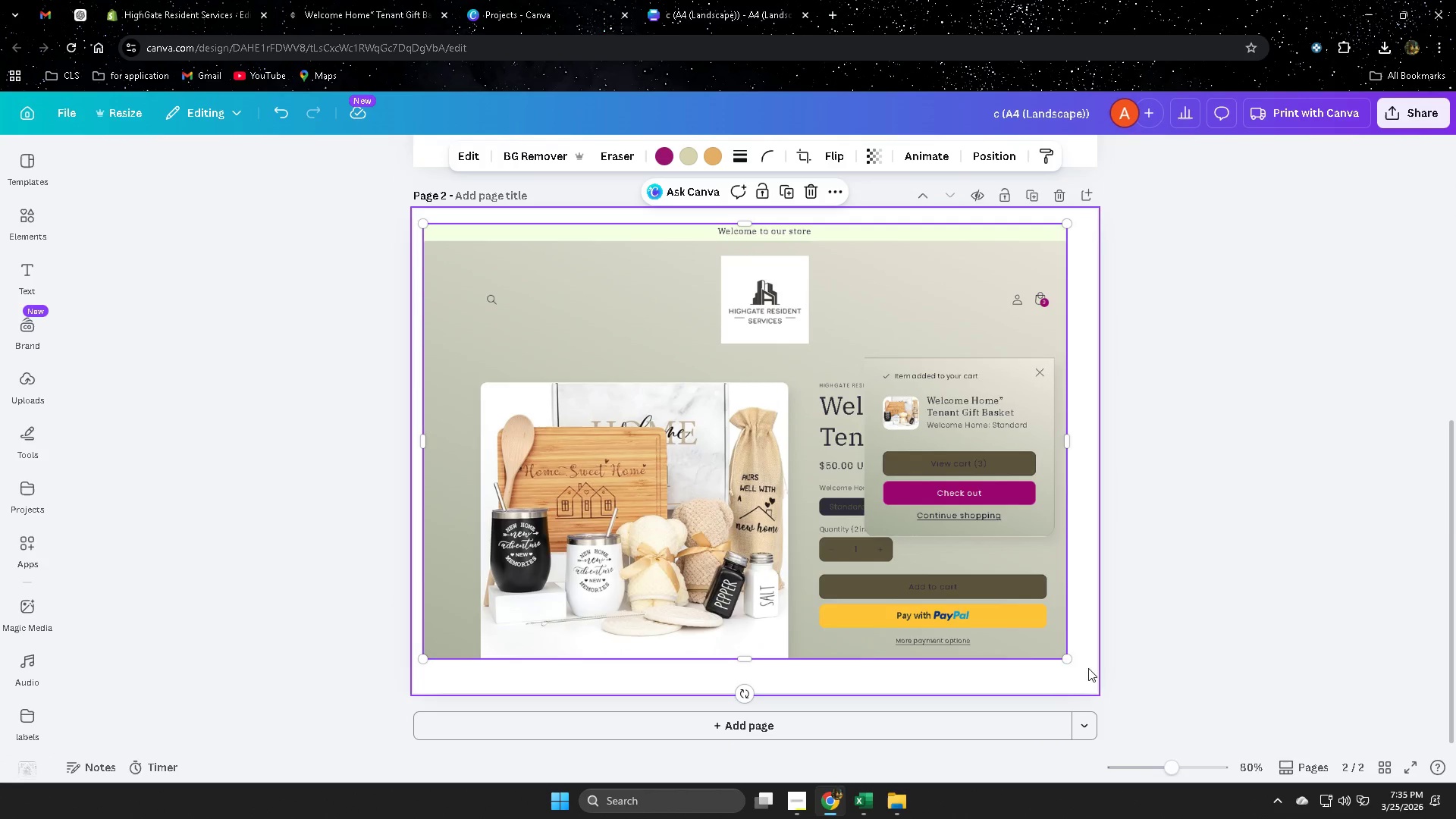 
left_click_drag(start_coordinate=[1065, 656], to_coordinate=[1077, 688])
 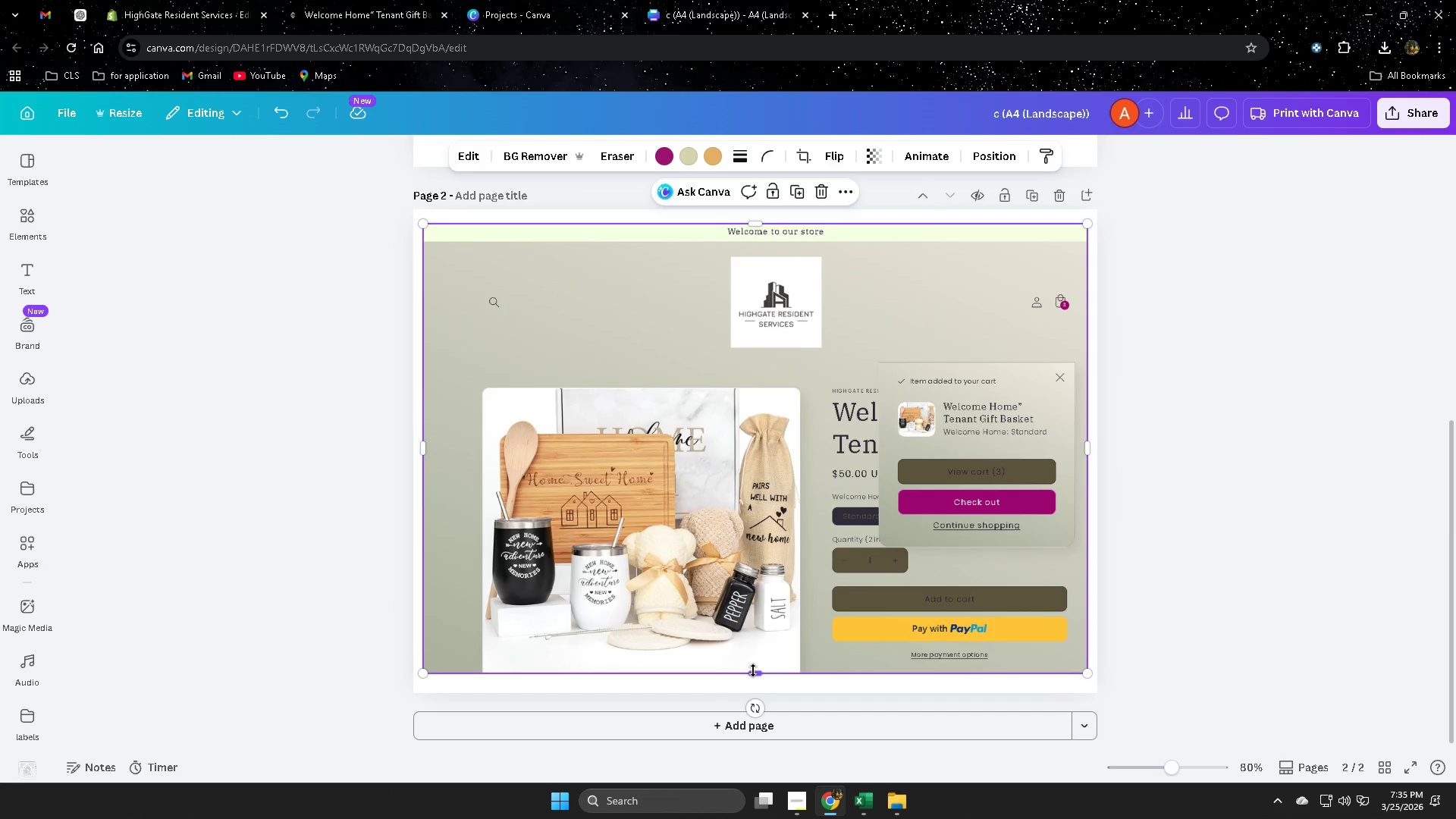 
left_click_drag(start_coordinate=[753, 670], to_coordinate=[755, 681])
 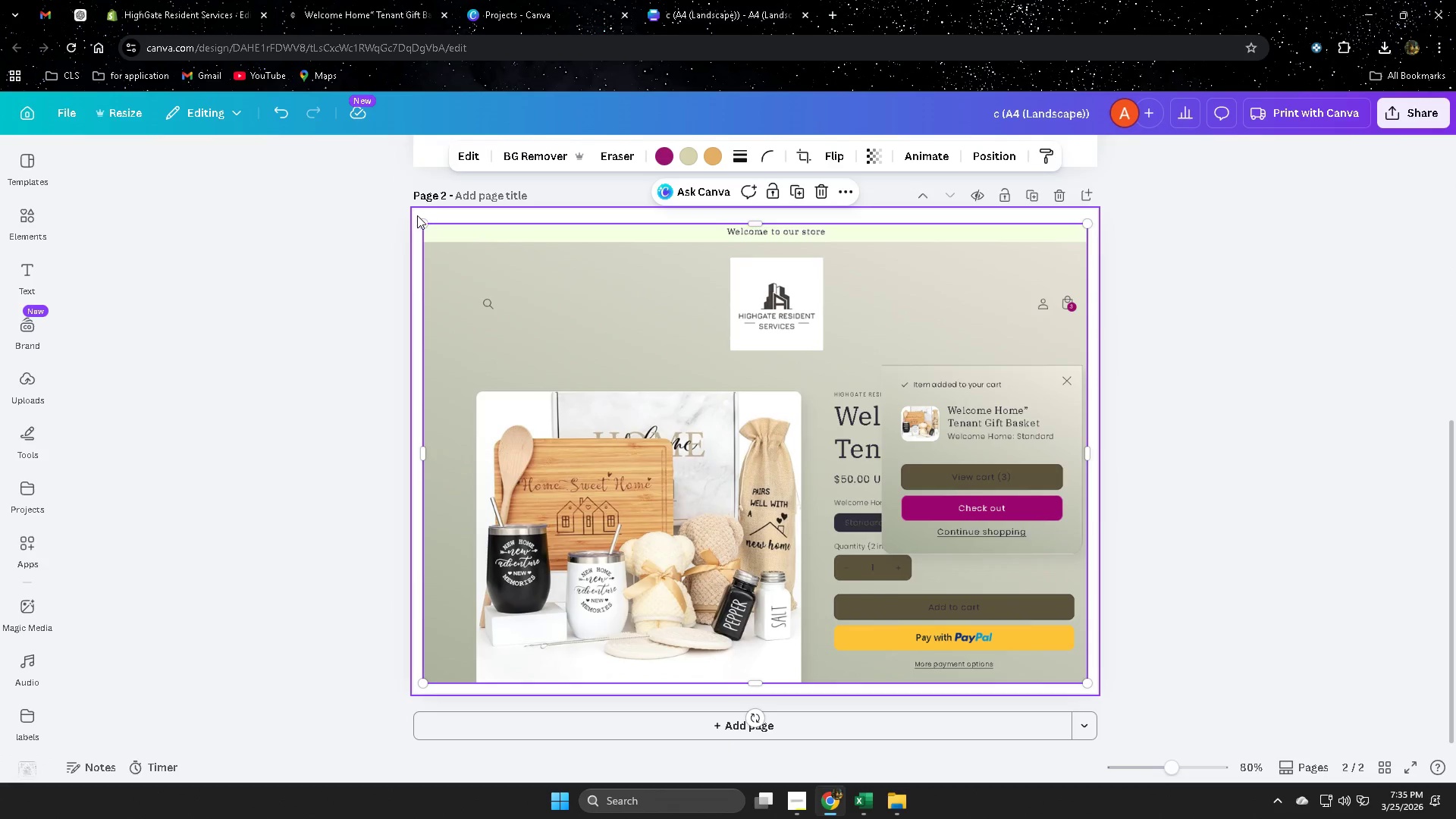 
left_click_drag(start_coordinate=[425, 224], to_coordinate=[429, 212])
 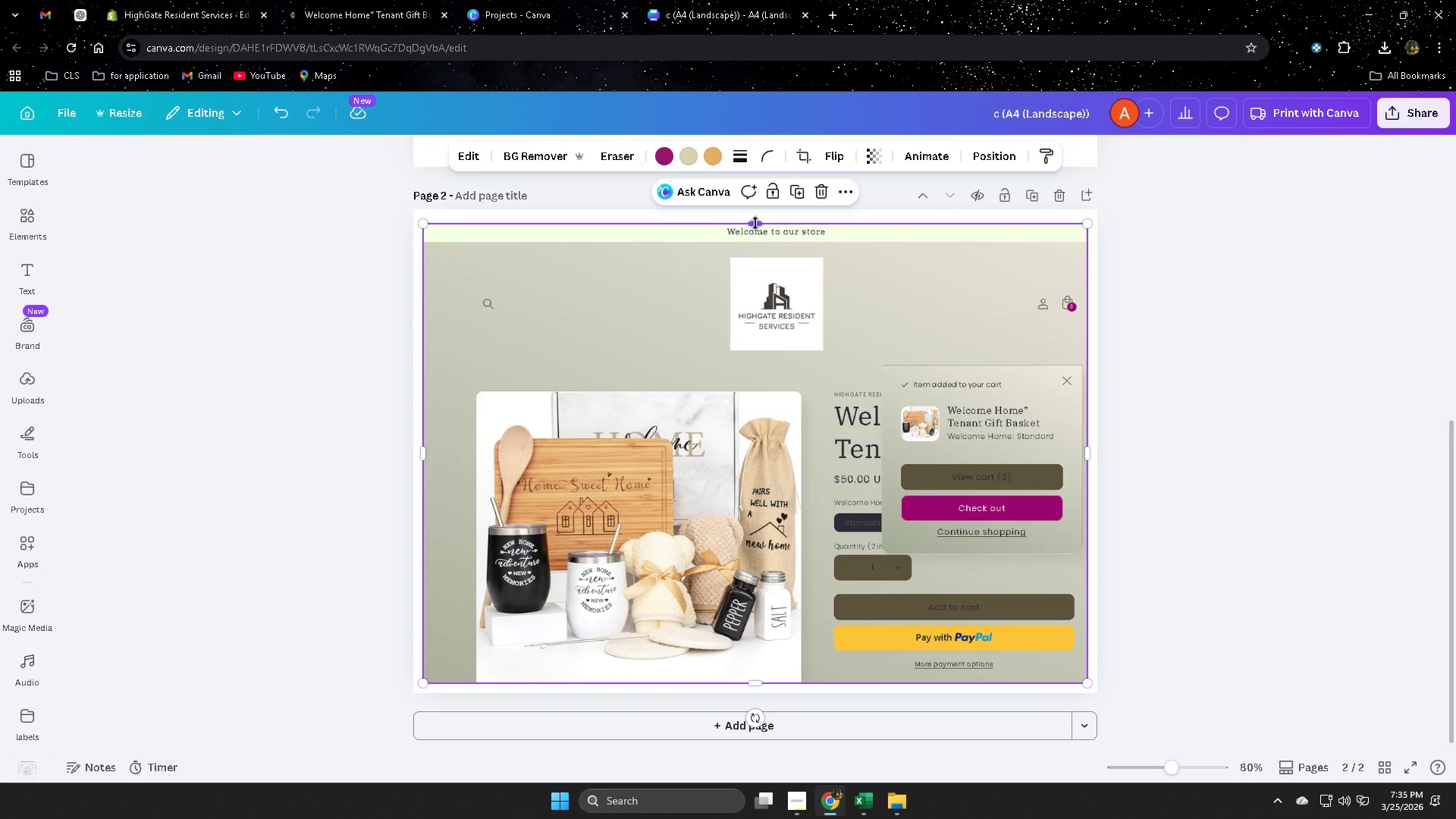 
left_click_drag(start_coordinate=[755, 223], to_coordinate=[760, 213])
 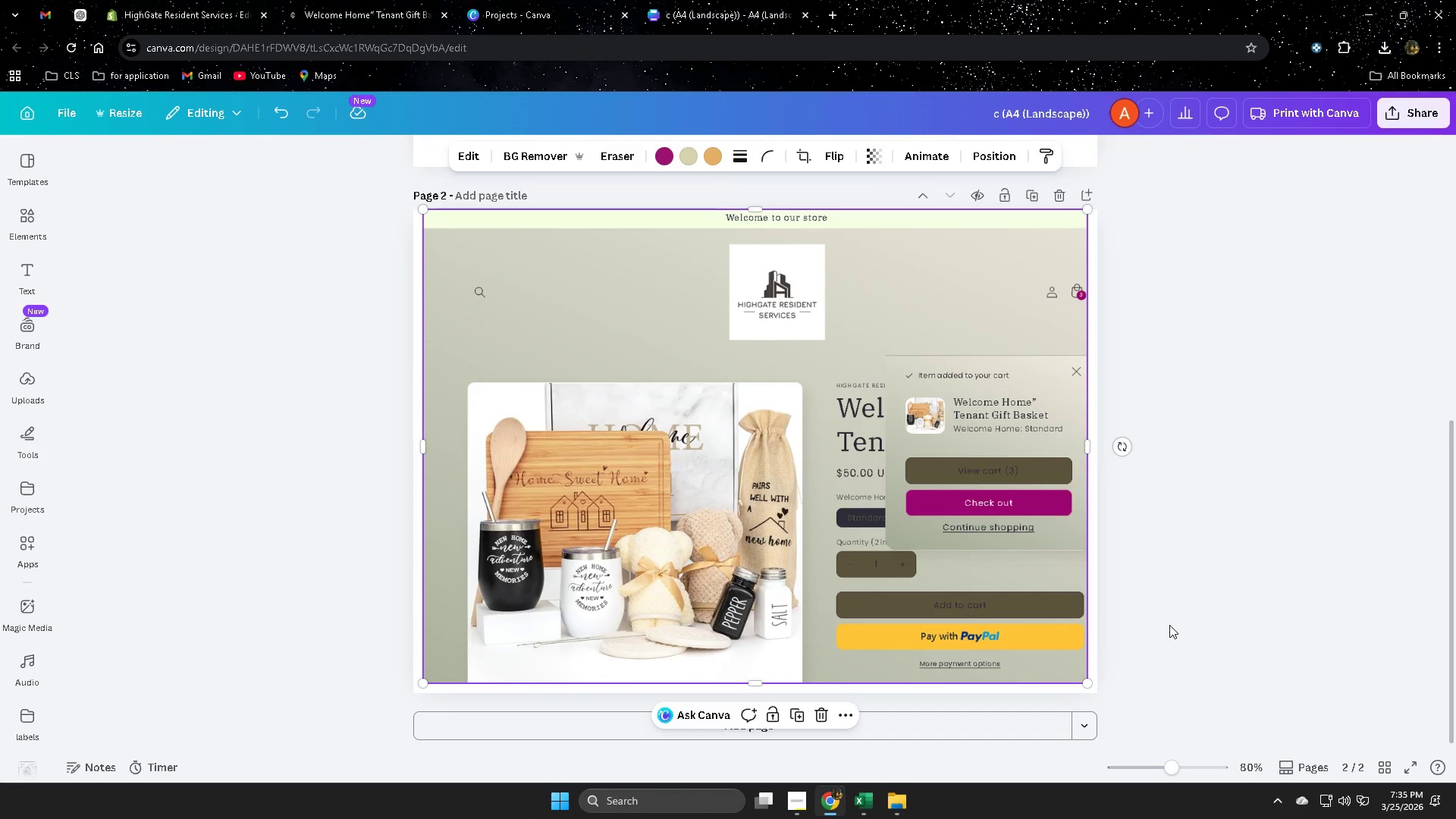 
scroll: coordinate [1169, 625], scroll_direction: down, amount: 1.0
 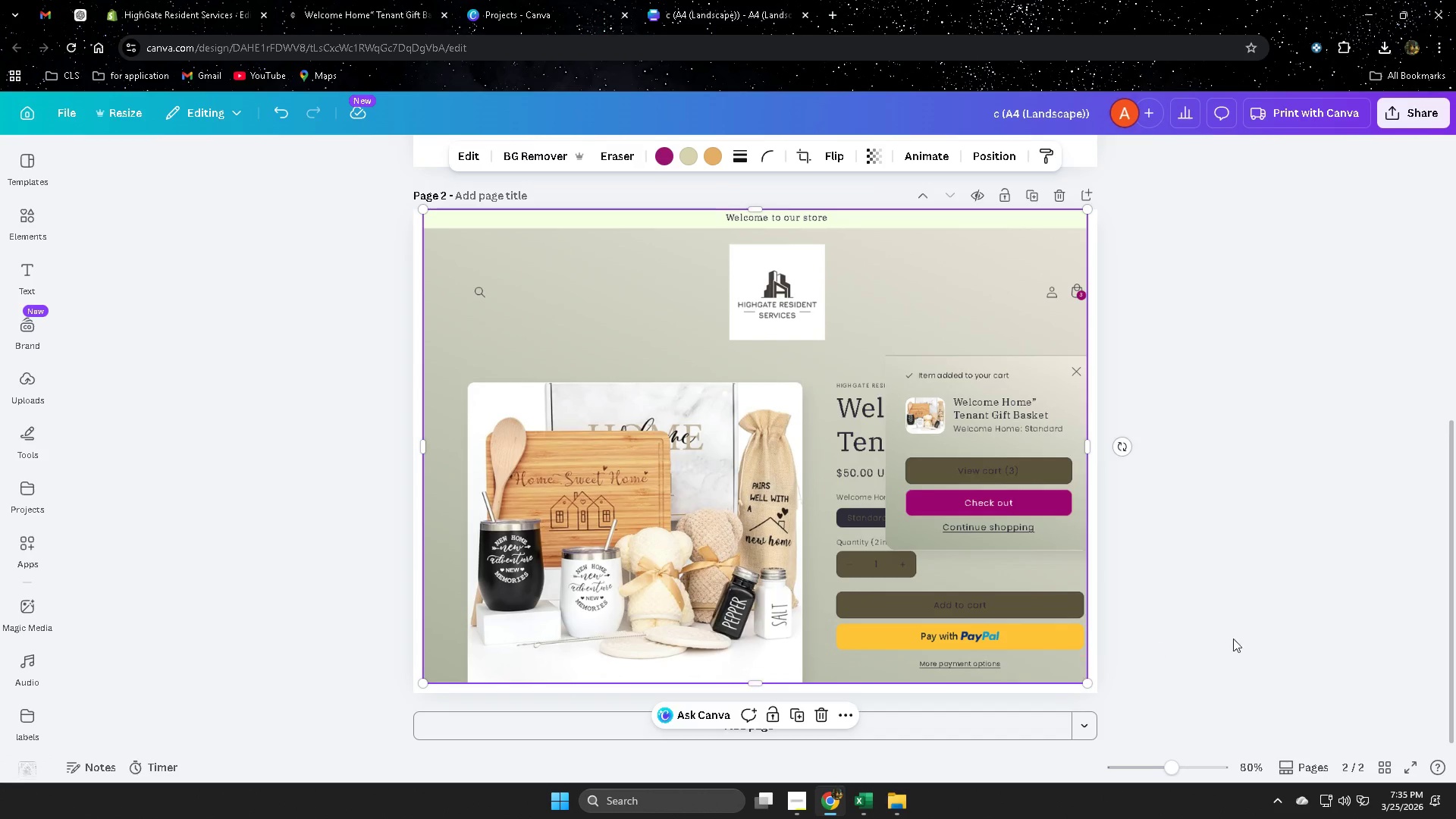 
left_click([1266, 612])
 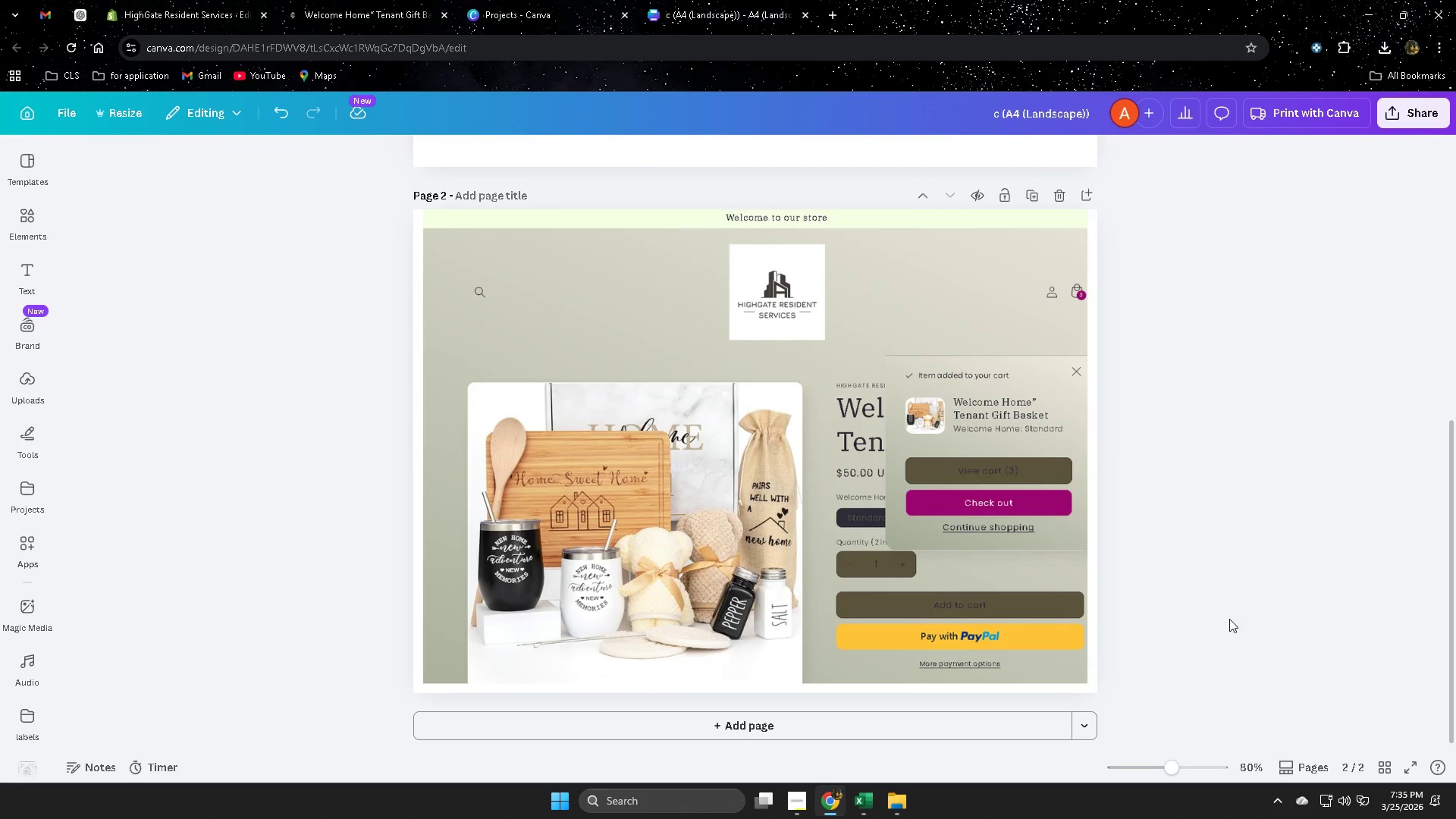 
scroll: coordinate [1211, 622], scroll_direction: down, amount: 1.0
 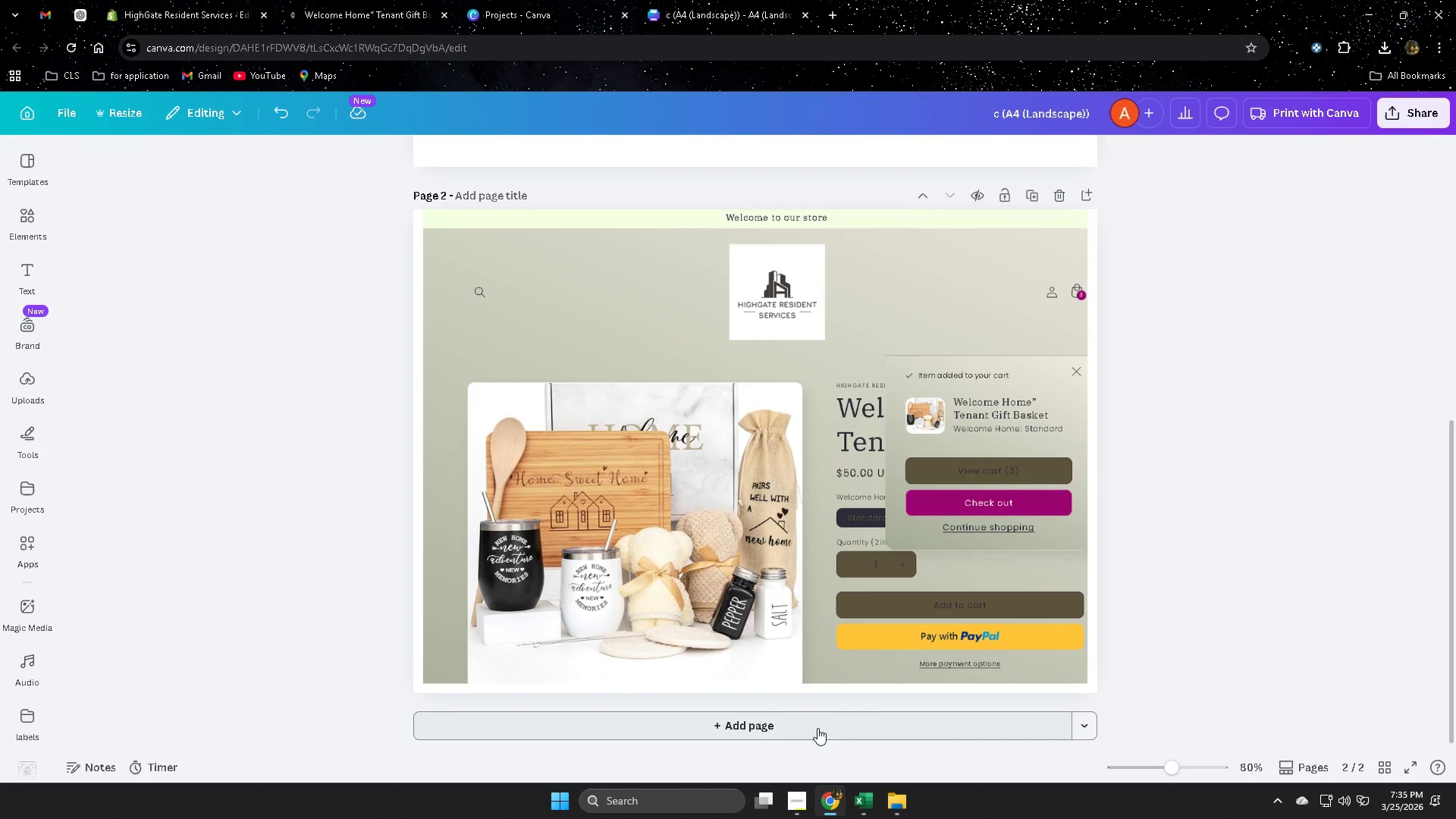 
left_click([817, 728])
 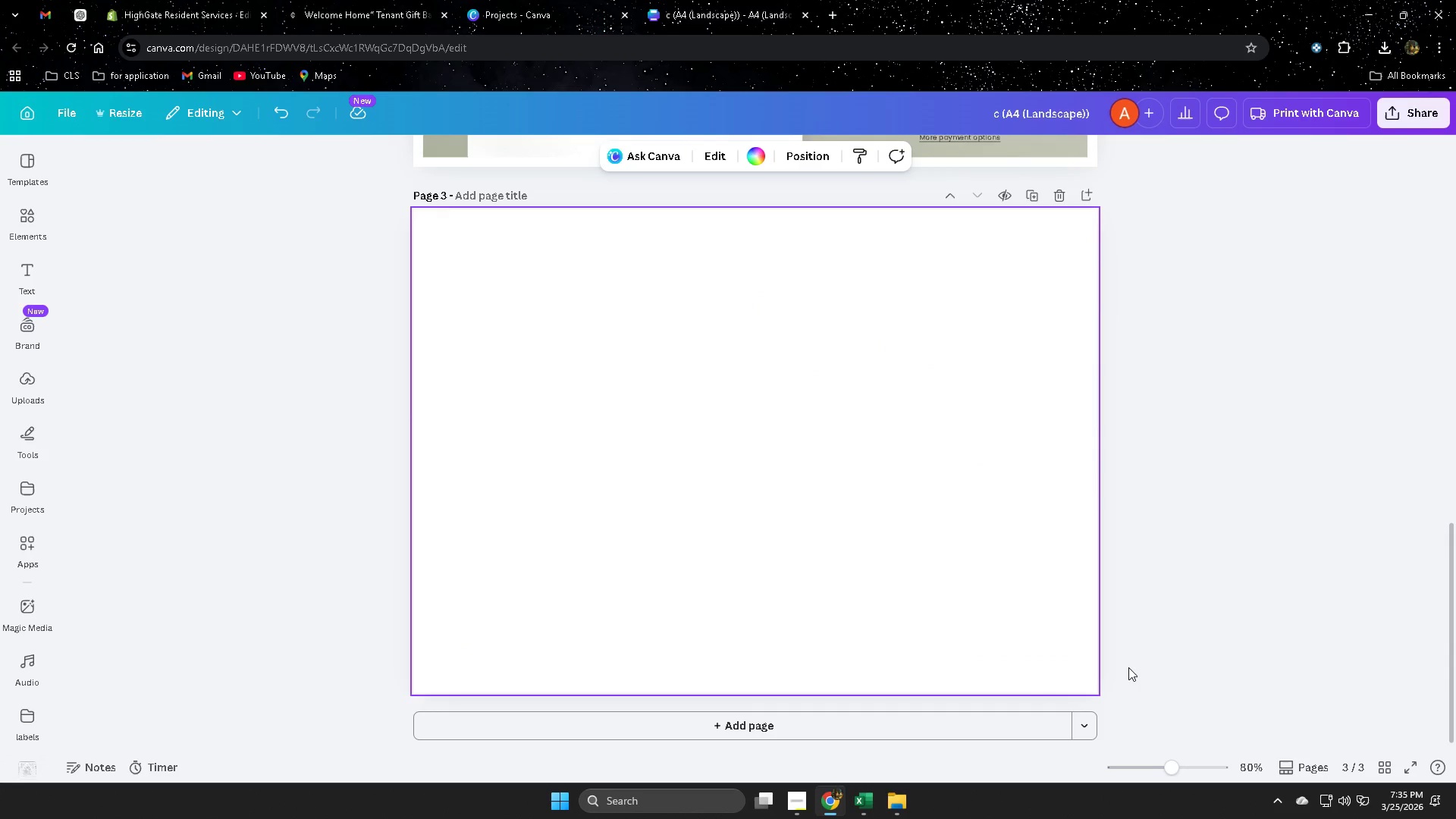 
scroll: coordinate [1182, 616], scroll_direction: up, amount: 13.0
 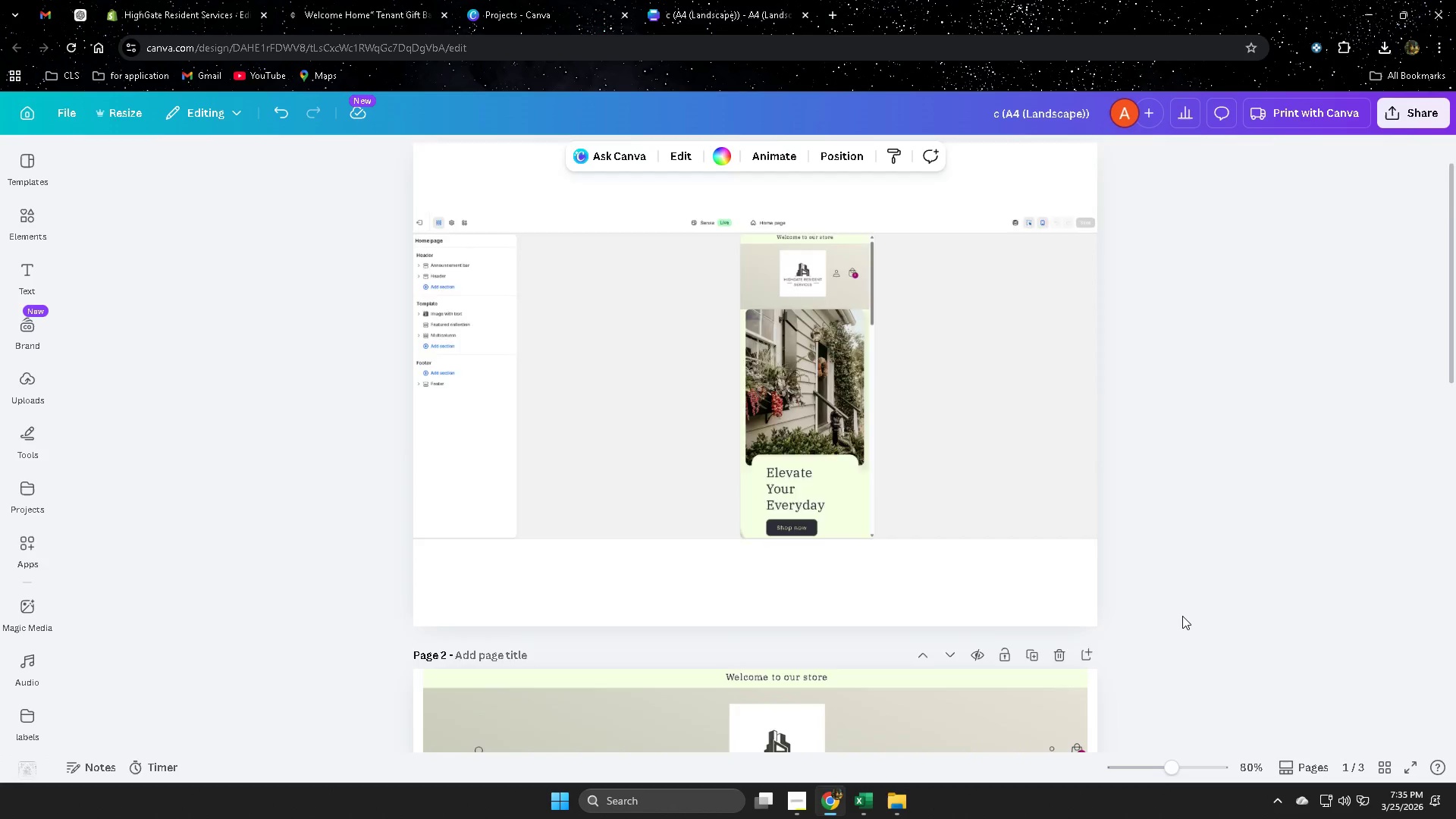 
scroll: coordinate [1182, 616], scroll_direction: down, amount: 4.0
 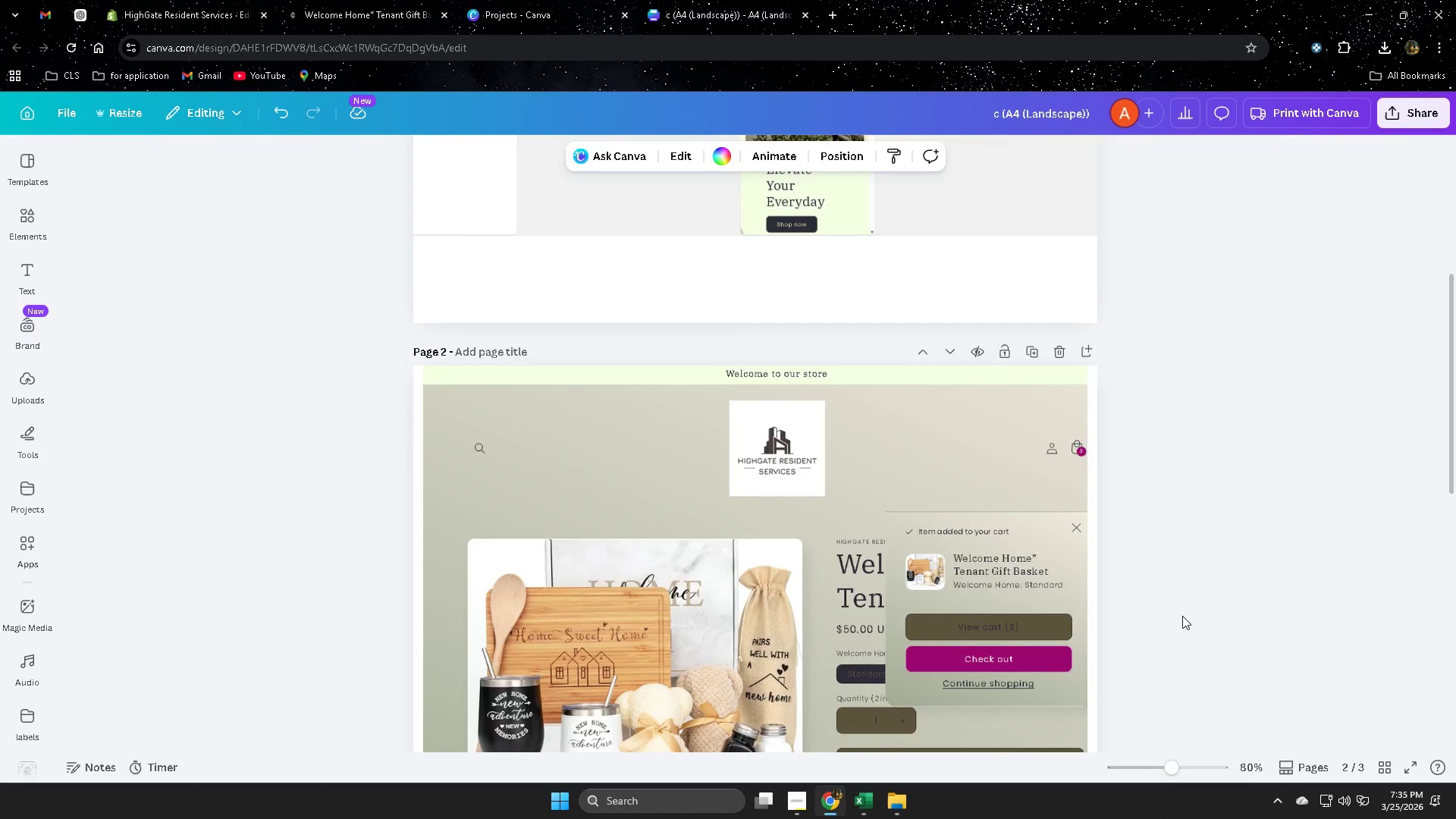 
scroll: coordinate [1182, 616], scroll_direction: up, amount: 4.0
 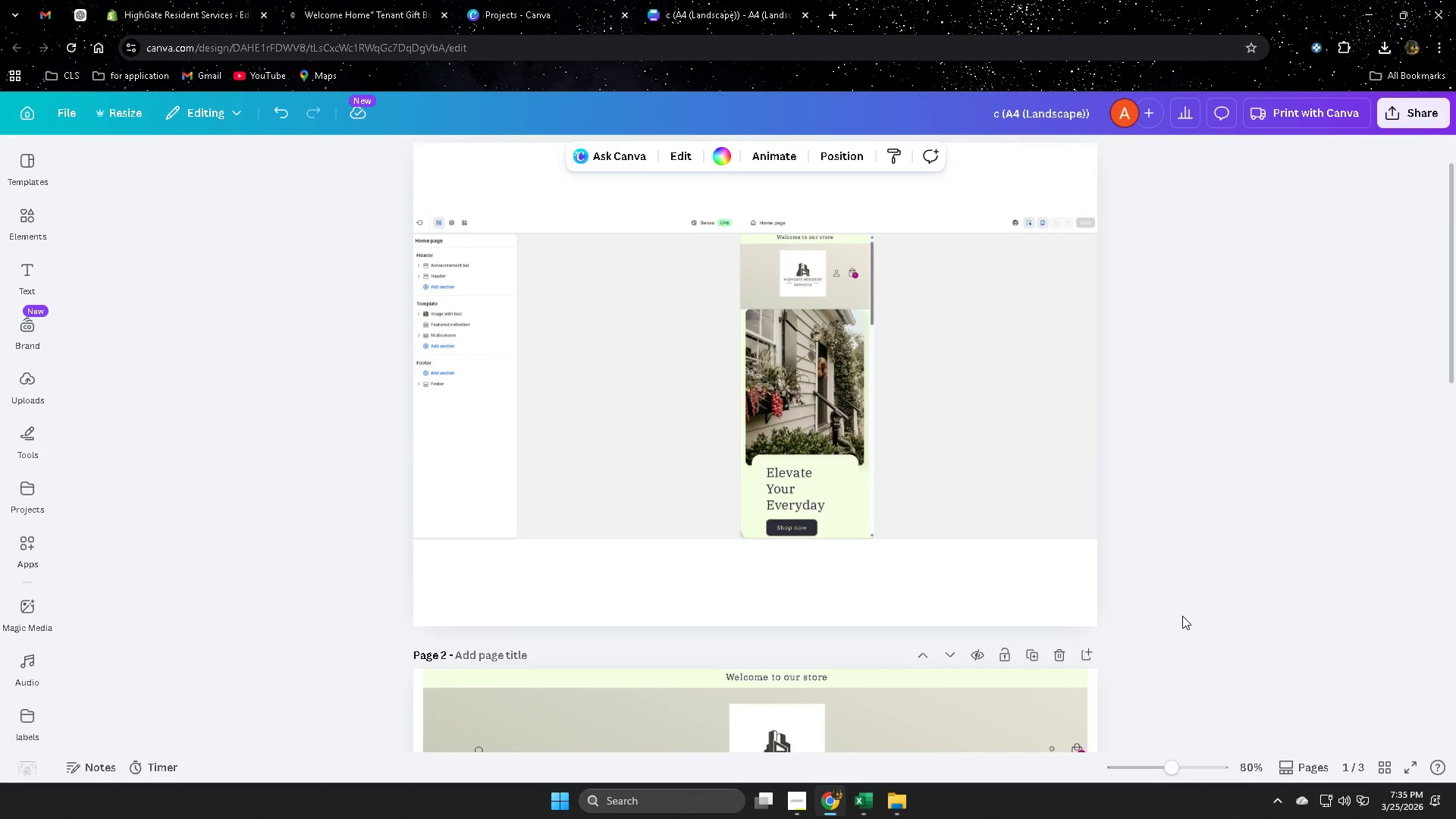 
scroll: coordinate [1182, 616], scroll_direction: down, amount: 10.0
 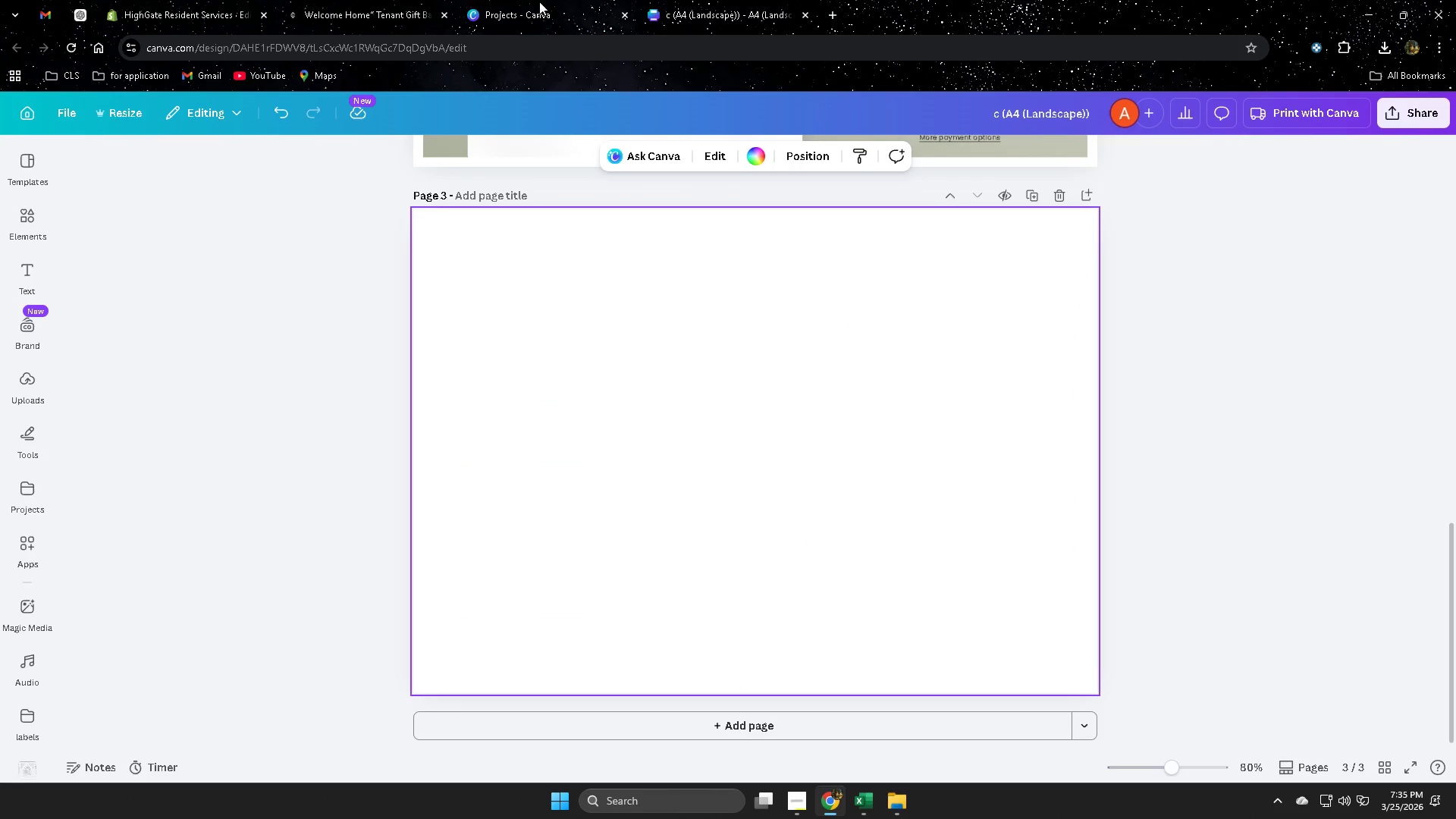 
left_click([220, 2])
 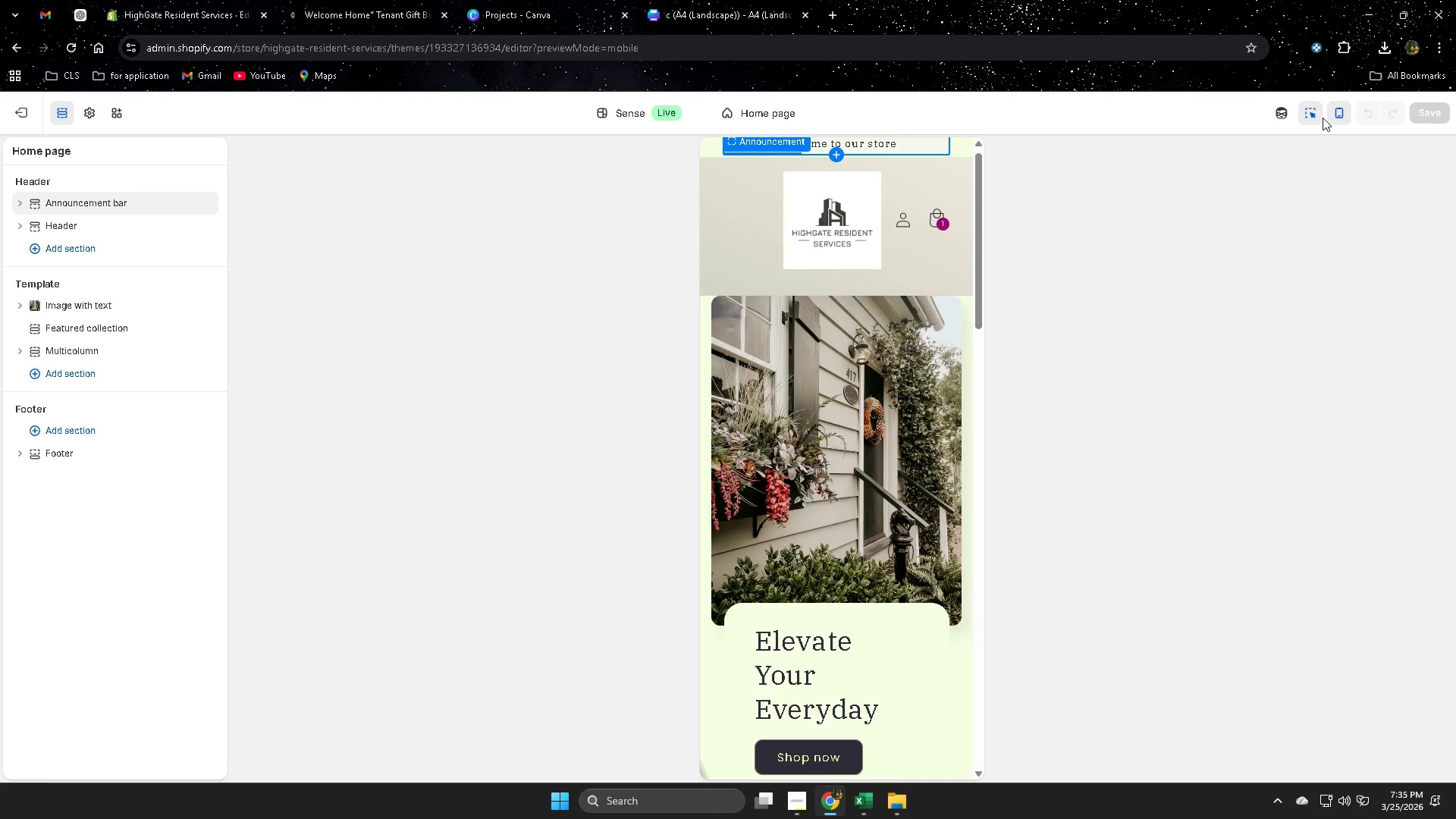 
left_click([1333, 115])
 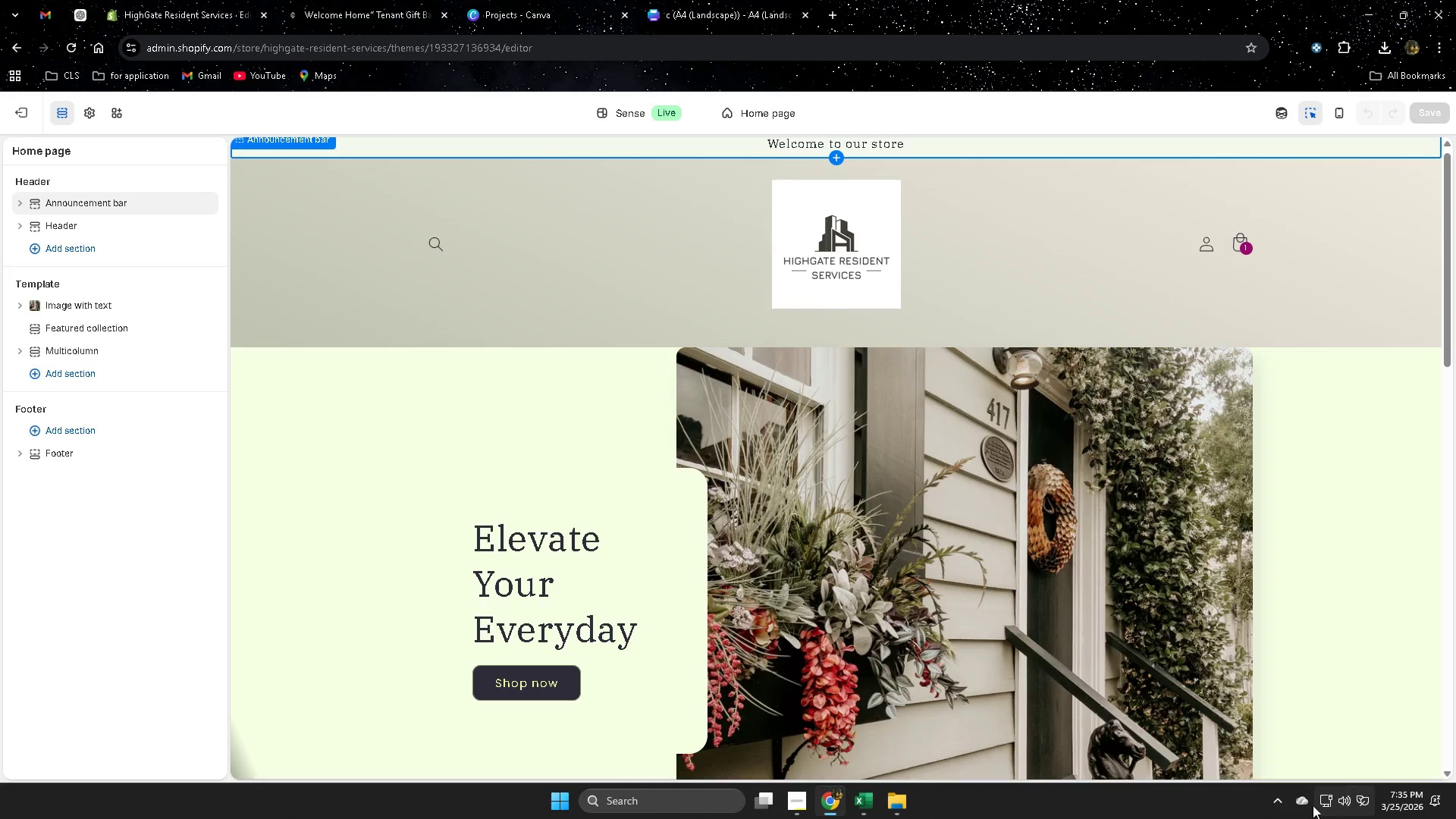 
left_click([1270, 799])
 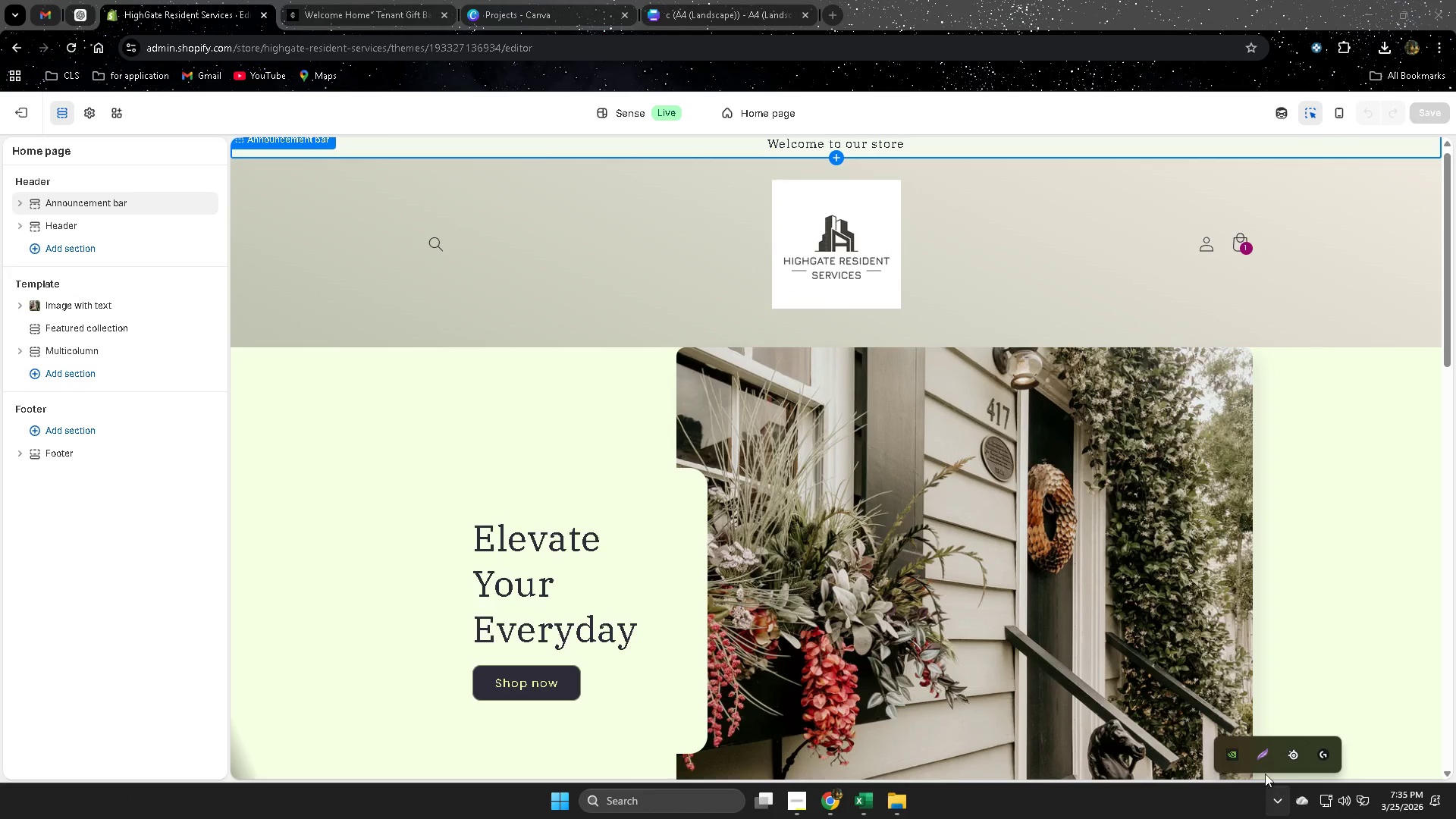 
left_click([1266, 761])
 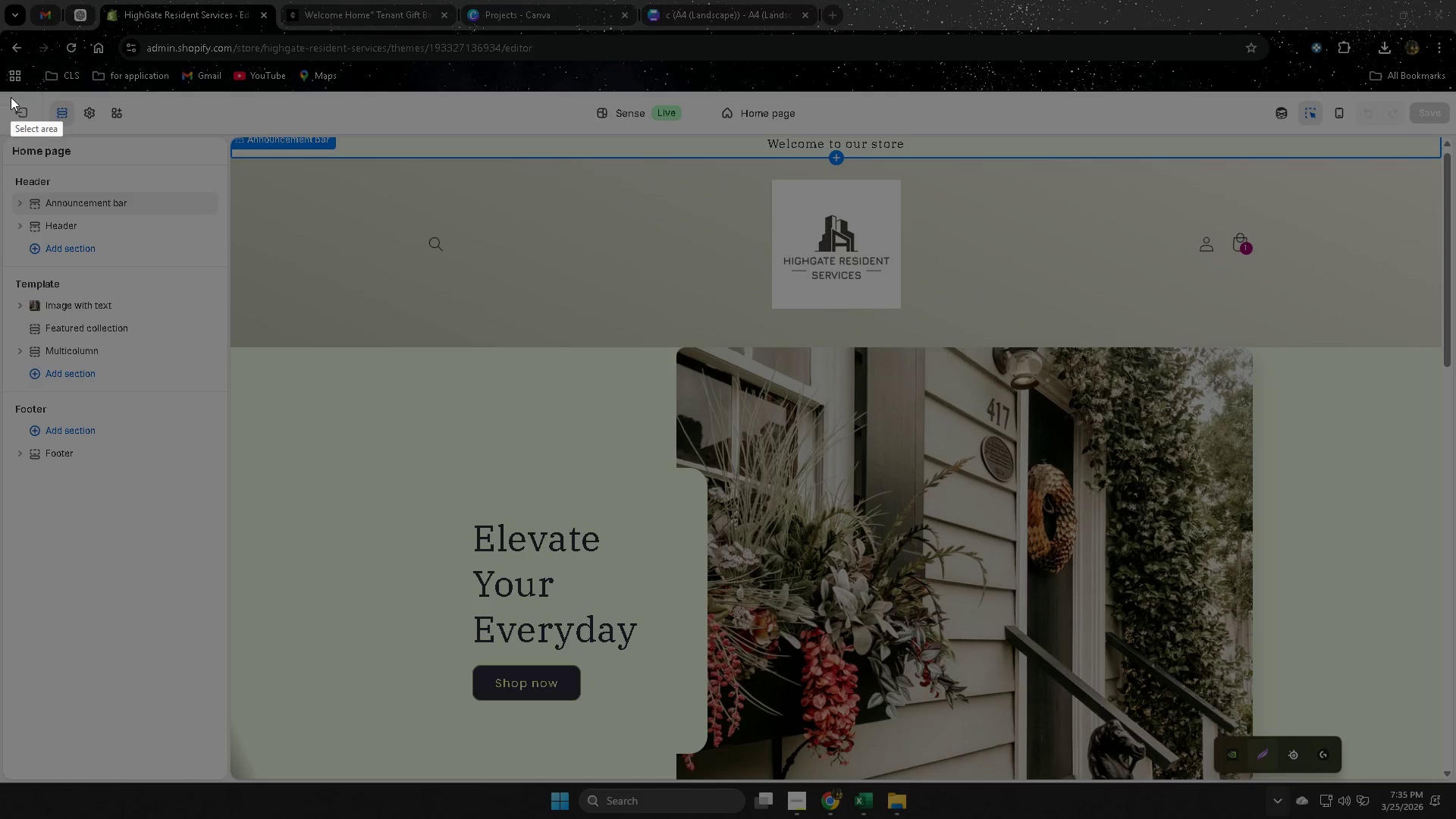 
left_click_drag(start_coordinate=[8, 94], to_coordinate=[1449, 783])
 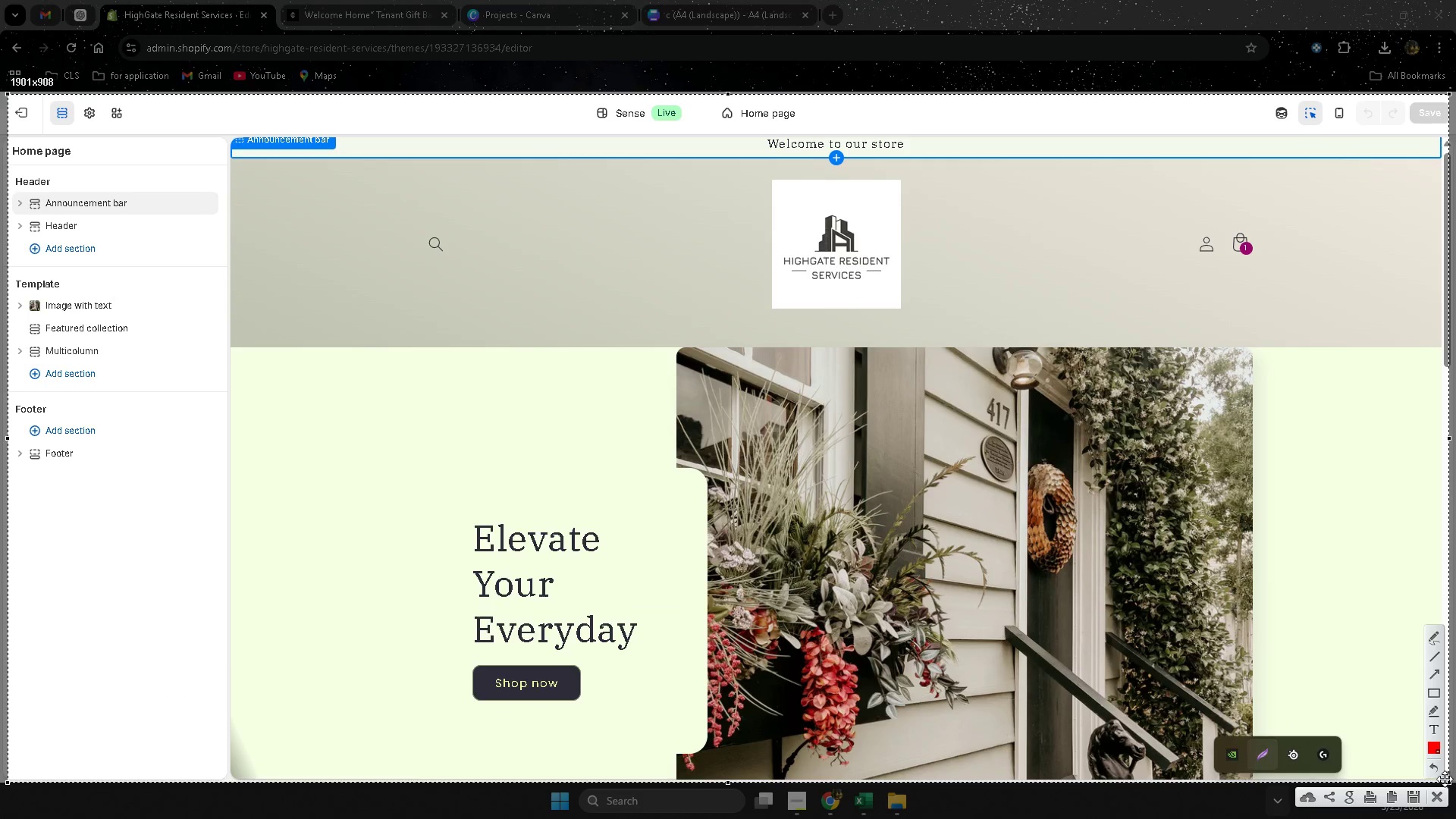 
key(Control+C)
 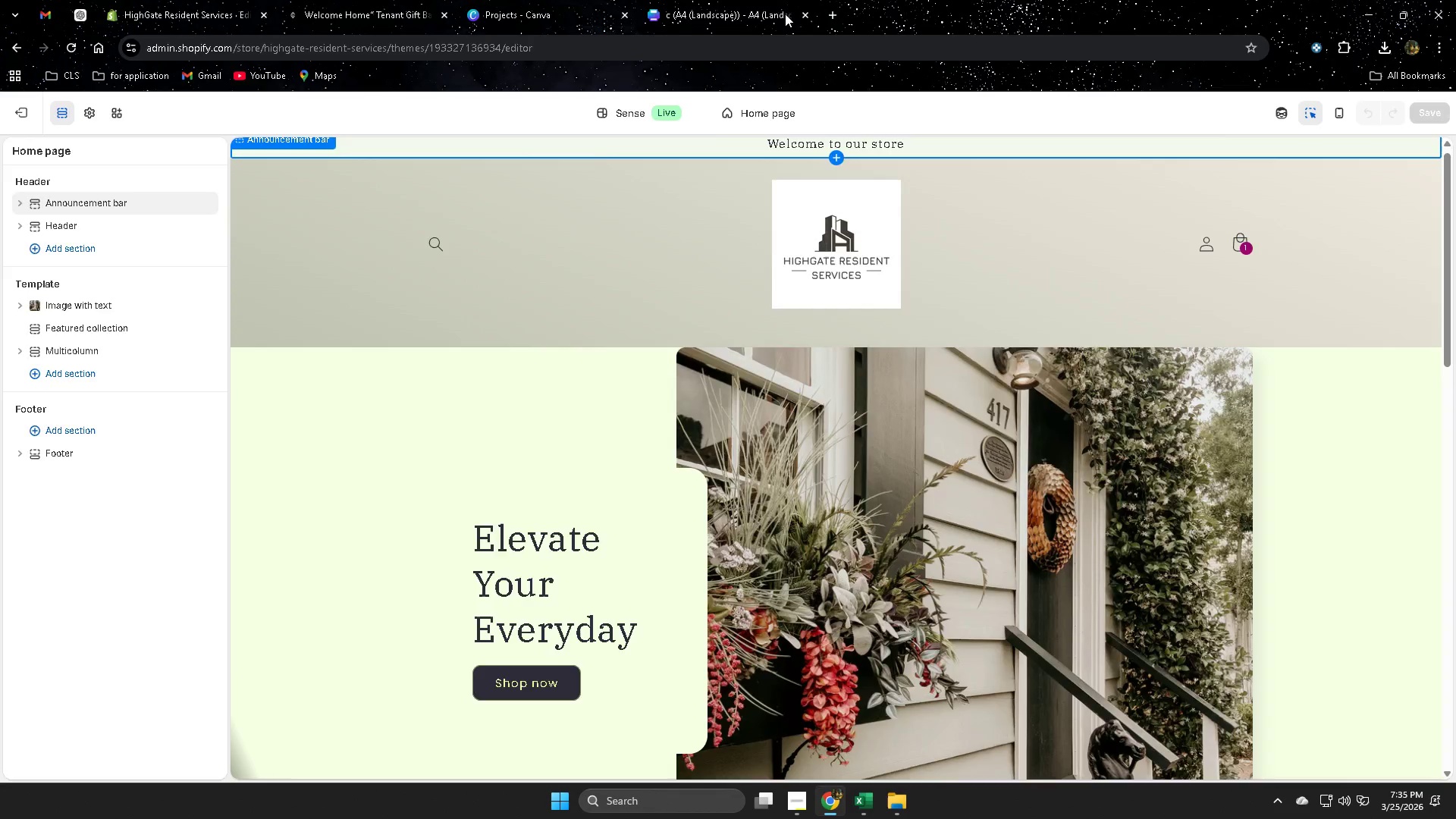 
left_click([721, 0])
 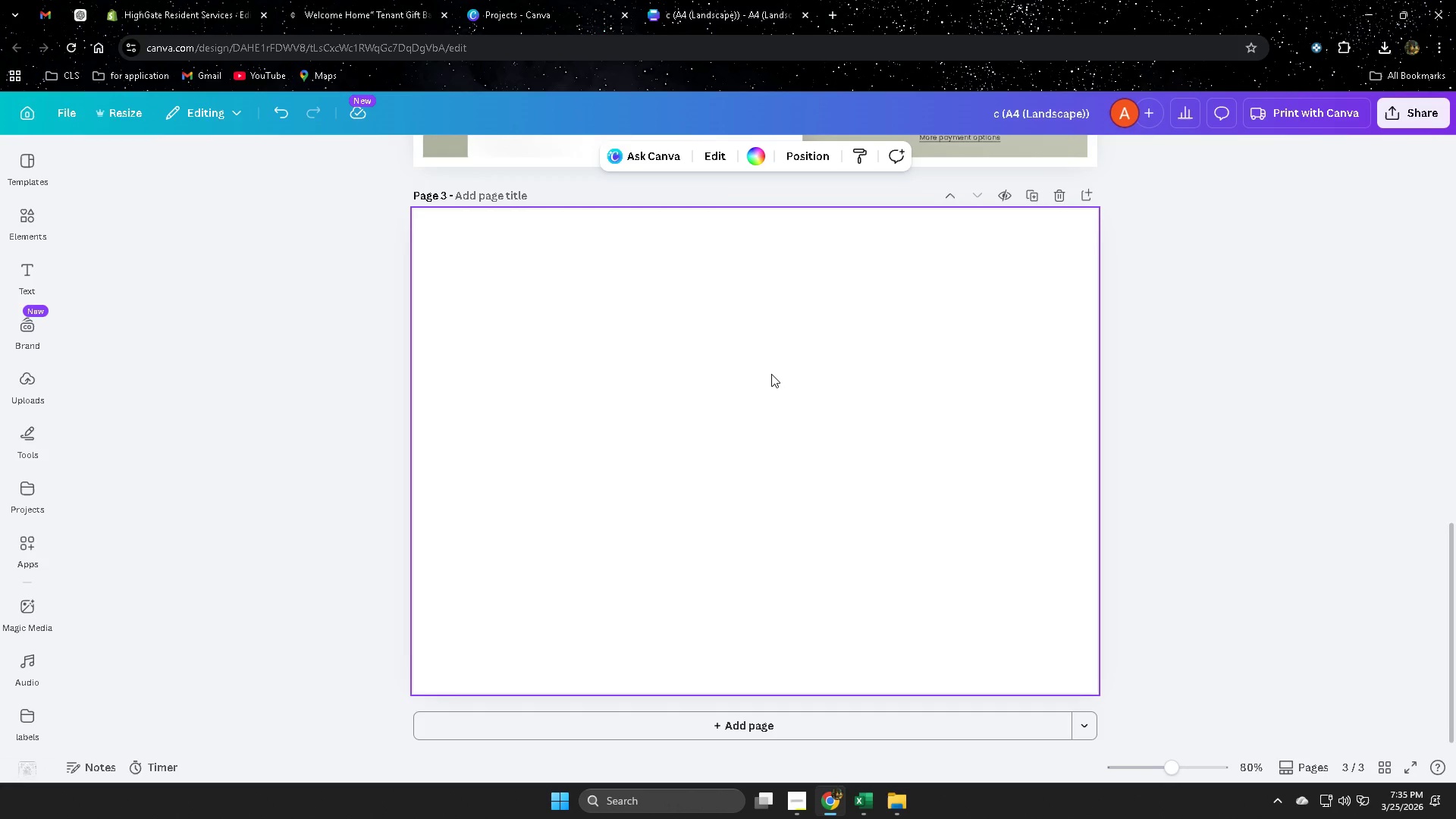 
left_click([771, 374])
 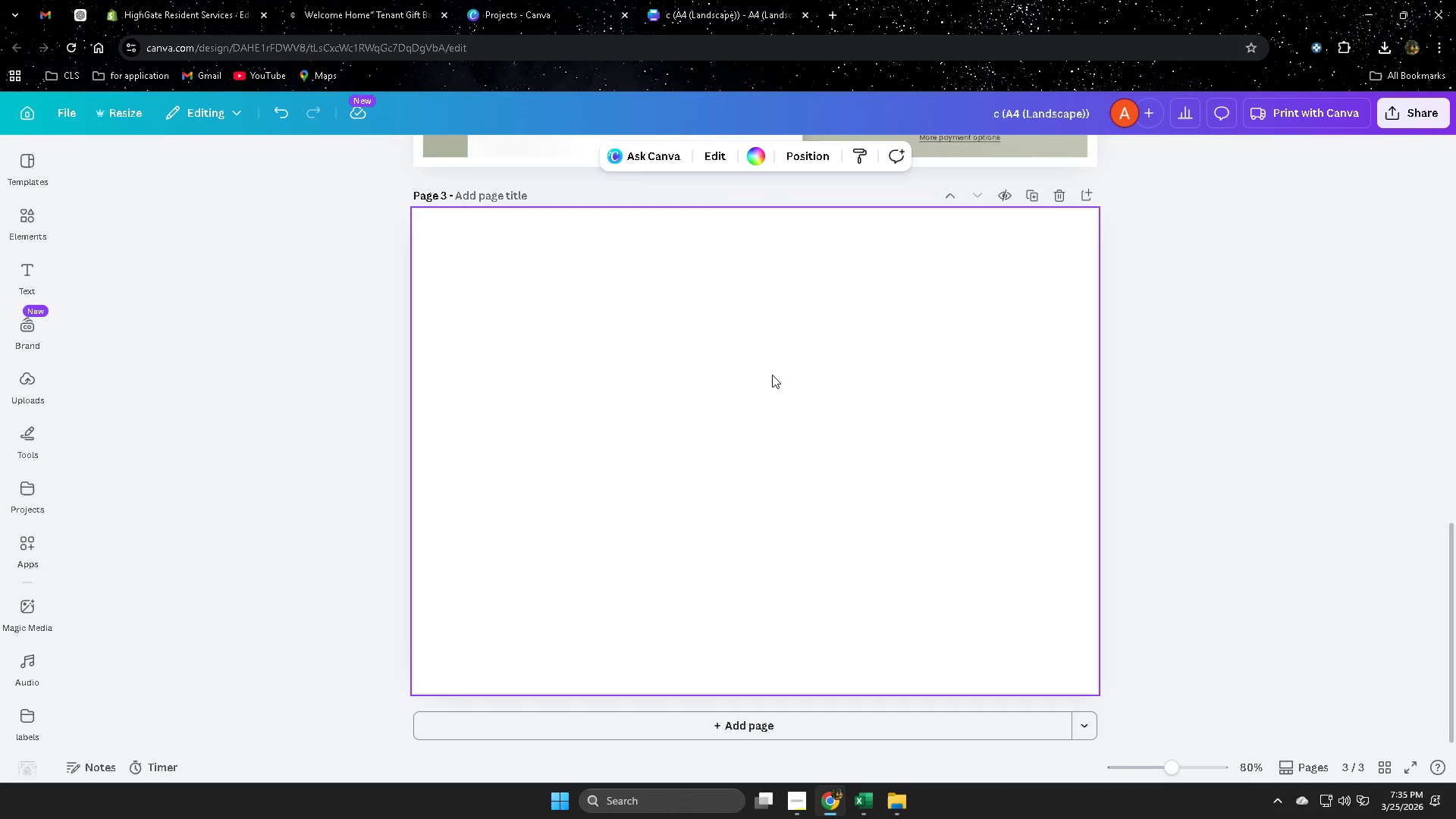 
key(Control+ControlLeft)
 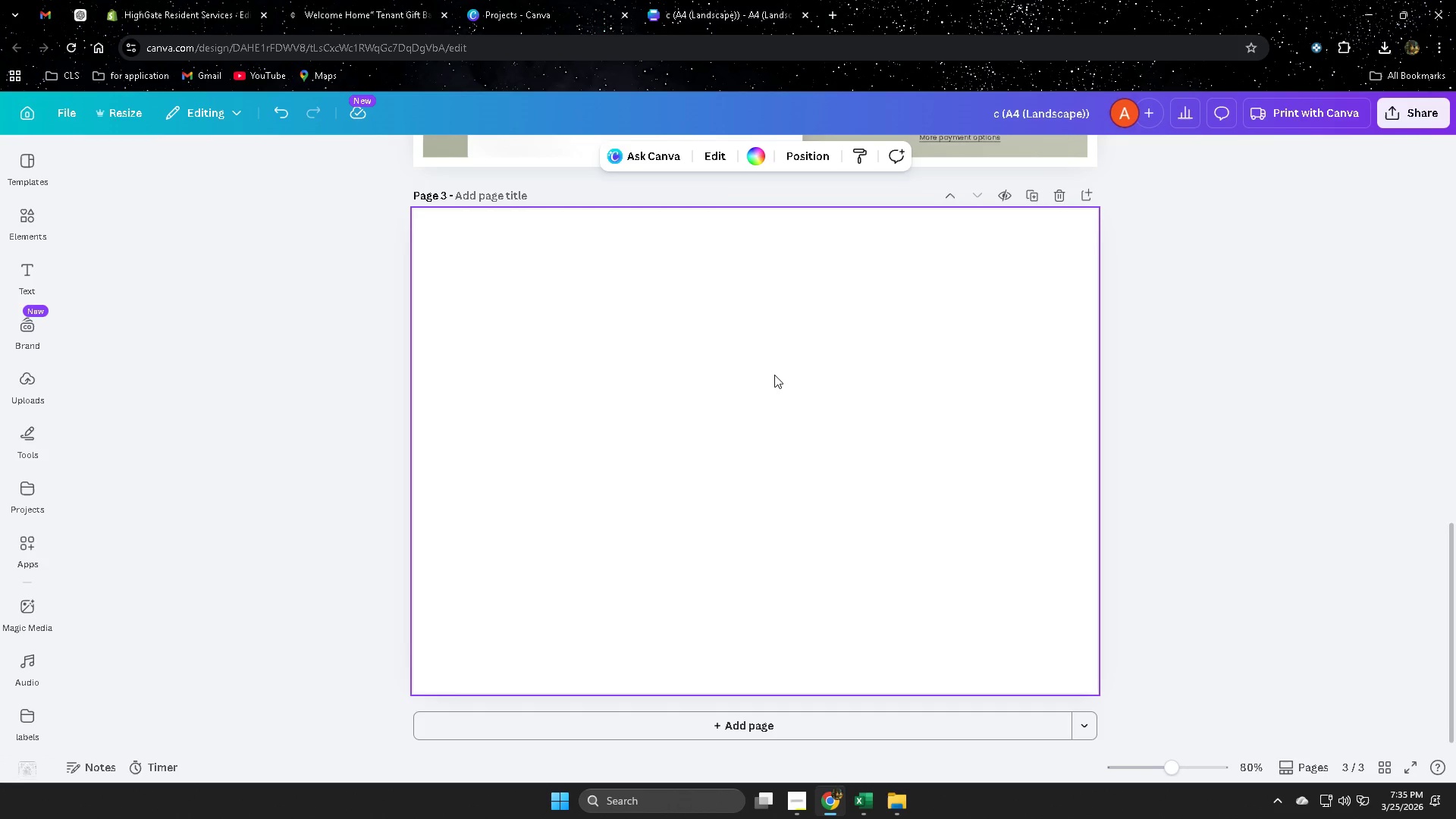 
key(Control+V)
 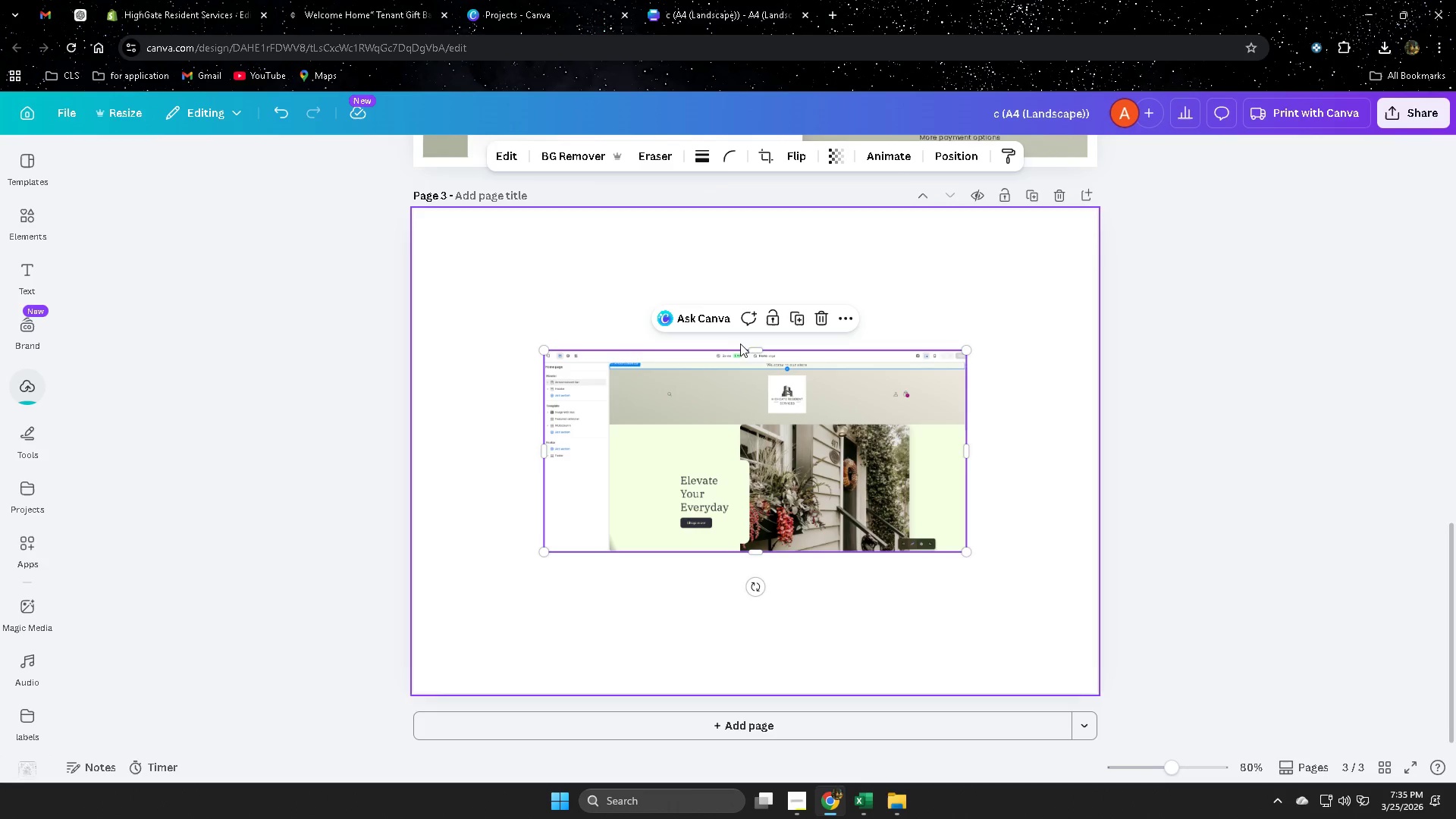 
left_click_drag(start_coordinate=[755, 355], to_coordinate=[764, 221])
 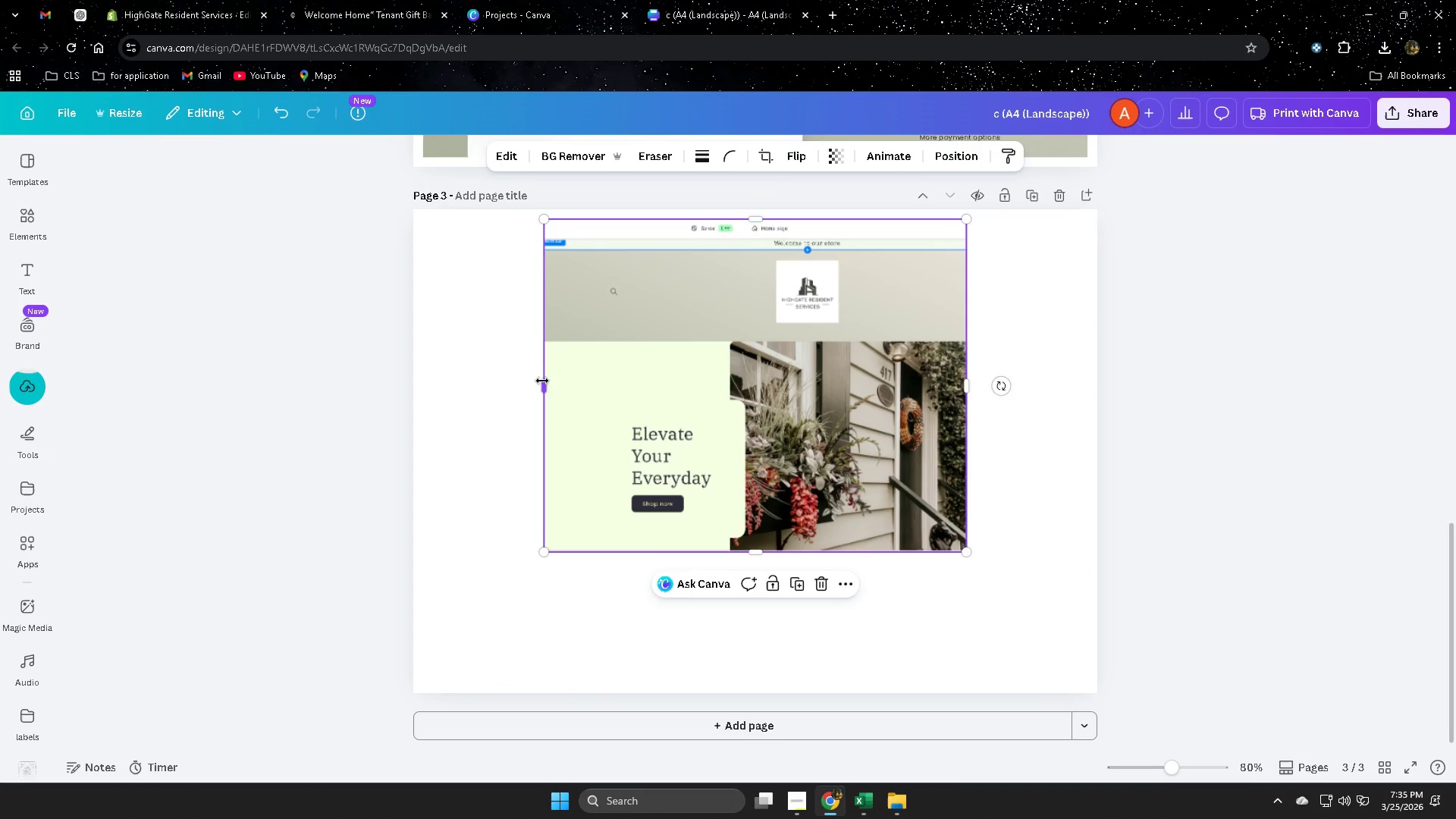 
left_click_drag(start_coordinate=[545, 389], to_coordinate=[427, 400])
 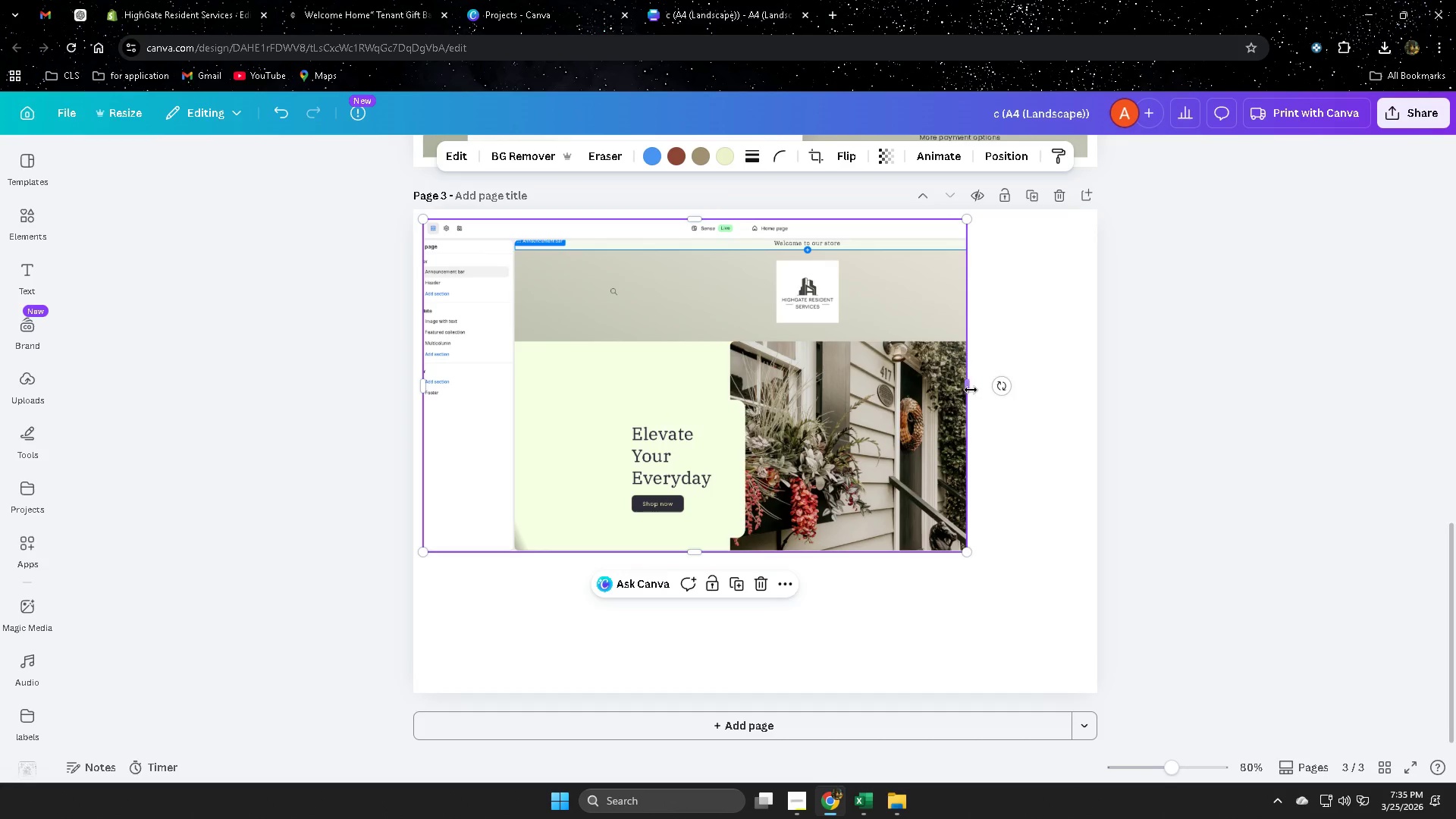 
left_click_drag(start_coordinate=[970, 389], to_coordinate=[1099, 425])
 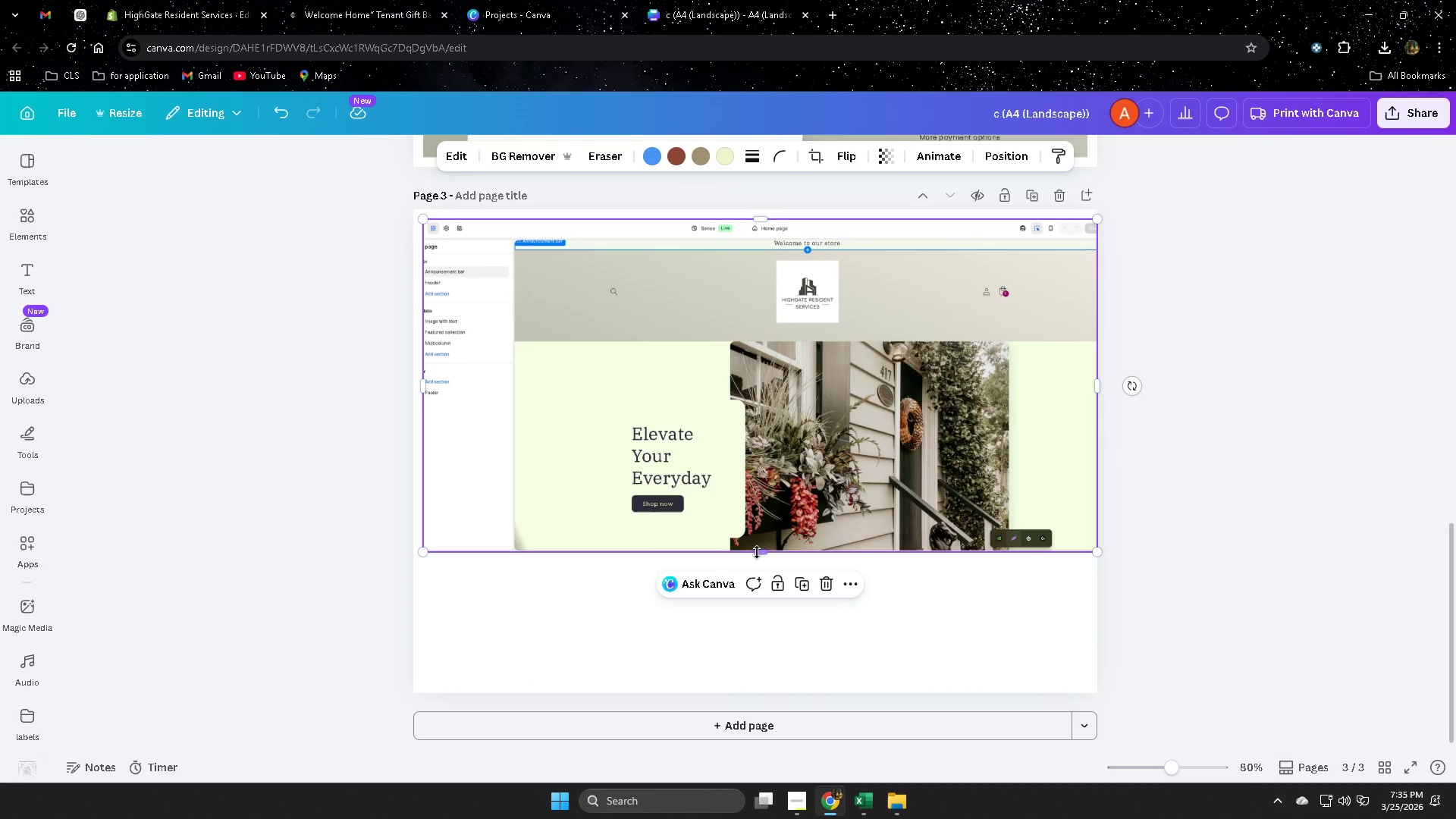 
left_click_drag(start_coordinate=[758, 551], to_coordinate=[759, 669])
 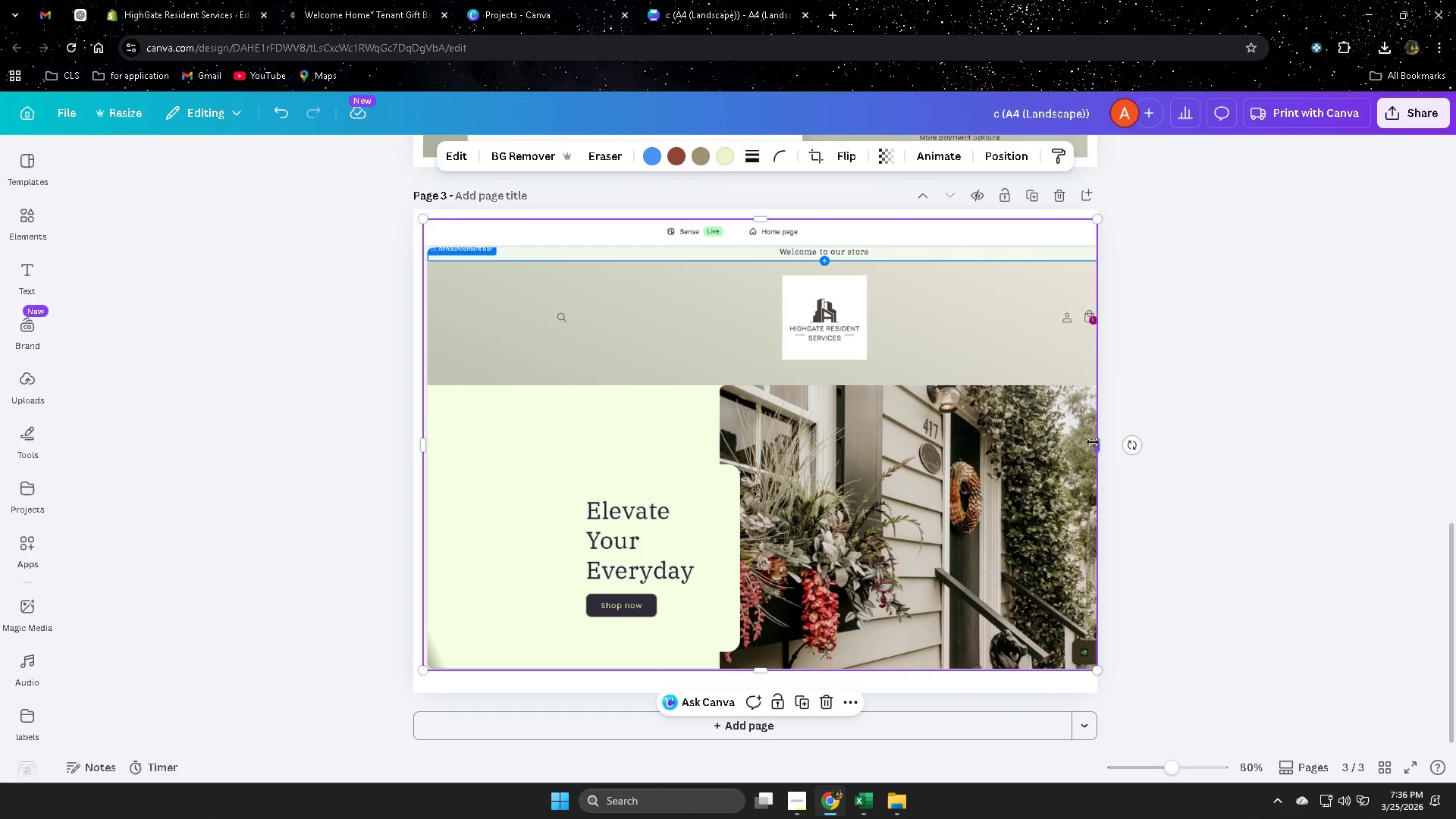 
left_click_drag(start_coordinate=[1094, 448], to_coordinate=[1042, 461])
 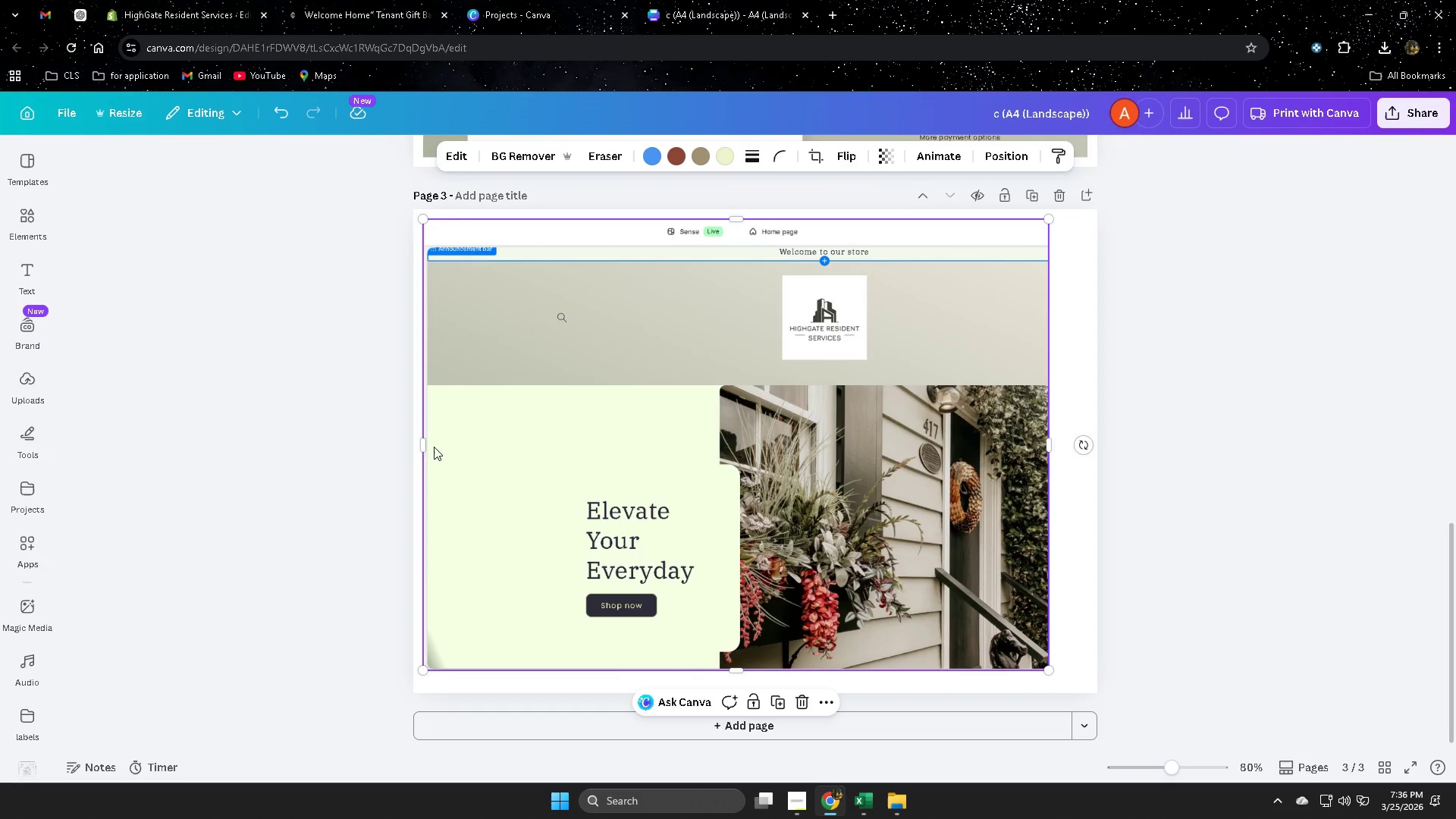 
left_click_drag(start_coordinate=[423, 446], to_coordinate=[522, 457])
 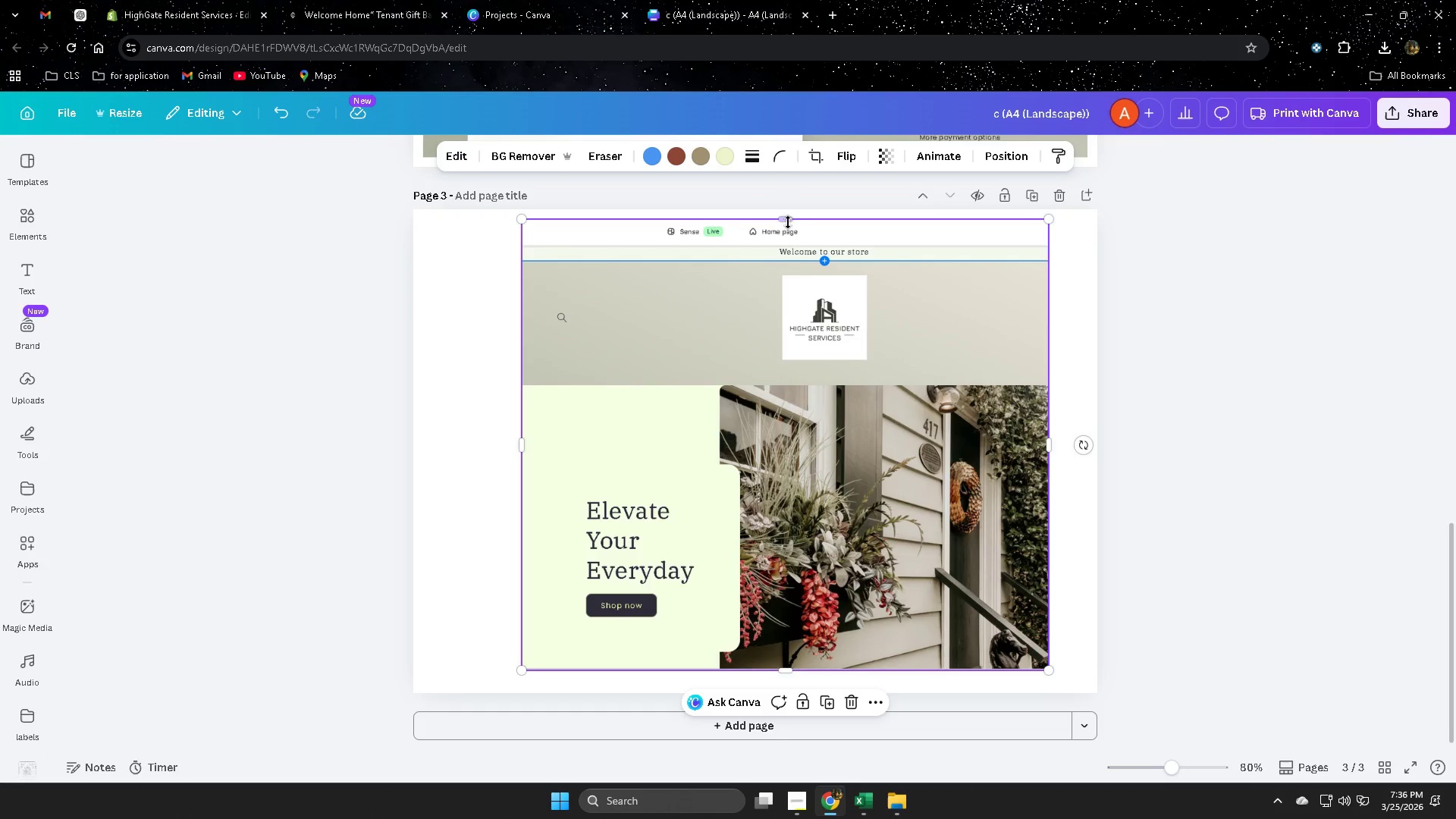 
left_click_drag(start_coordinate=[788, 222], to_coordinate=[788, 337])
 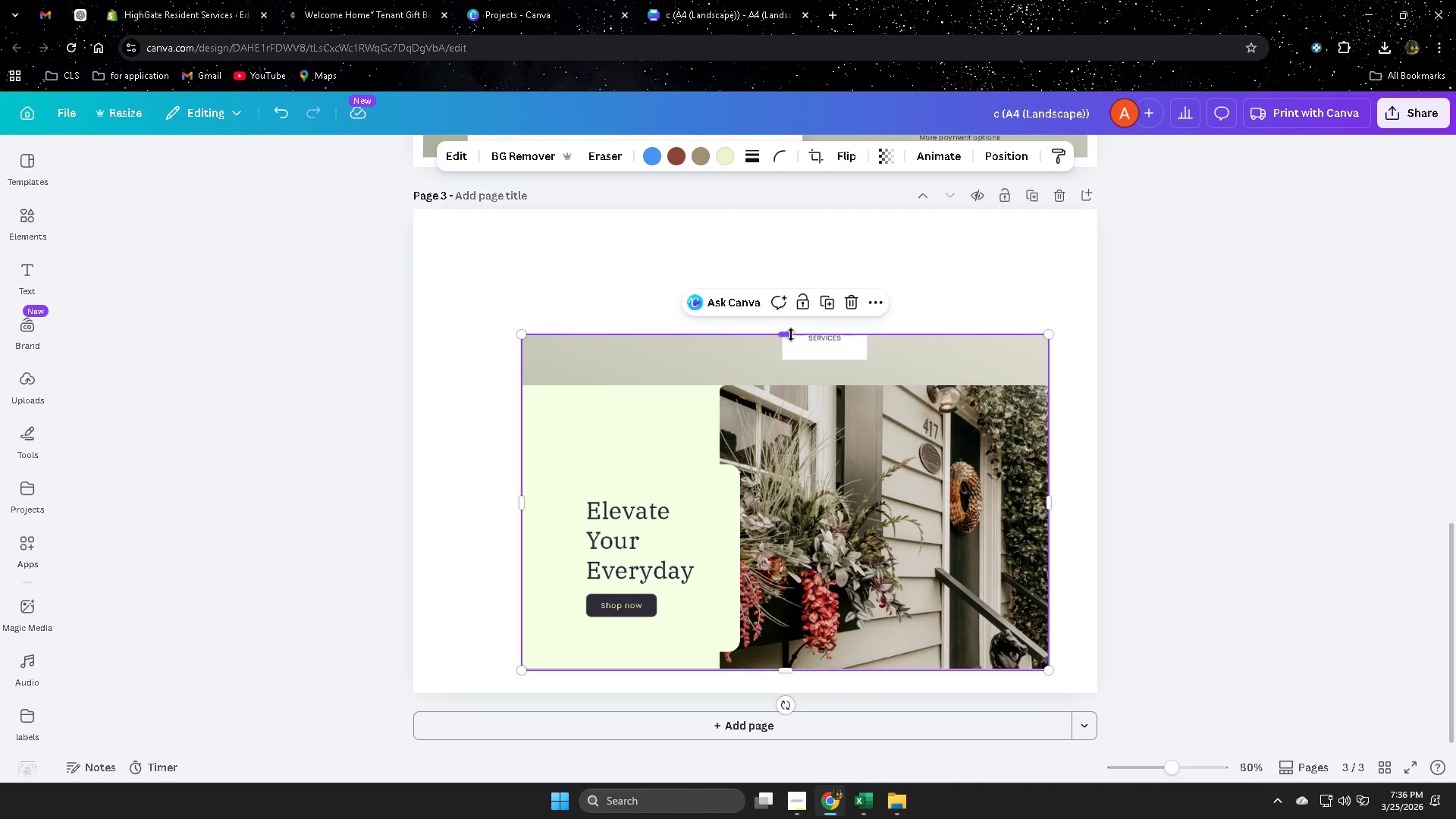 
left_click_drag(start_coordinate=[788, 332], to_coordinate=[778, 224])
 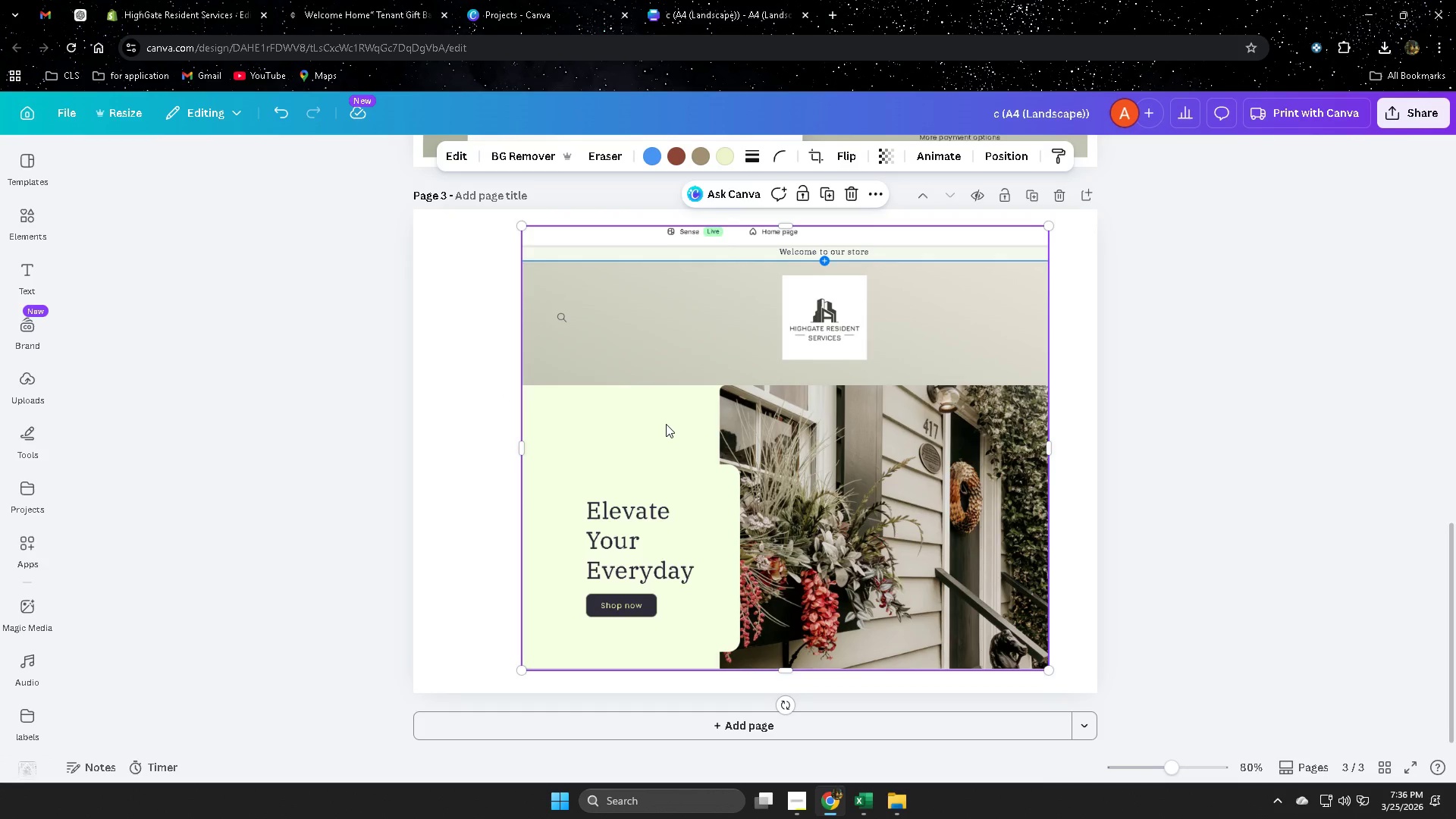 
double_click([666, 424])
 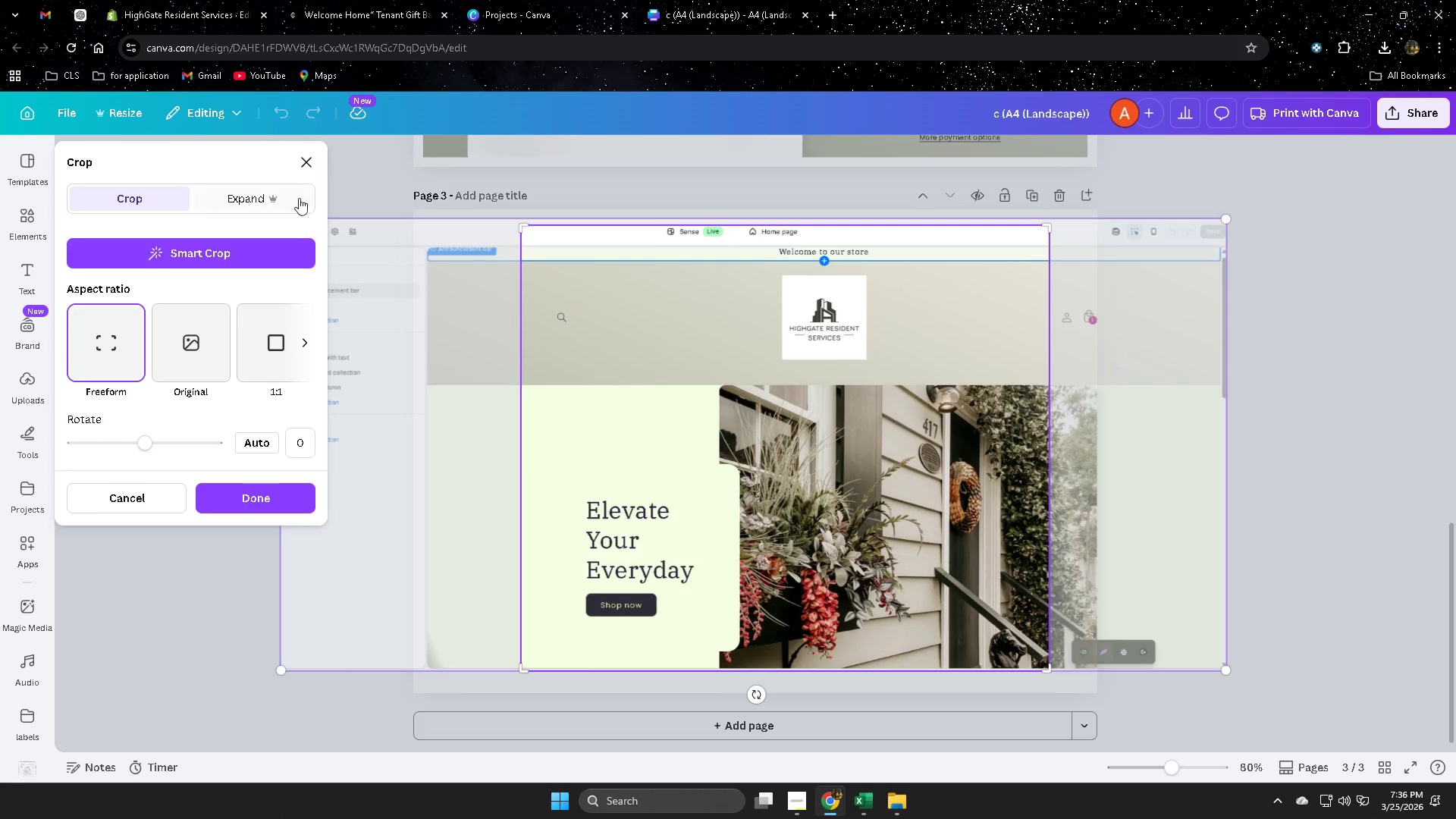 
left_click([309, 165])
 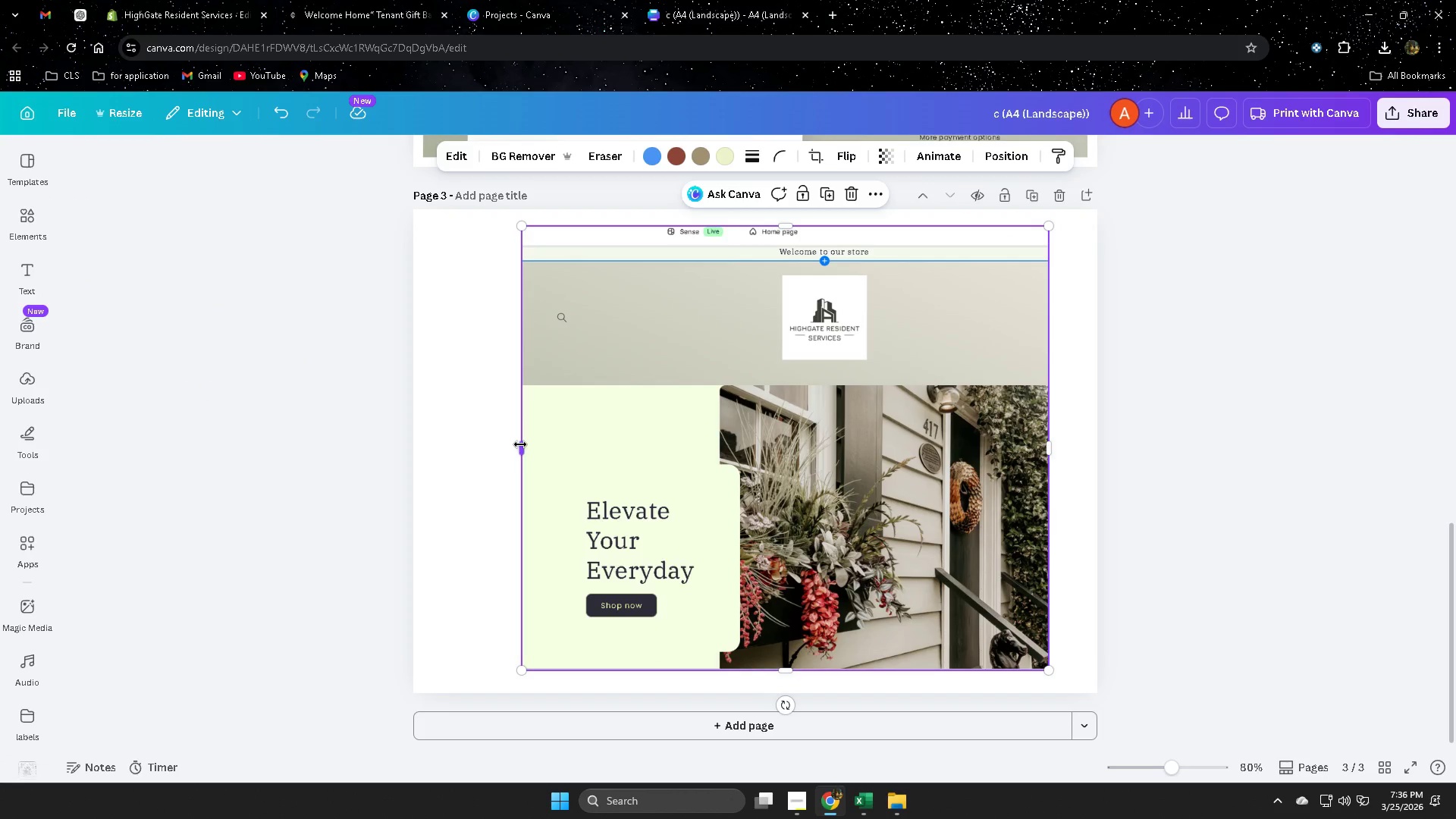 
left_click_drag(start_coordinate=[520, 444], to_coordinate=[424, 462])
 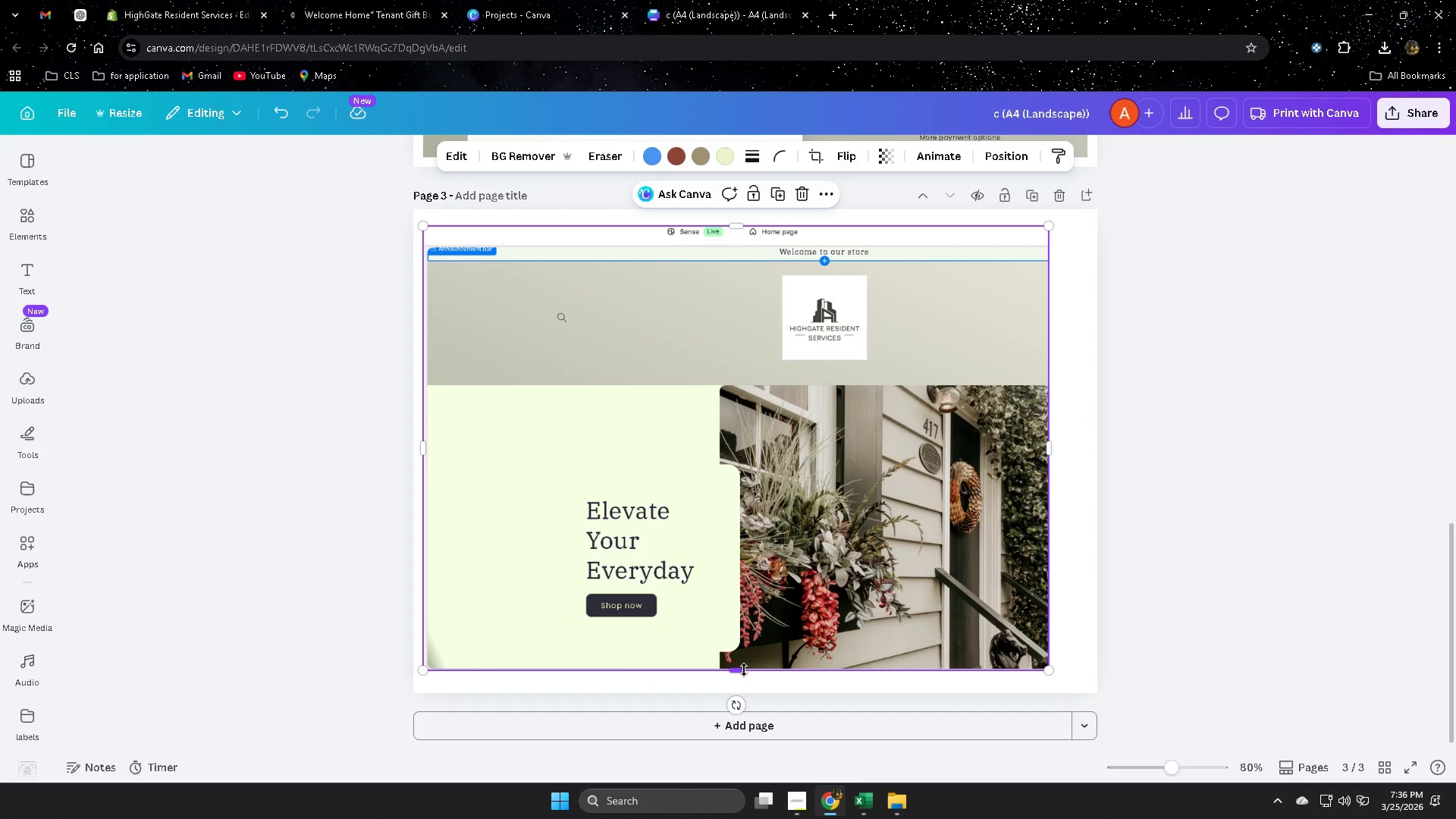 
left_click_drag(start_coordinate=[742, 670], to_coordinate=[742, 683])
 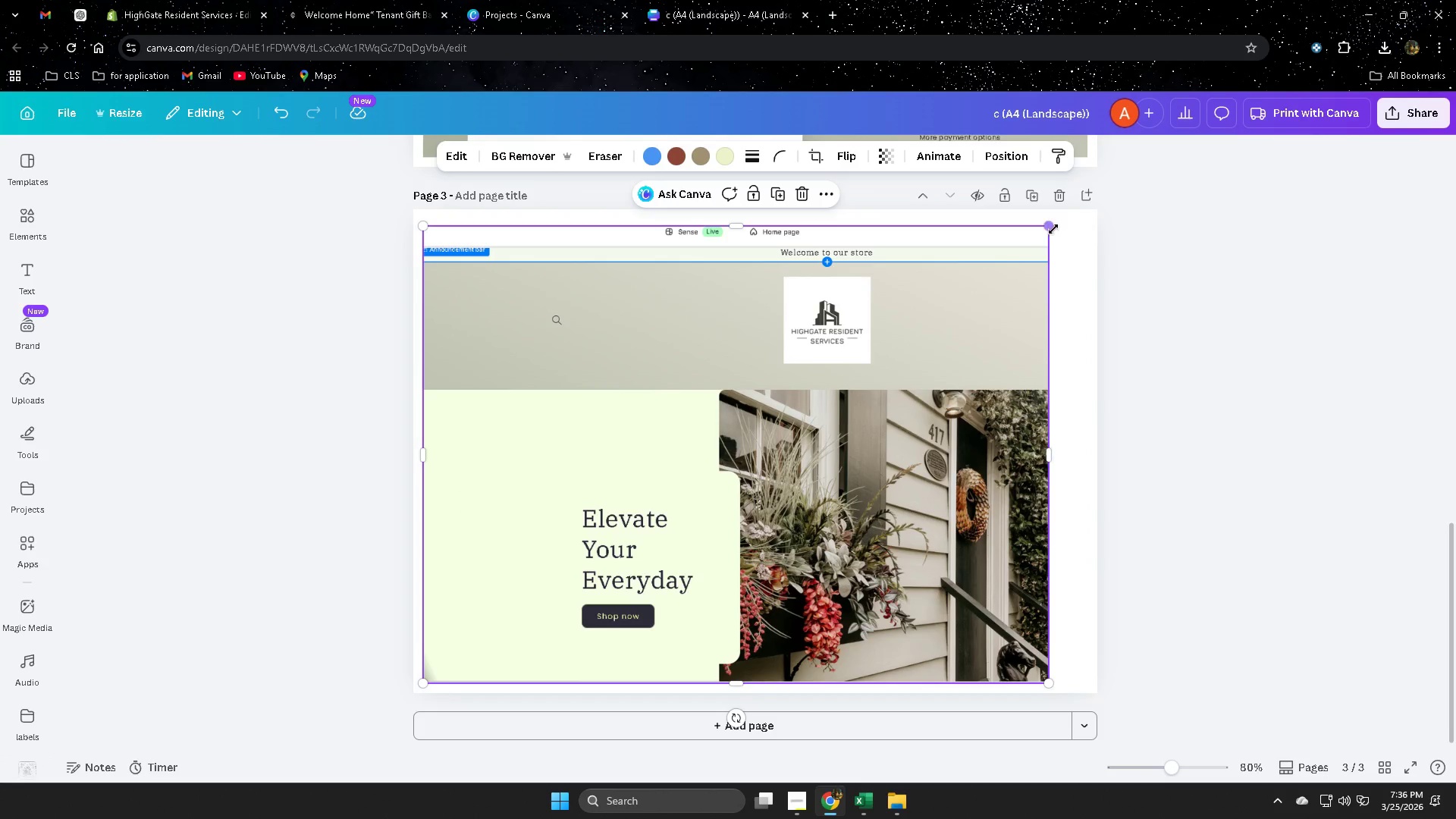 
left_click_drag(start_coordinate=[1050, 228], to_coordinate=[1094, 232])
 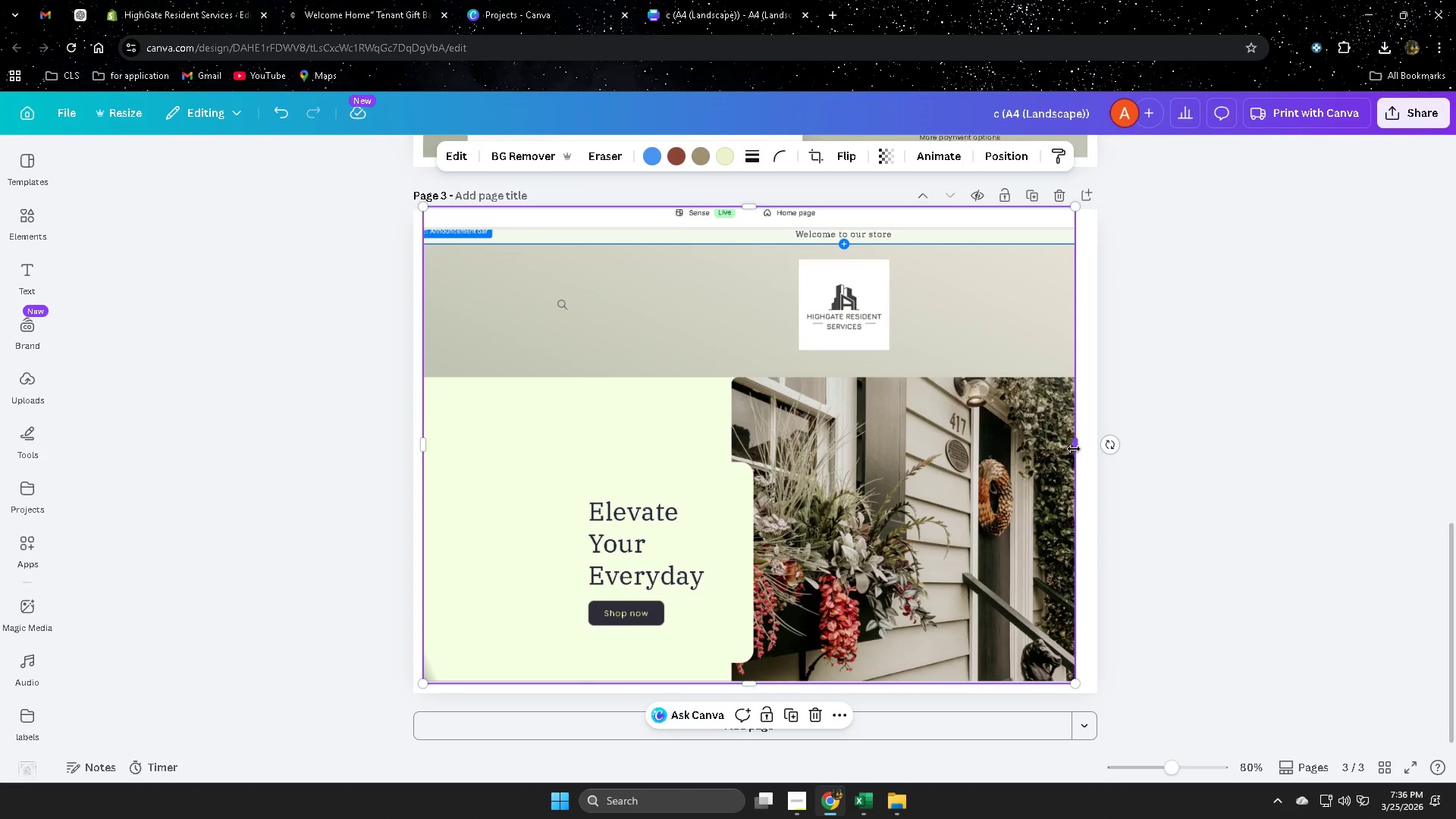 
left_click_drag(start_coordinate=[1074, 449], to_coordinate=[1097, 453])
 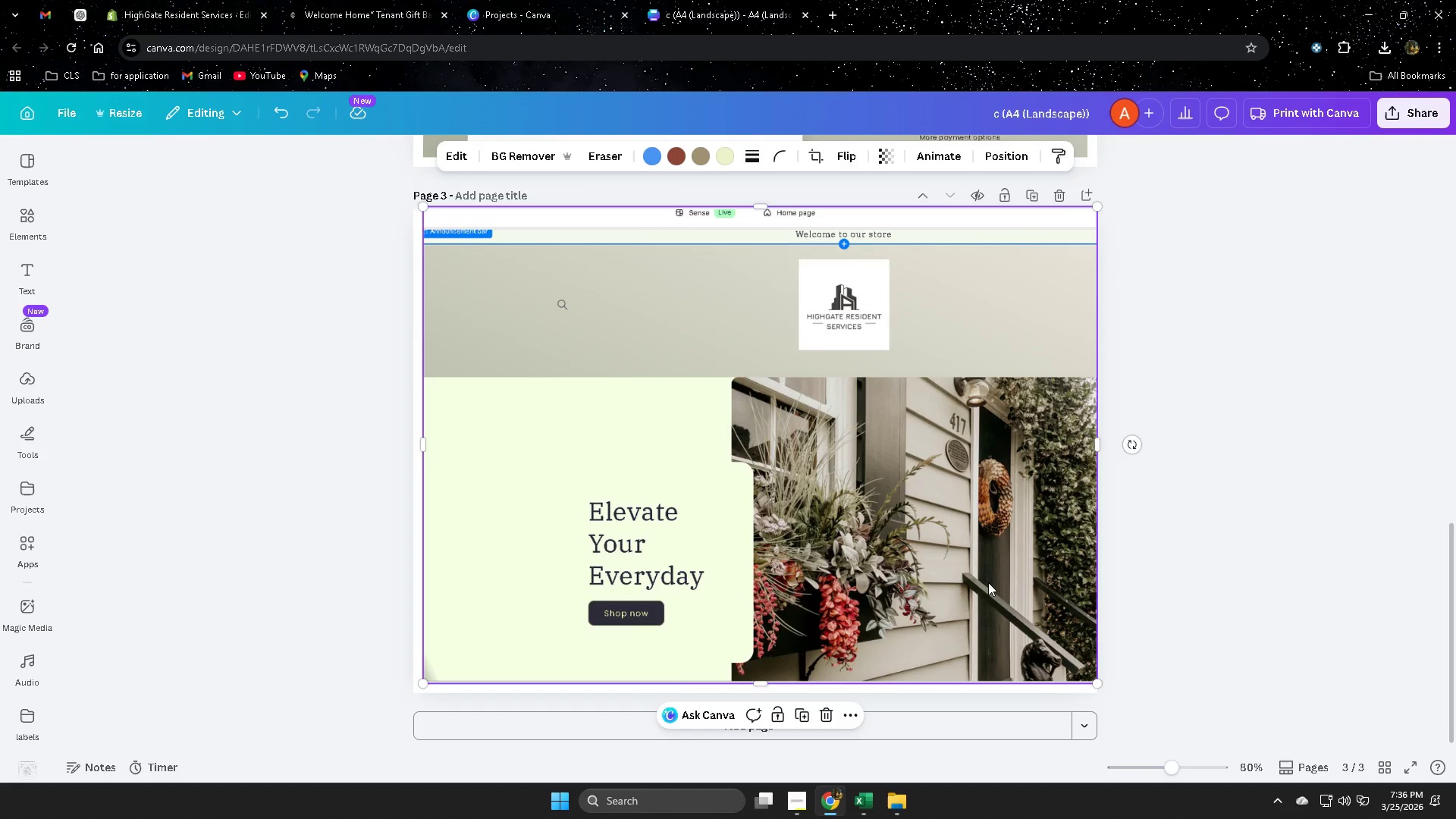 
scroll: coordinate [988, 579], scroll_direction: down, amount: 1.0
 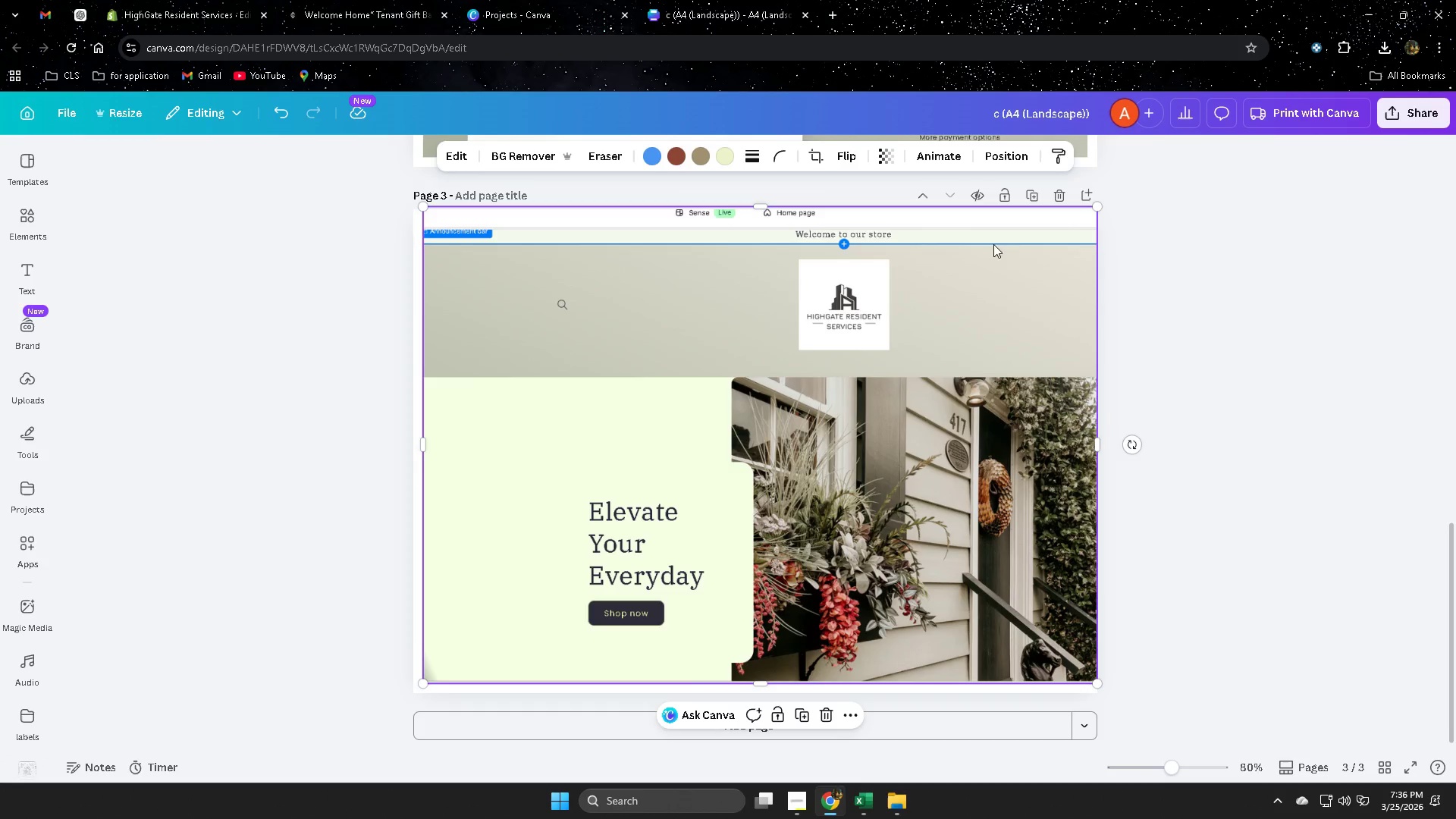 
key(Control+Z)
 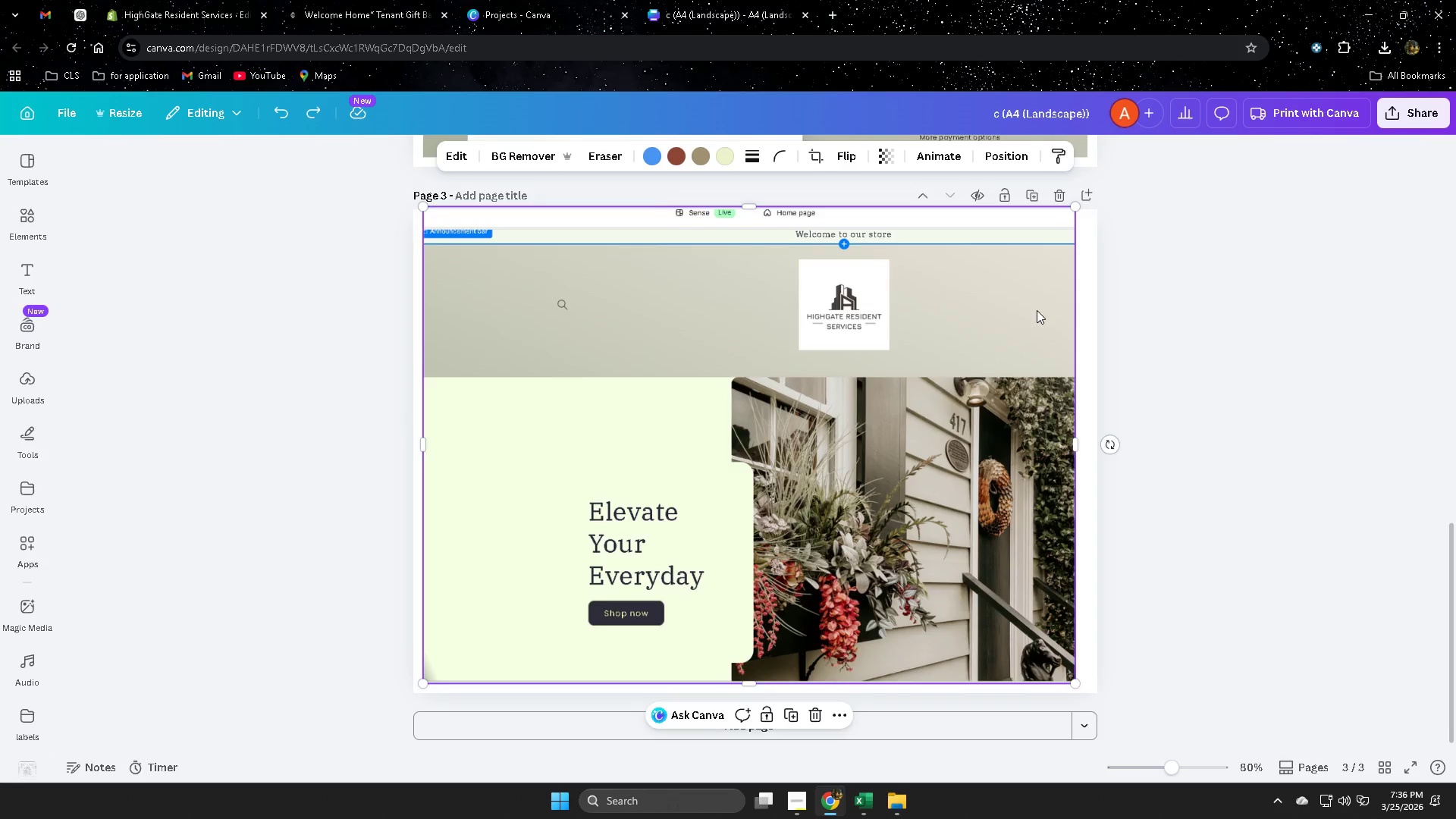 
key(Control+Z)
 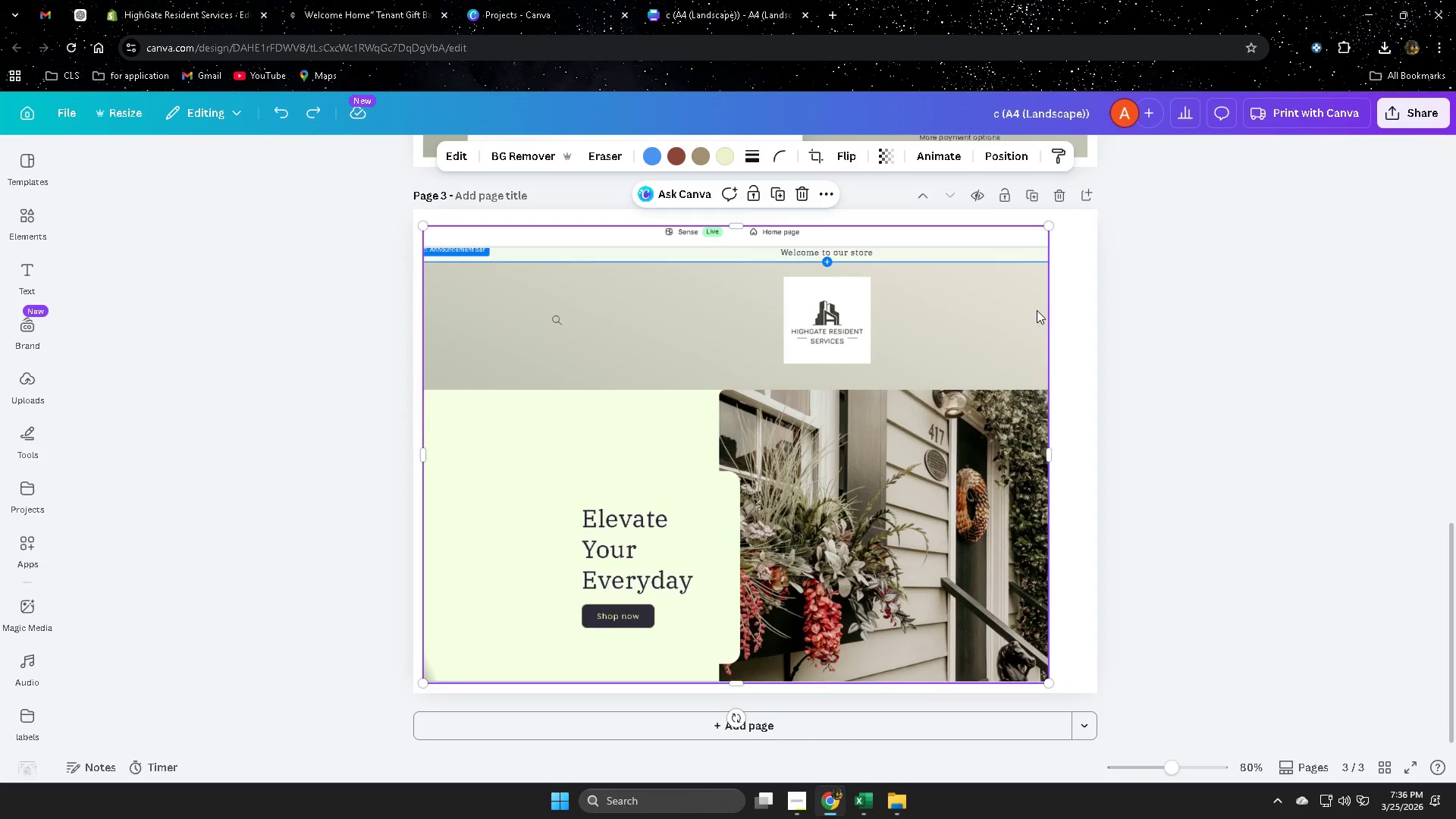 
key(Control+Z)
 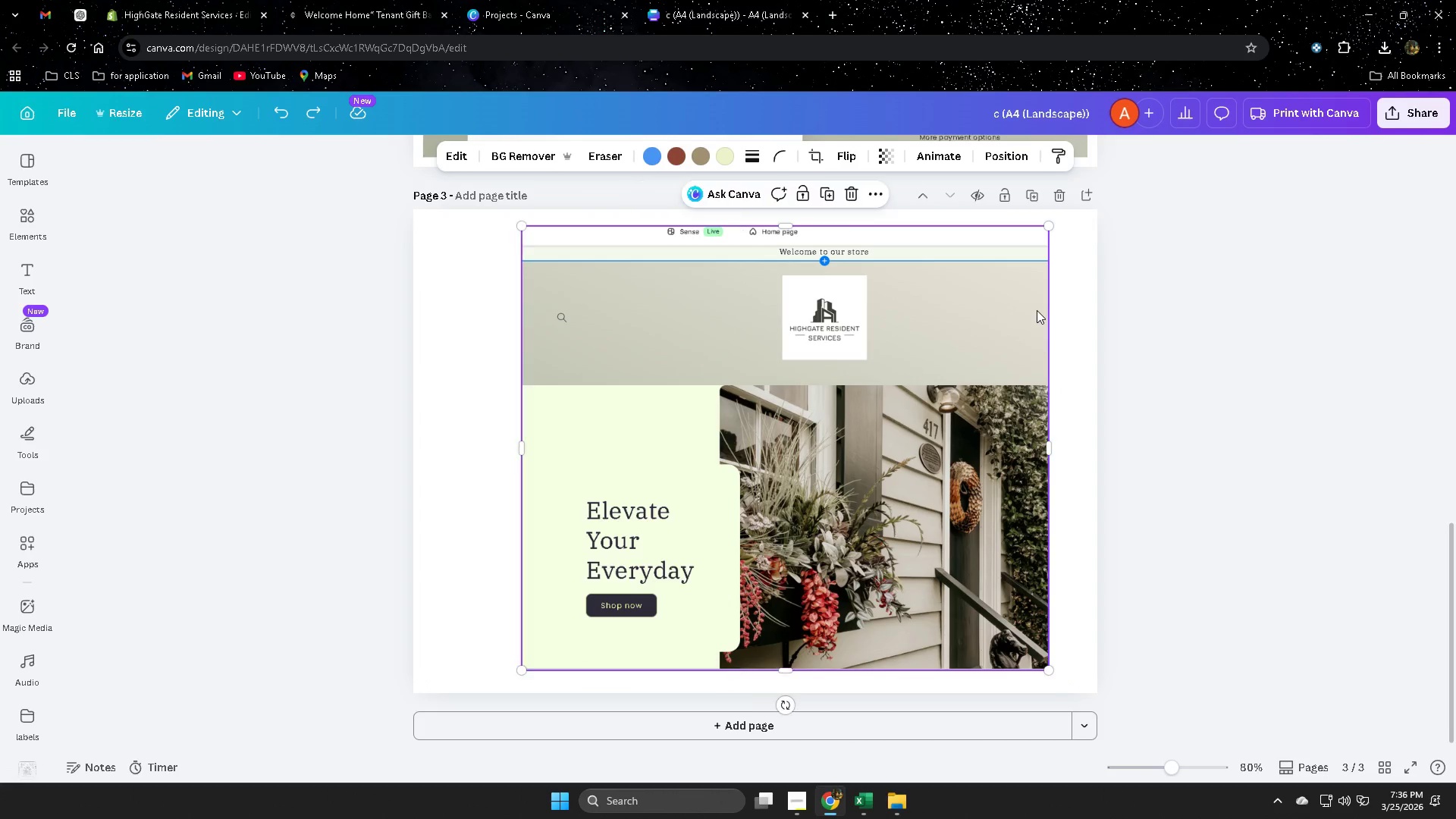 
key(Control+Z)
 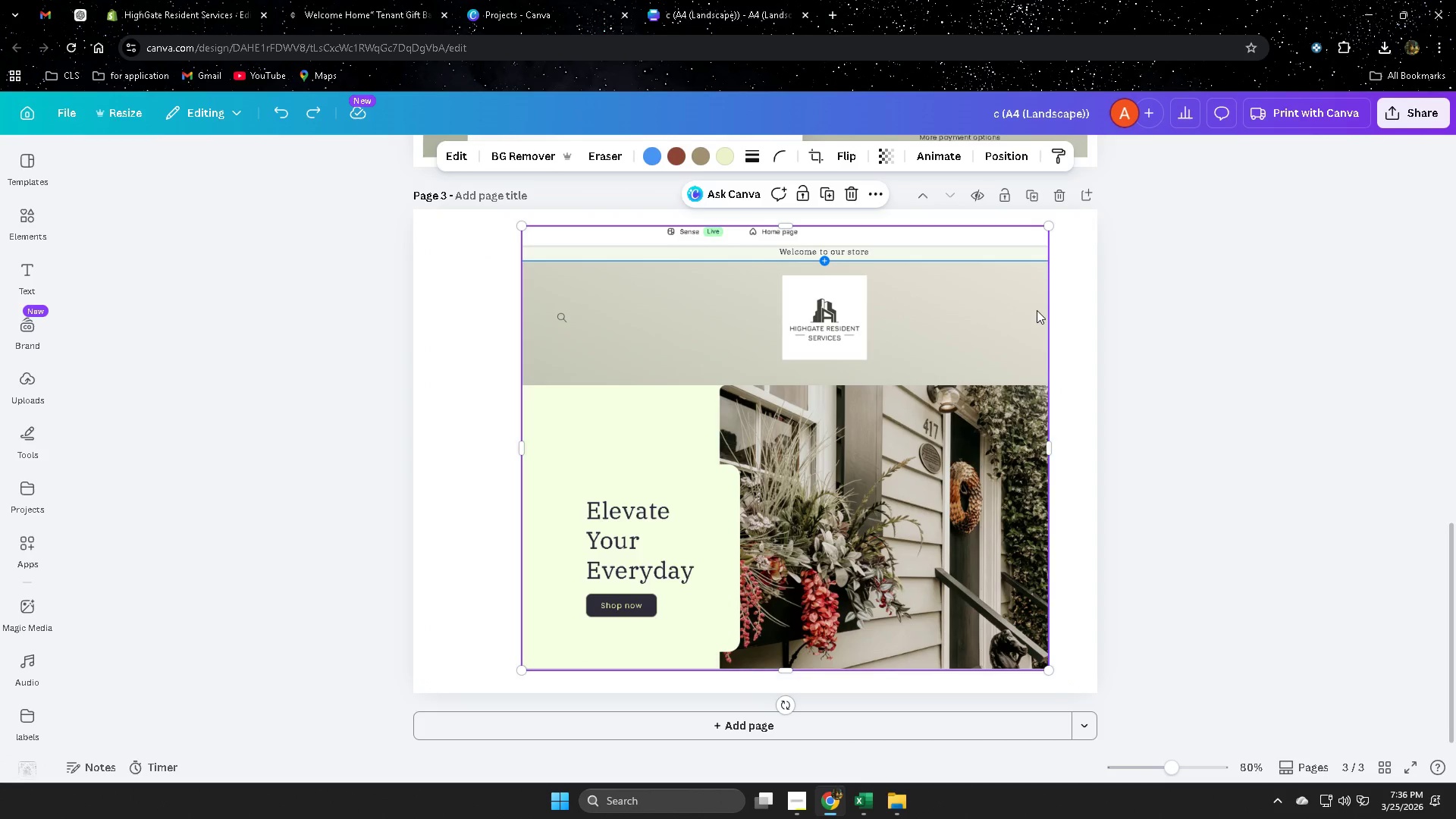 
key(Control+Z)
 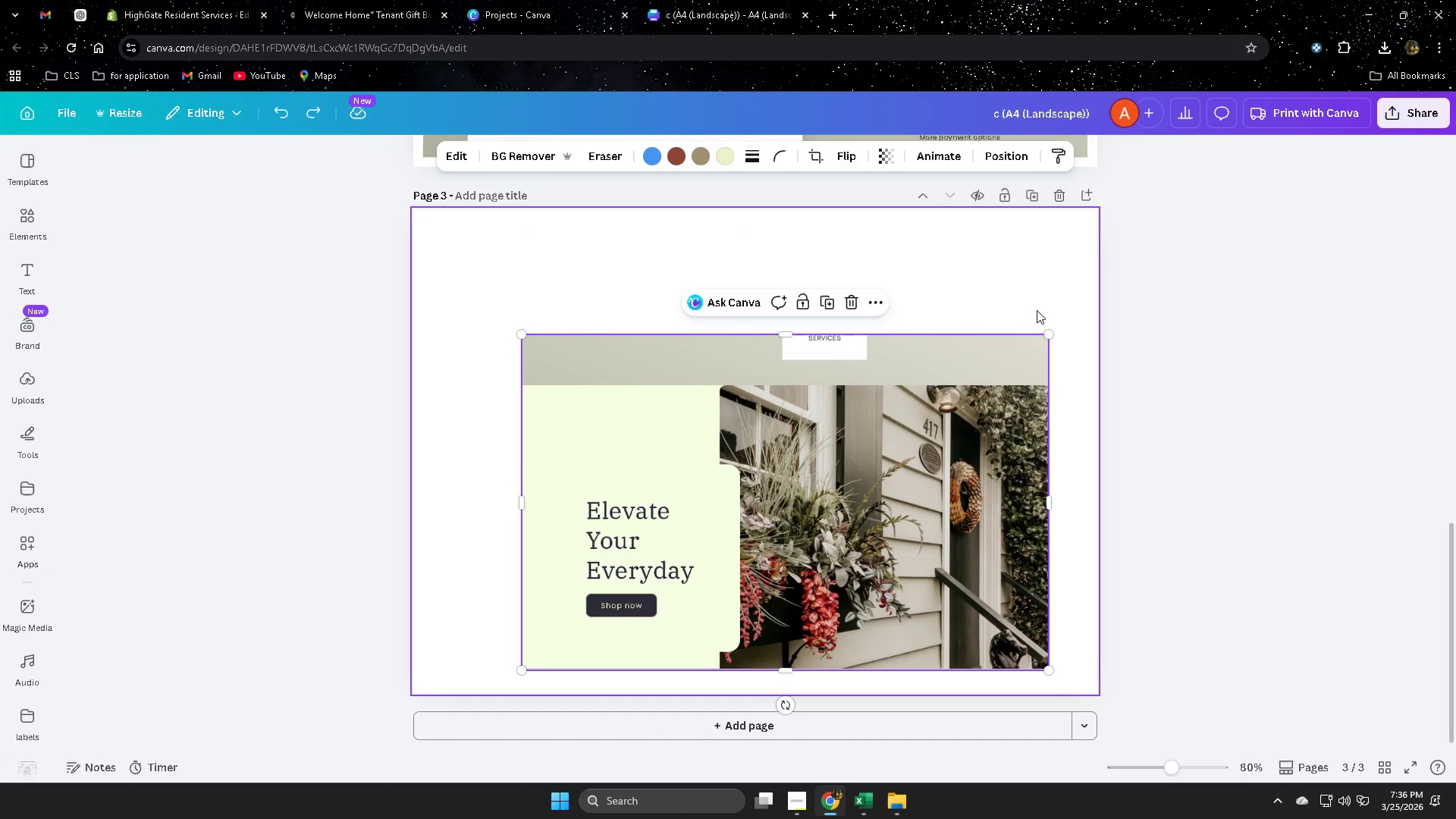 
key(Control+Z)
 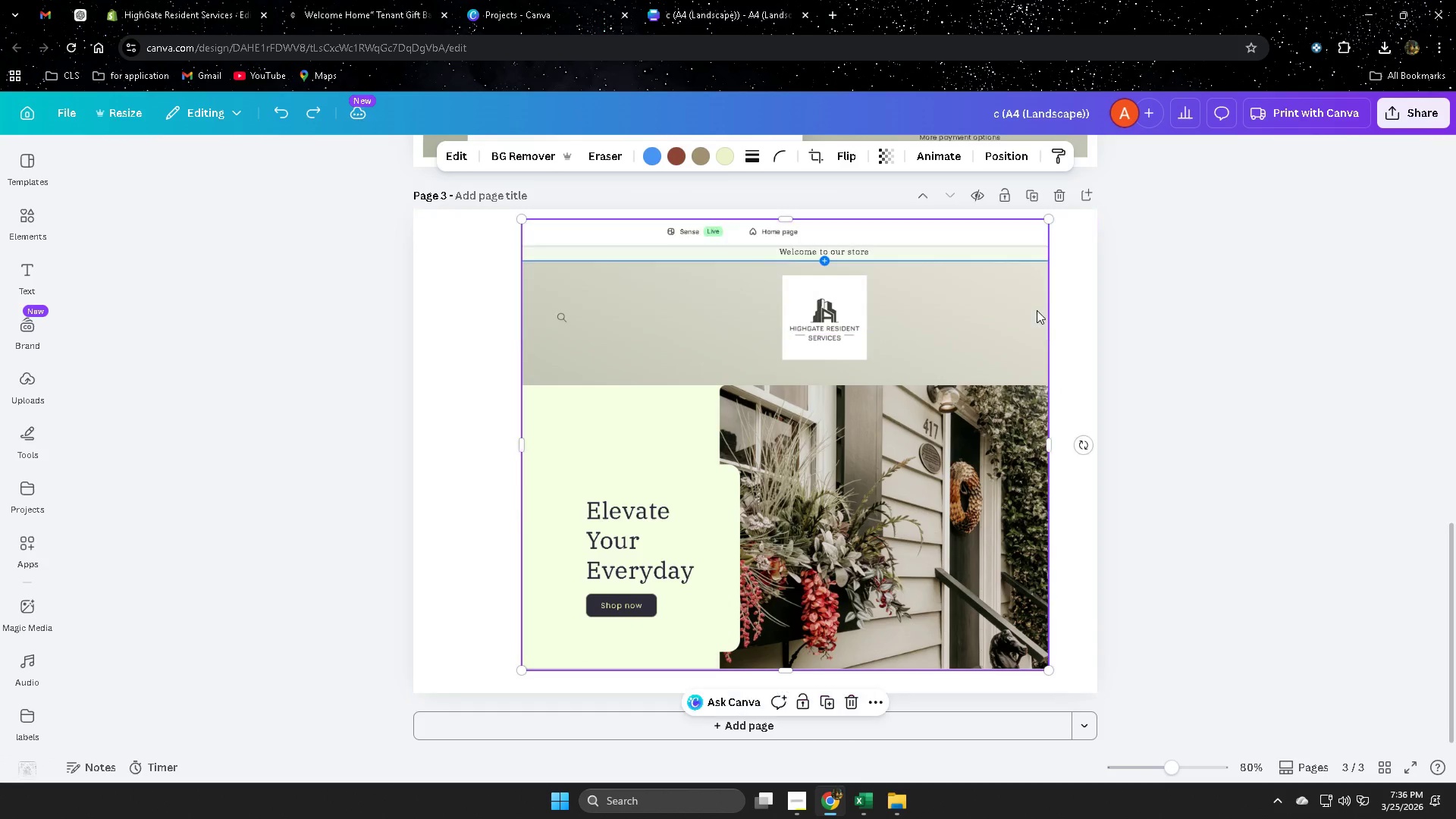 
key(Control+Z)
 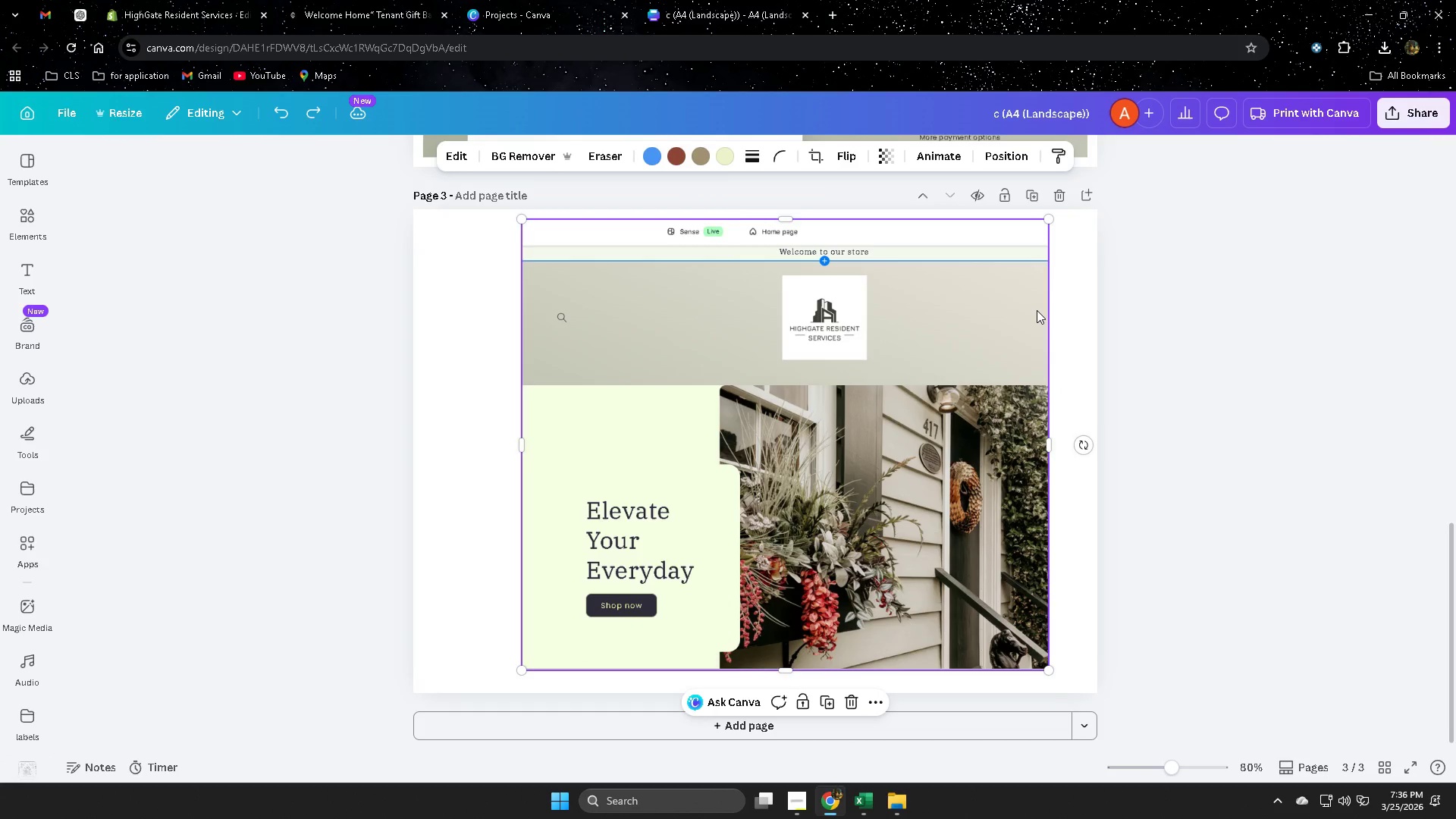 
key(Control+Z)
 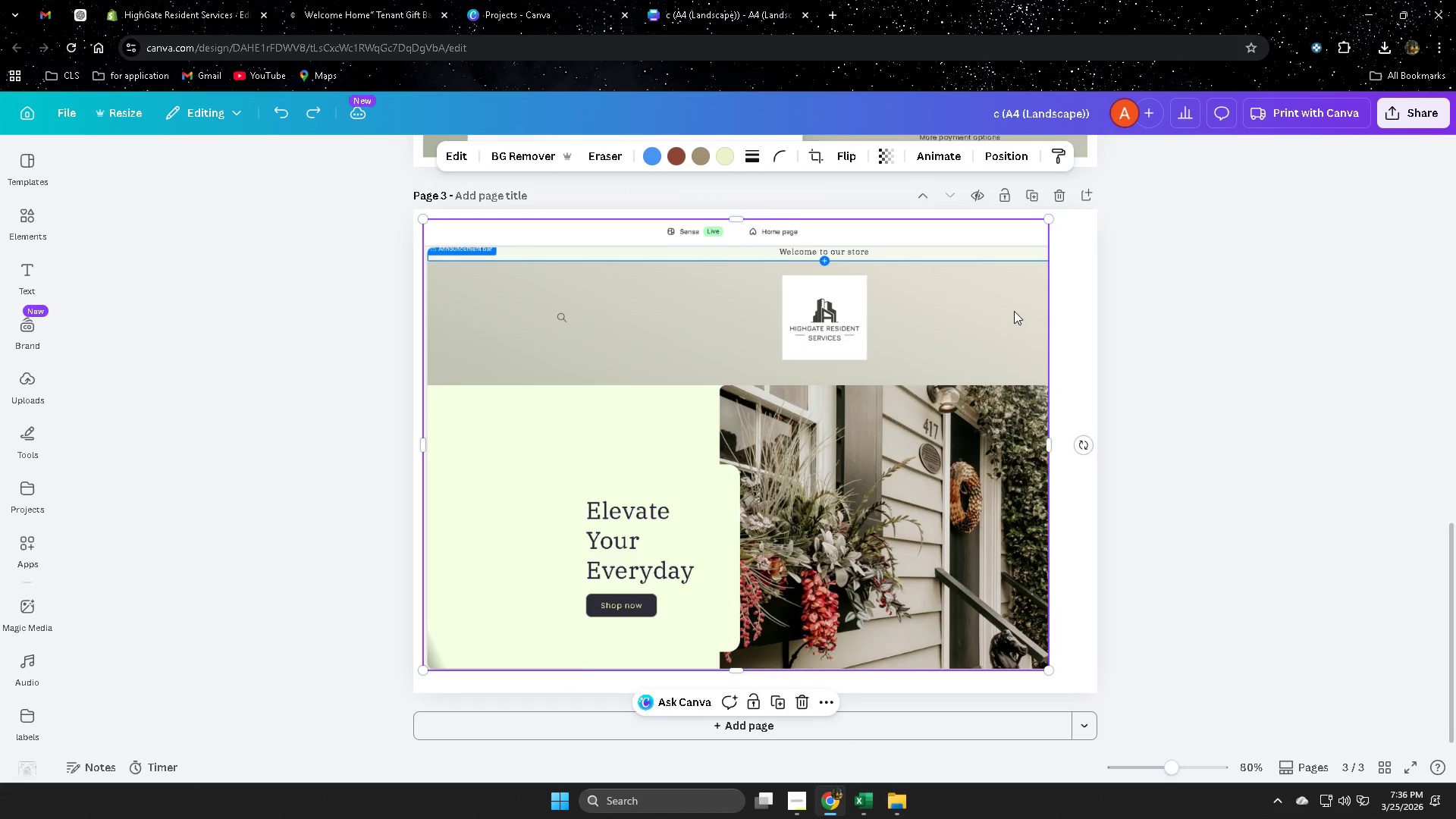 
key(Control+Z)
 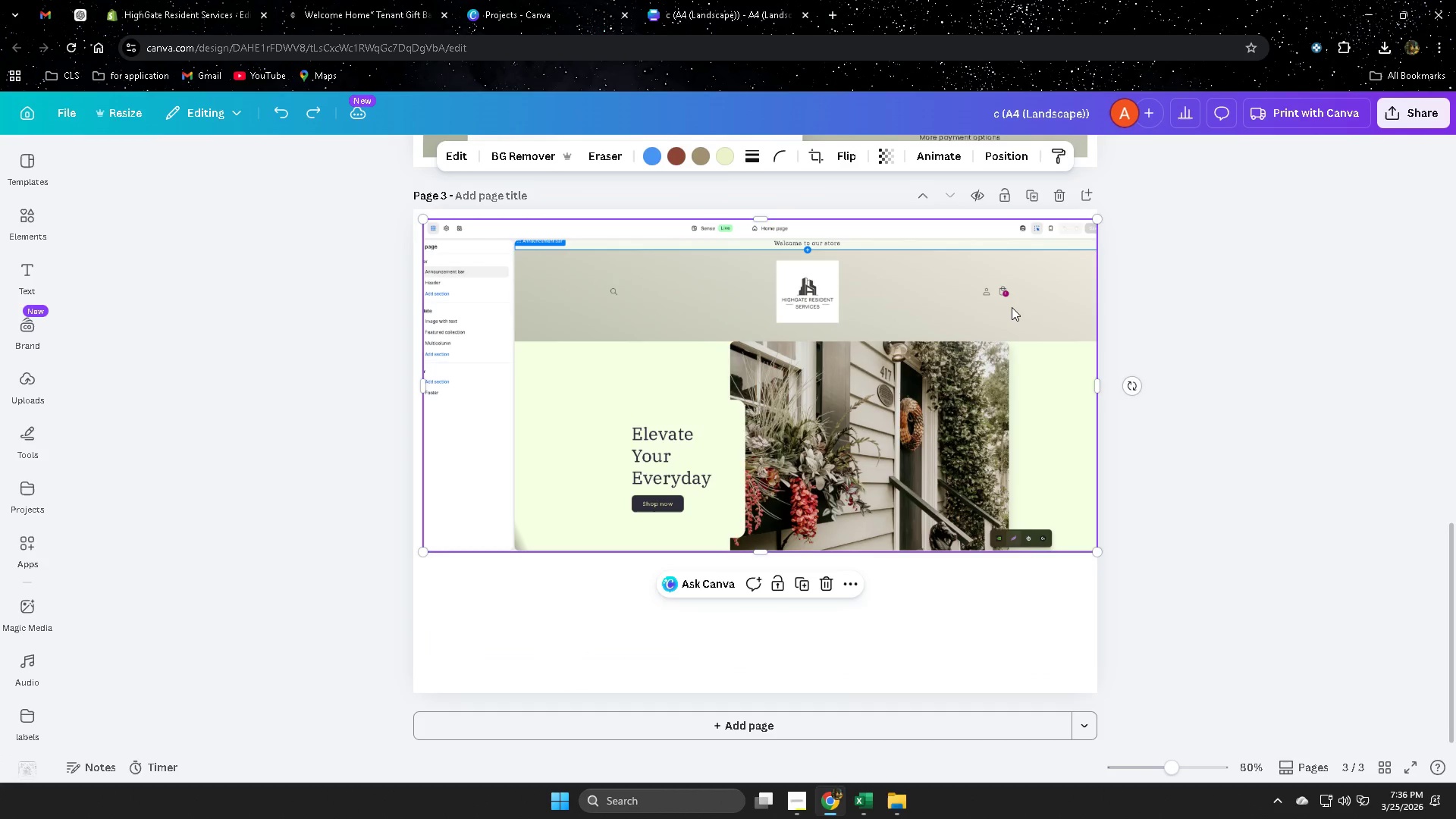 
key(Control+Z)
 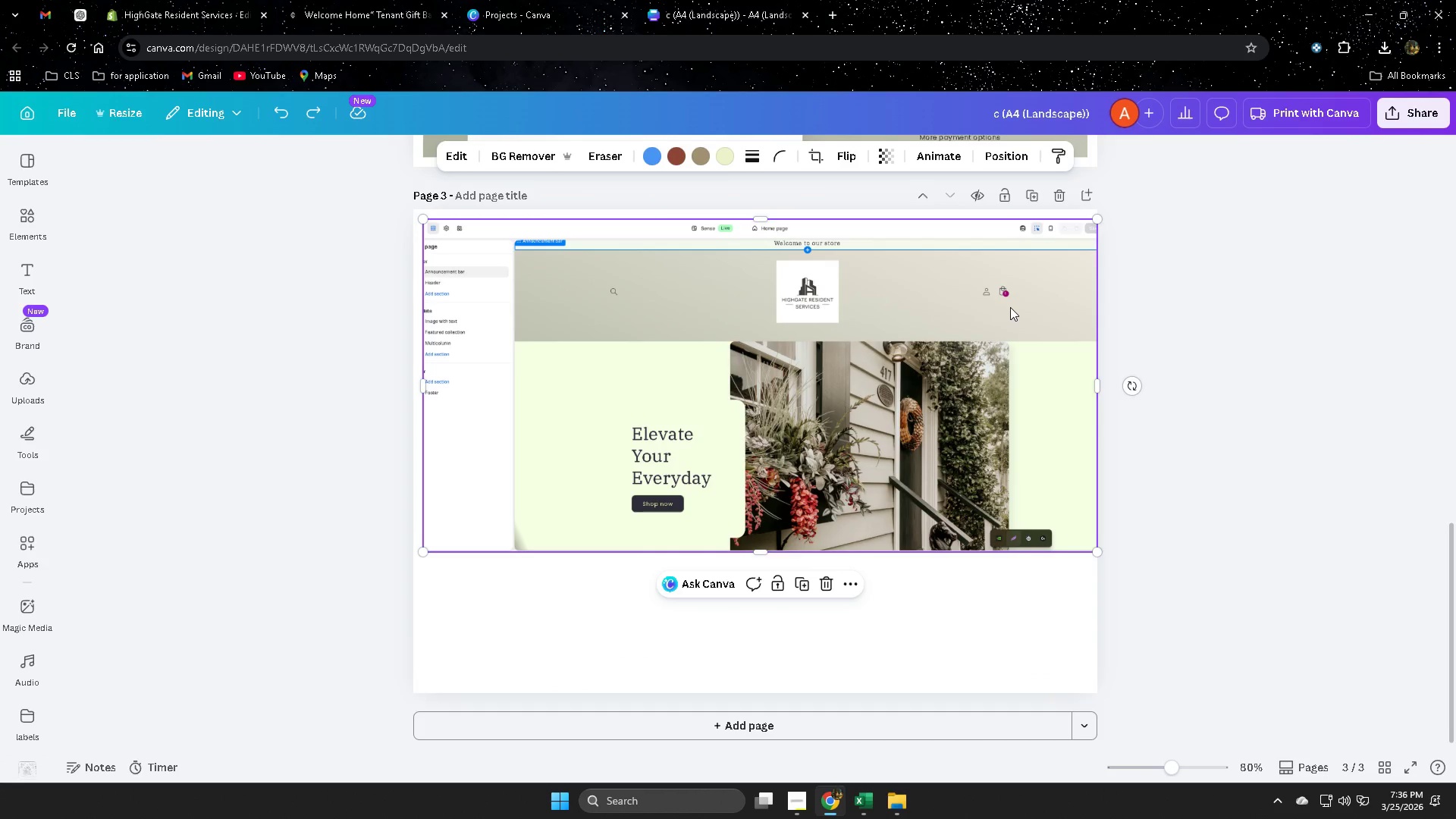 
key(Control+Z)
 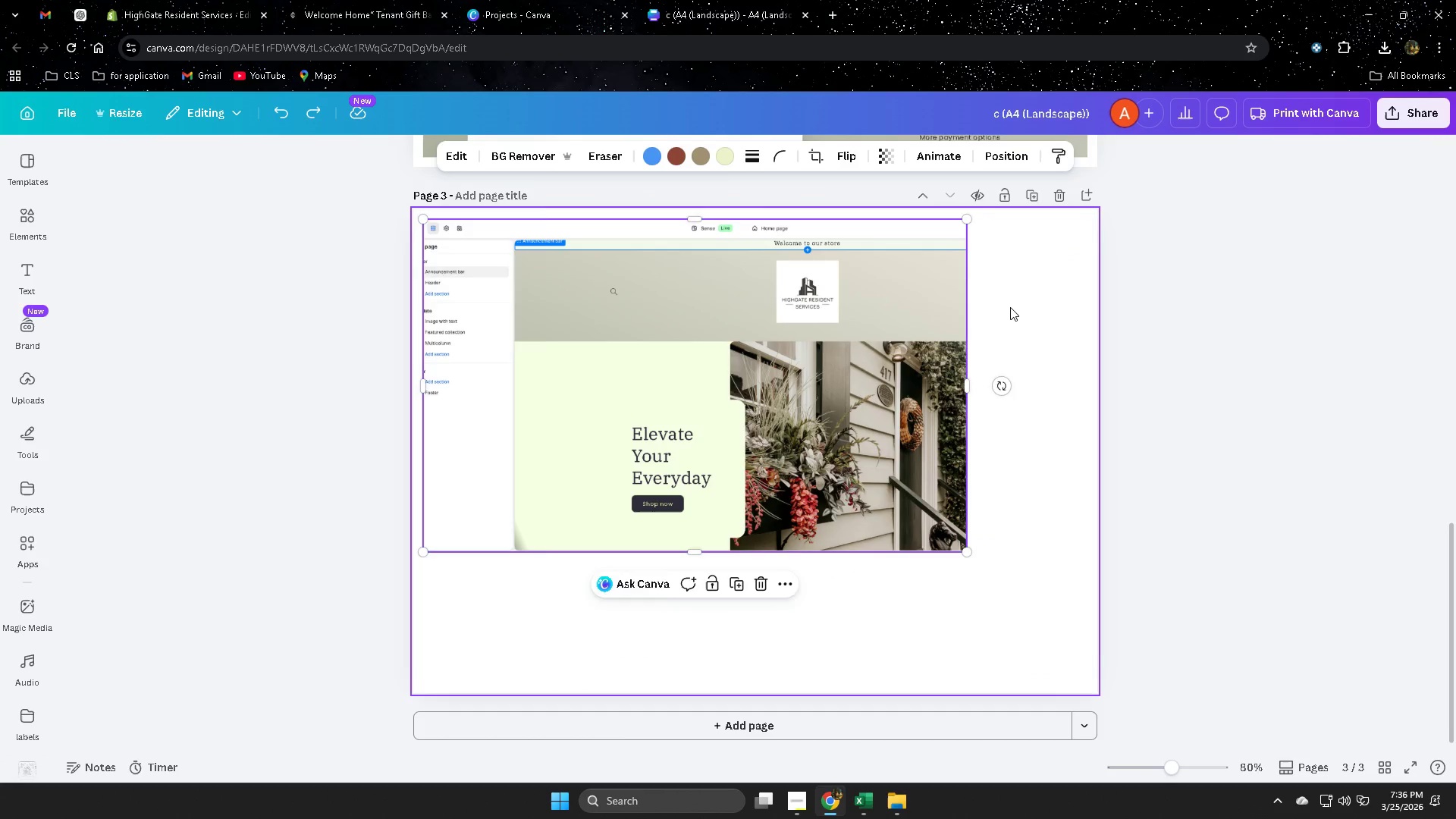 
key(Control+Z)
 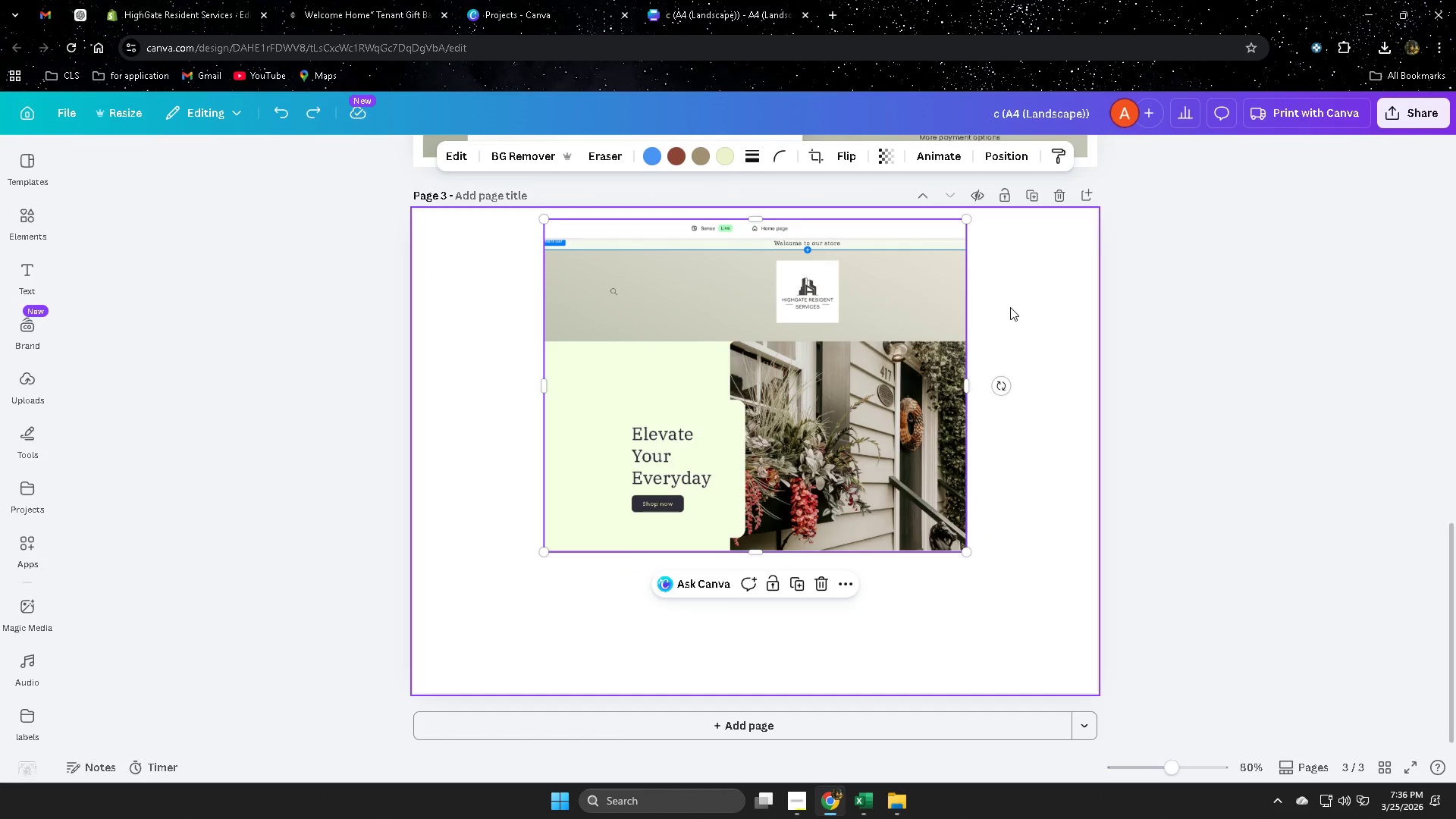 
key(Control+Z)
 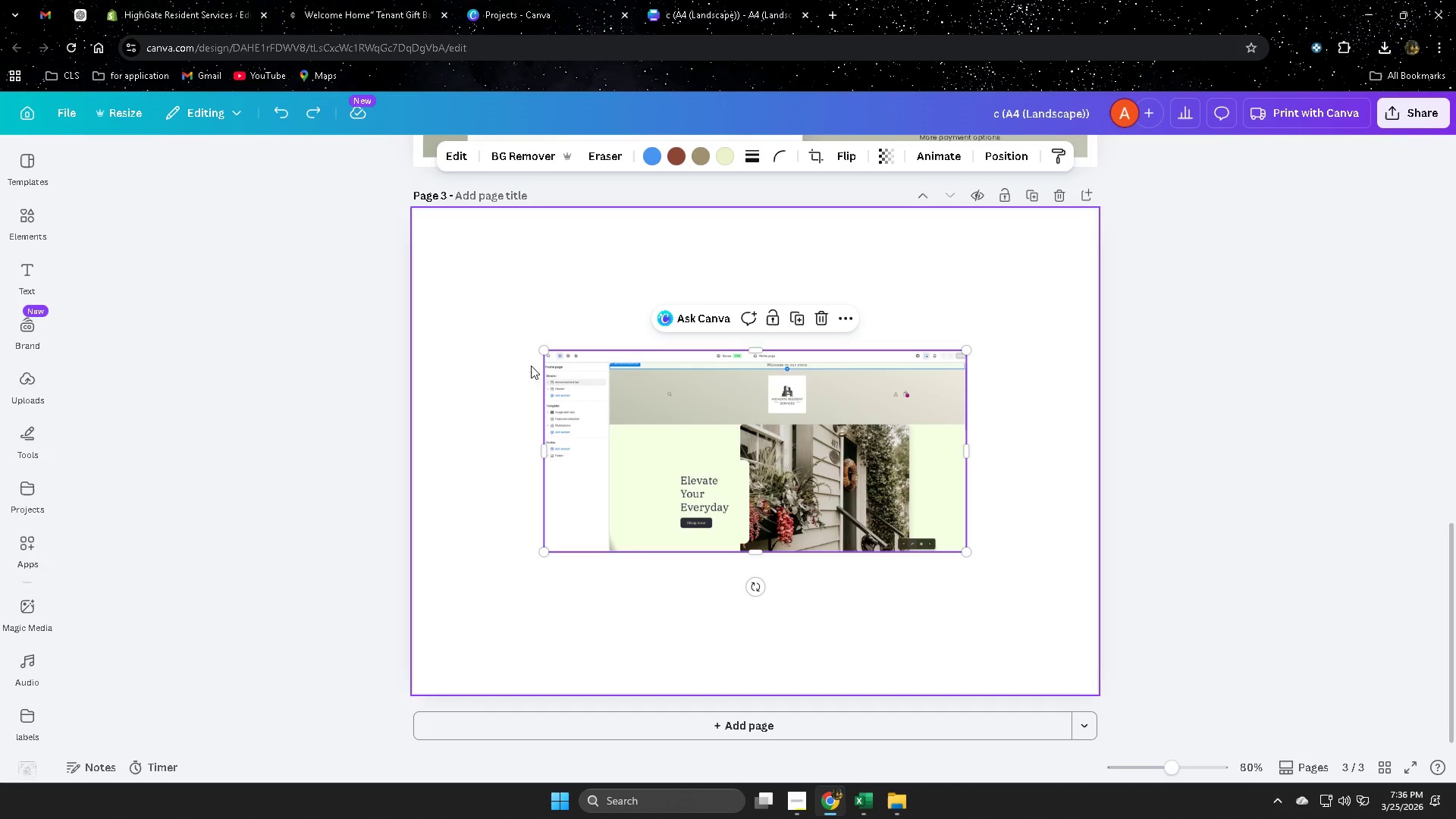 
left_click_drag(start_coordinate=[544, 348], to_coordinate=[466, 287])
 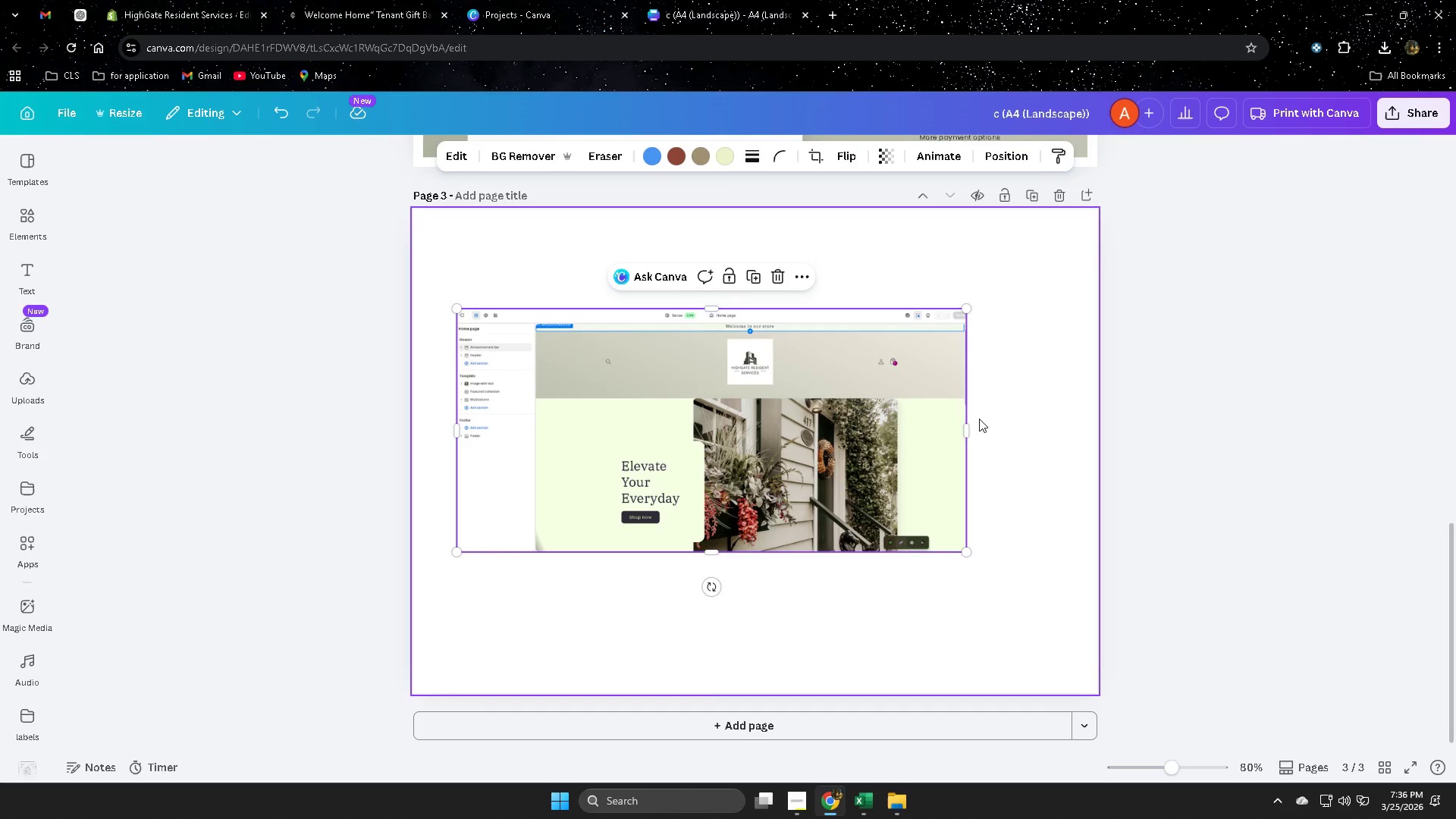 
left_click_drag(start_coordinate=[969, 428], to_coordinate=[1020, 441])
 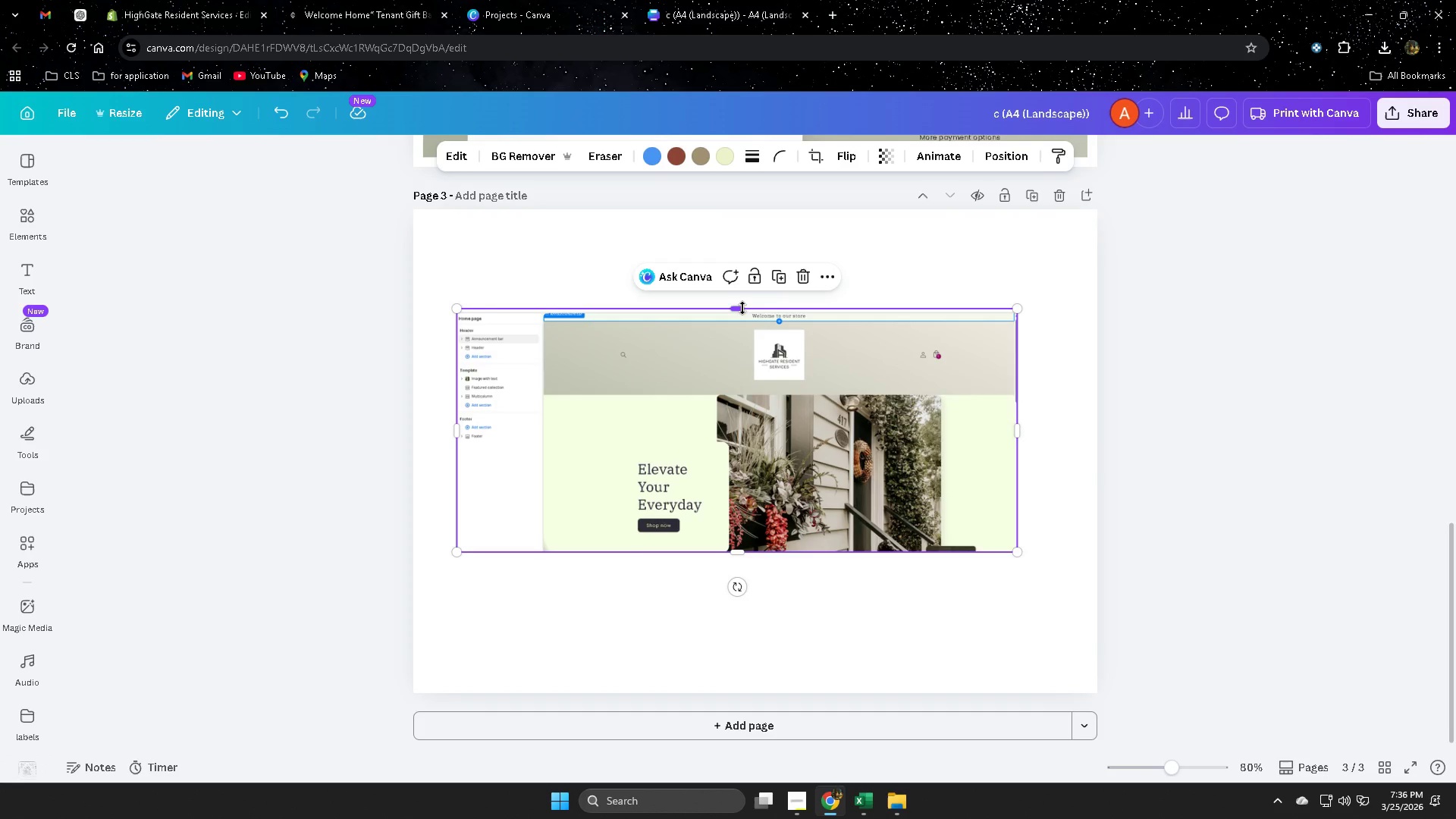 
left_click_drag(start_coordinate=[740, 307], to_coordinate=[755, 293])
 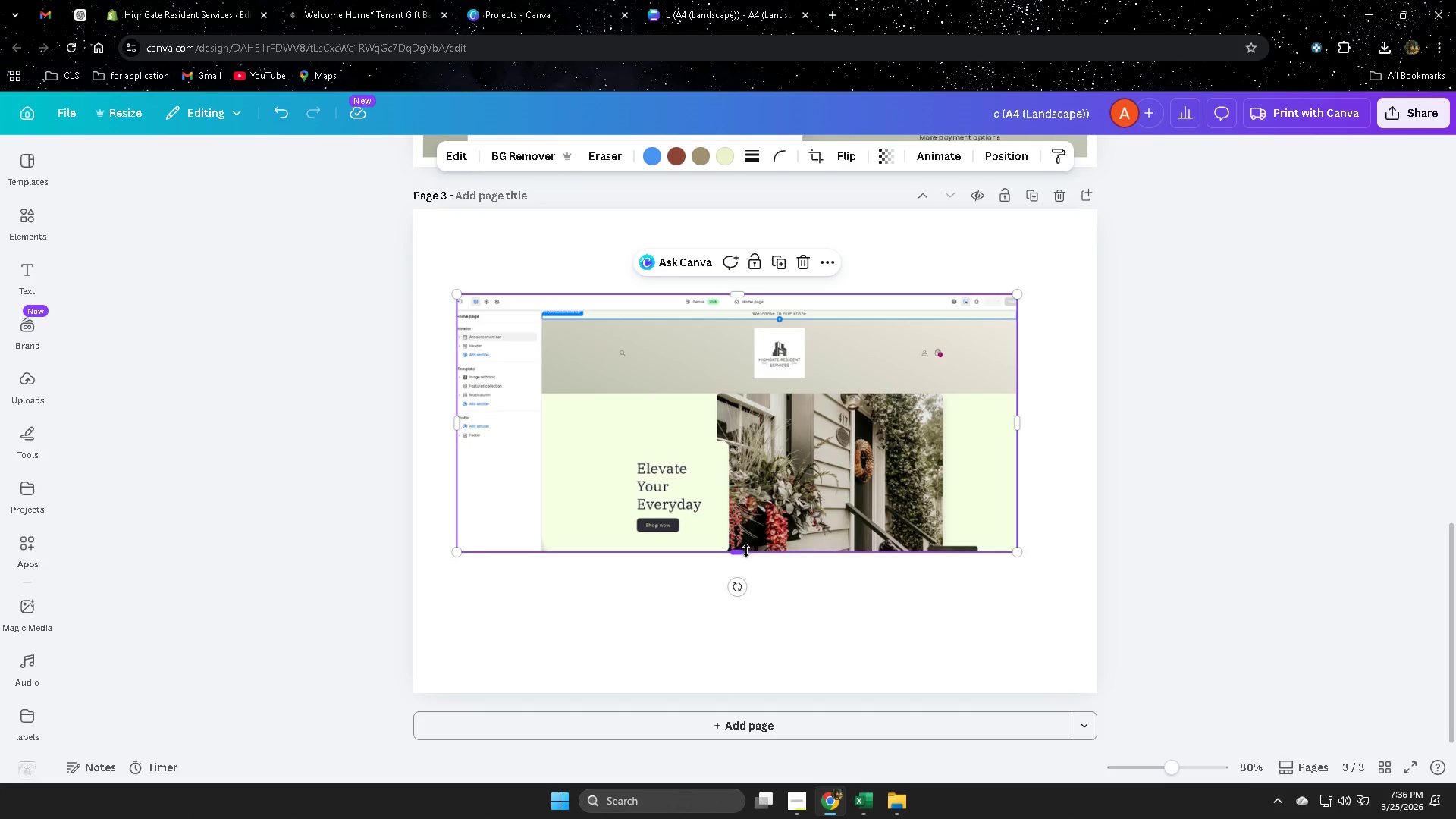 
left_click_drag(start_coordinate=[742, 551], to_coordinate=[736, 573])
 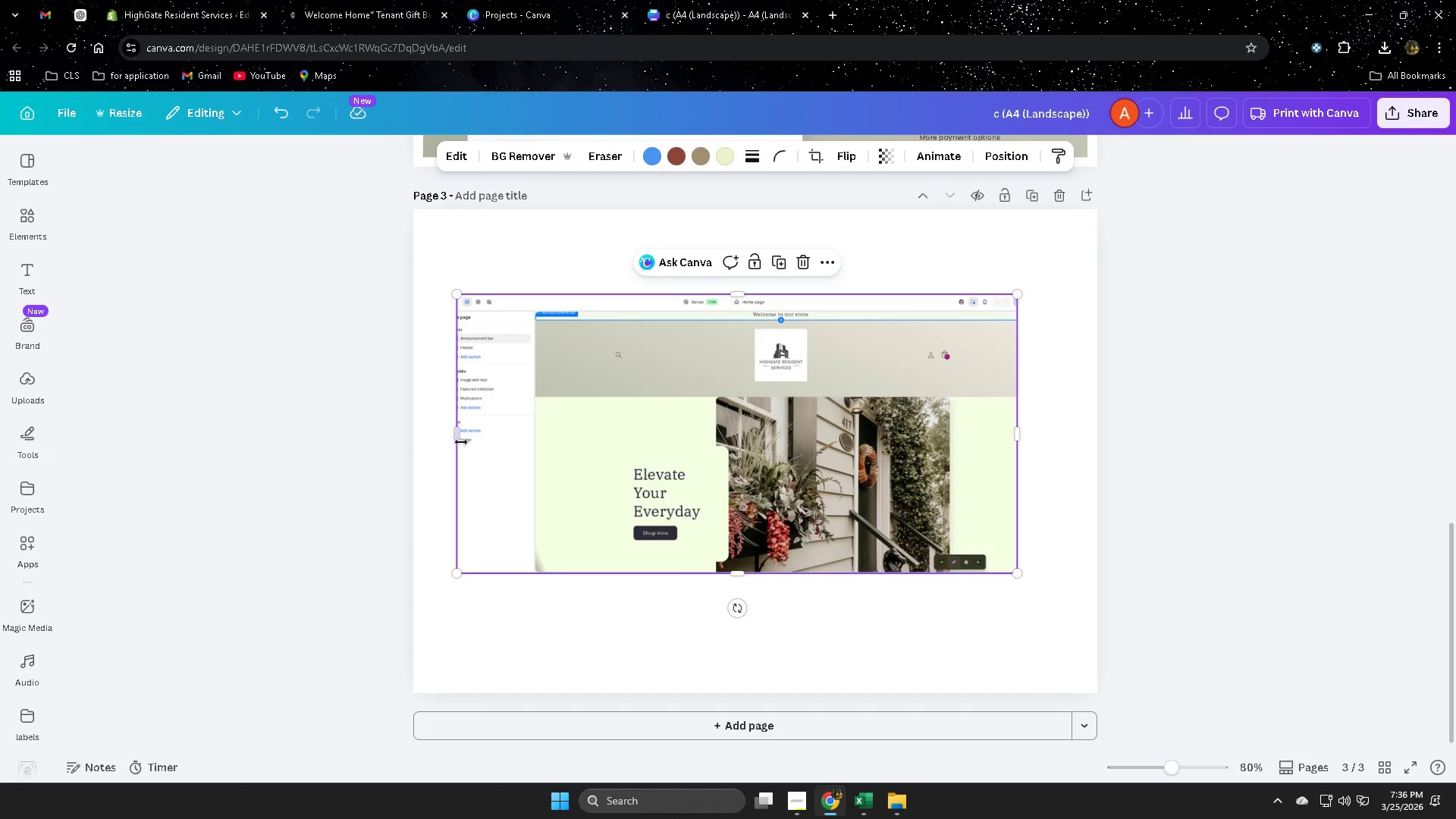 
left_click_drag(start_coordinate=[455, 438], to_coordinate=[433, 439])
 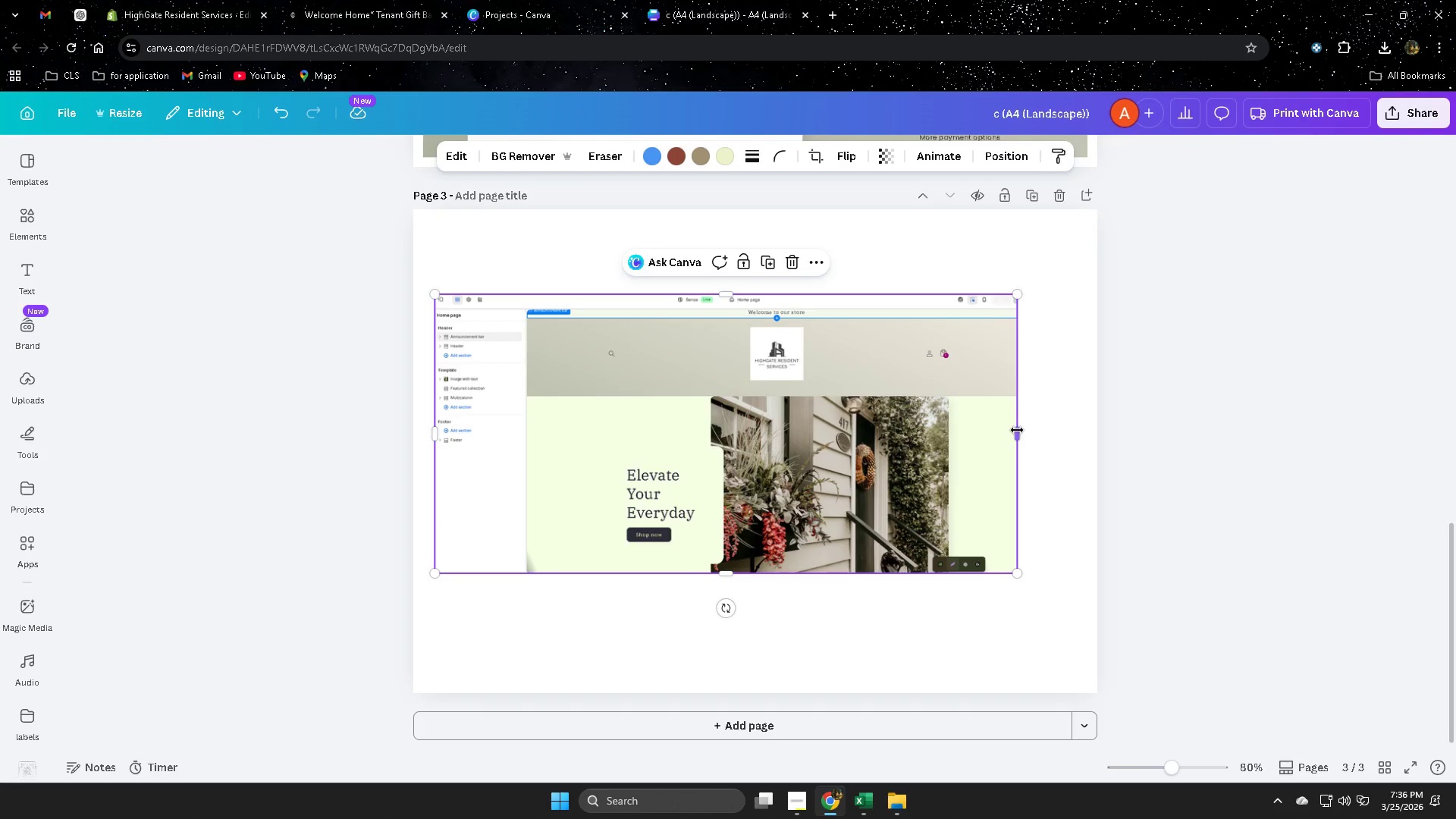 
left_click_drag(start_coordinate=[1017, 430], to_coordinate=[1038, 433])
 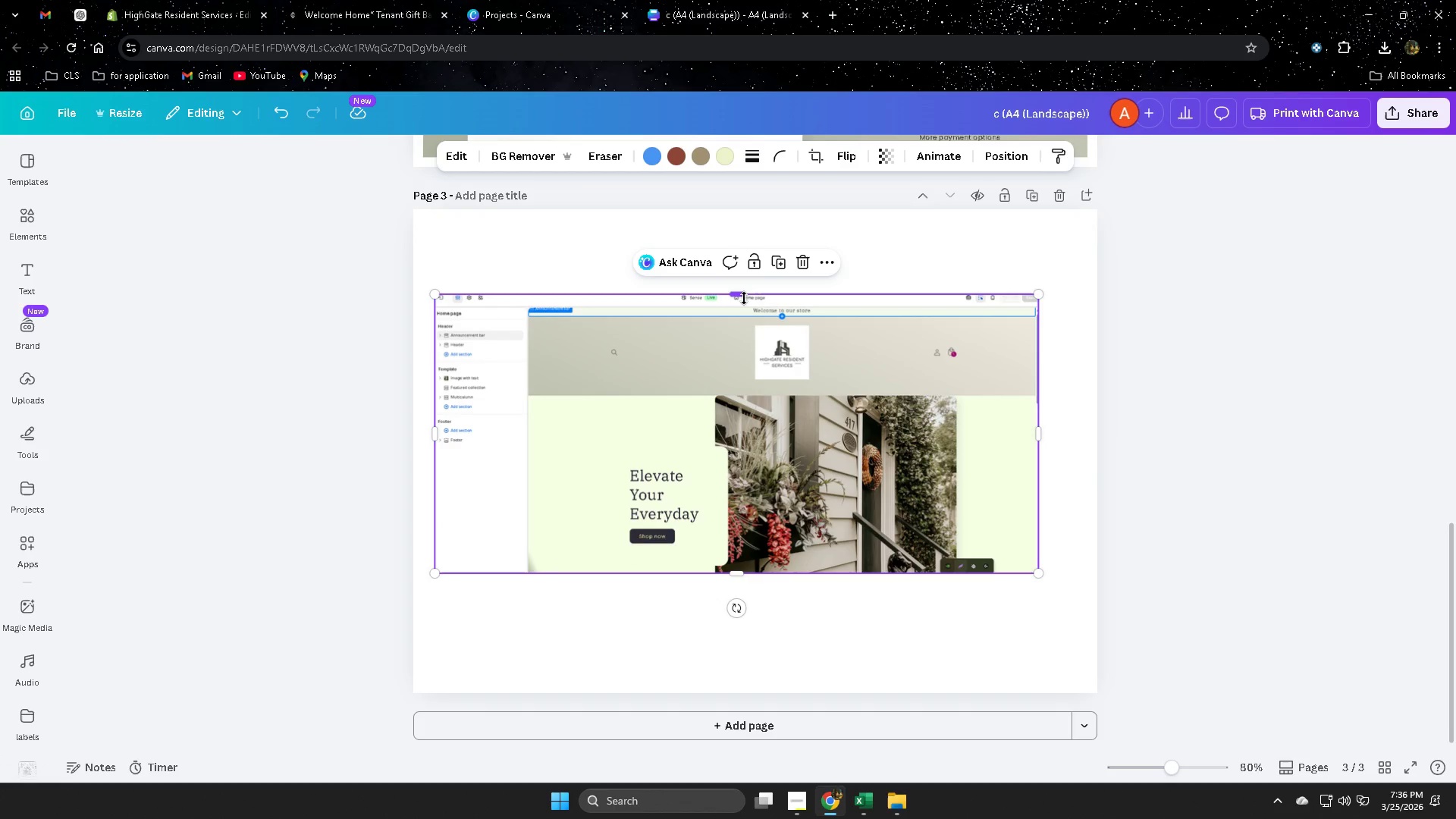 
left_click_drag(start_coordinate=[741, 296], to_coordinate=[751, 293])
 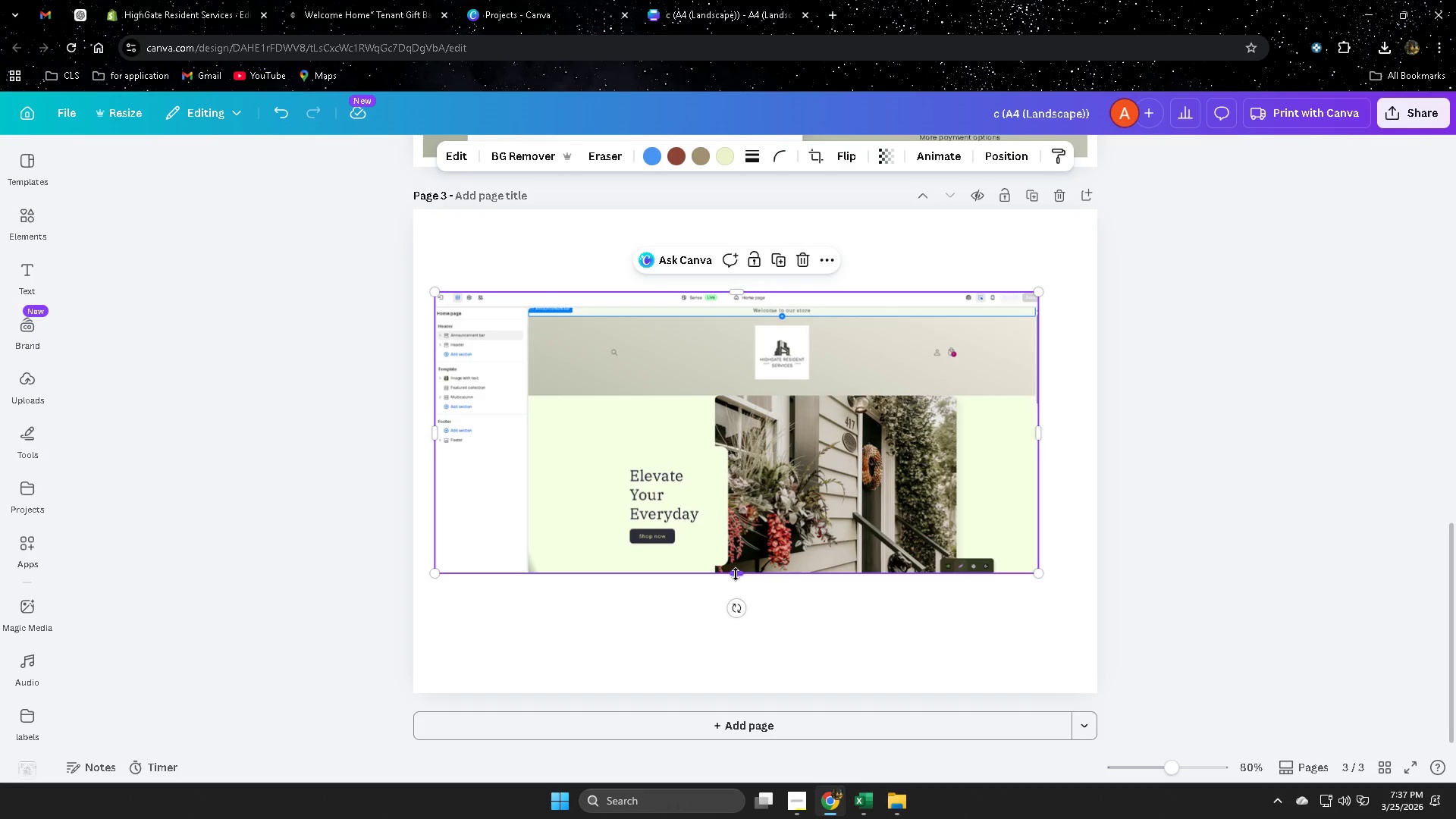 
left_click_drag(start_coordinate=[736, 575], to_coordinate=[743, 578])
 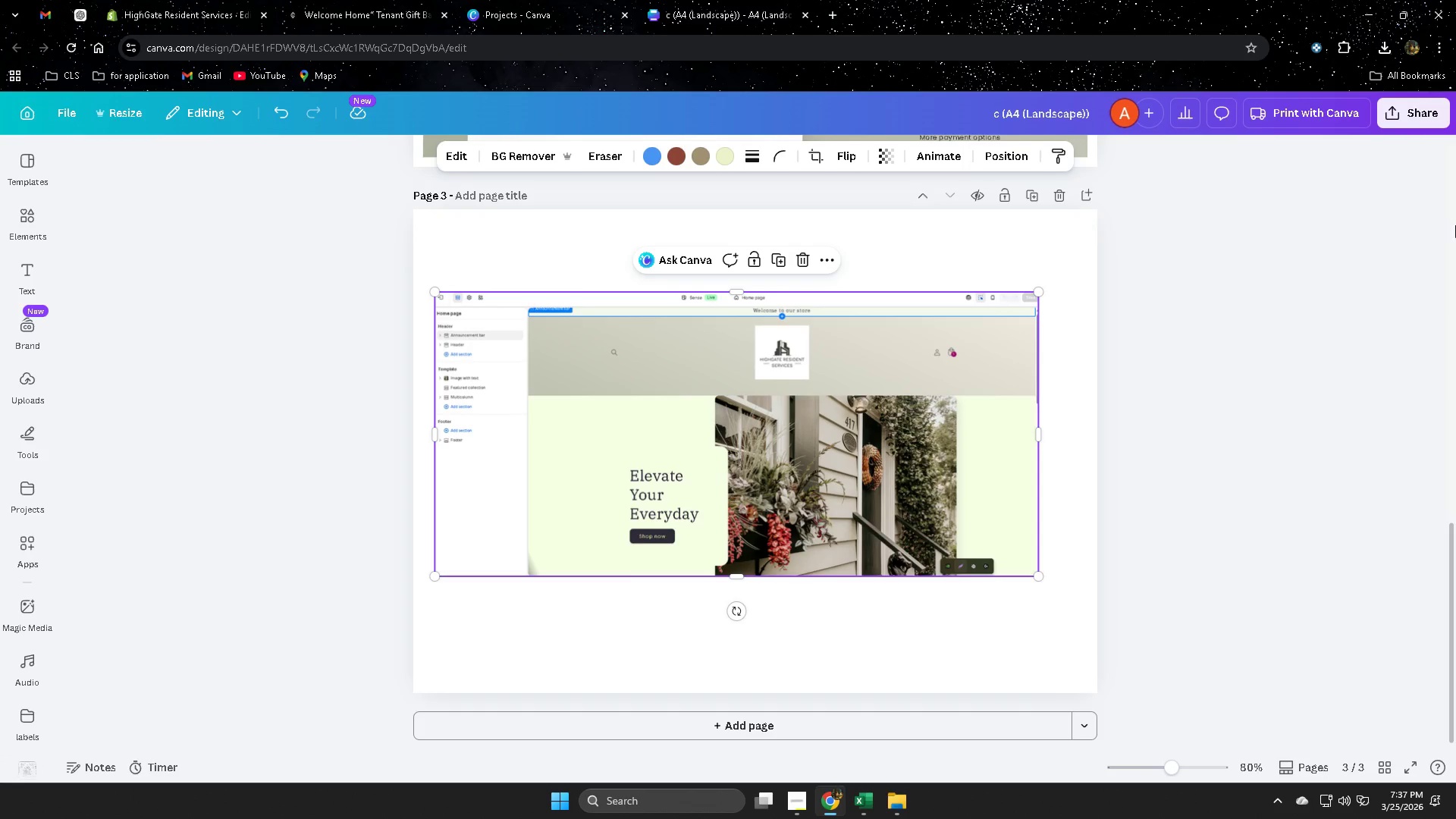 
left_click([1411, 122])
 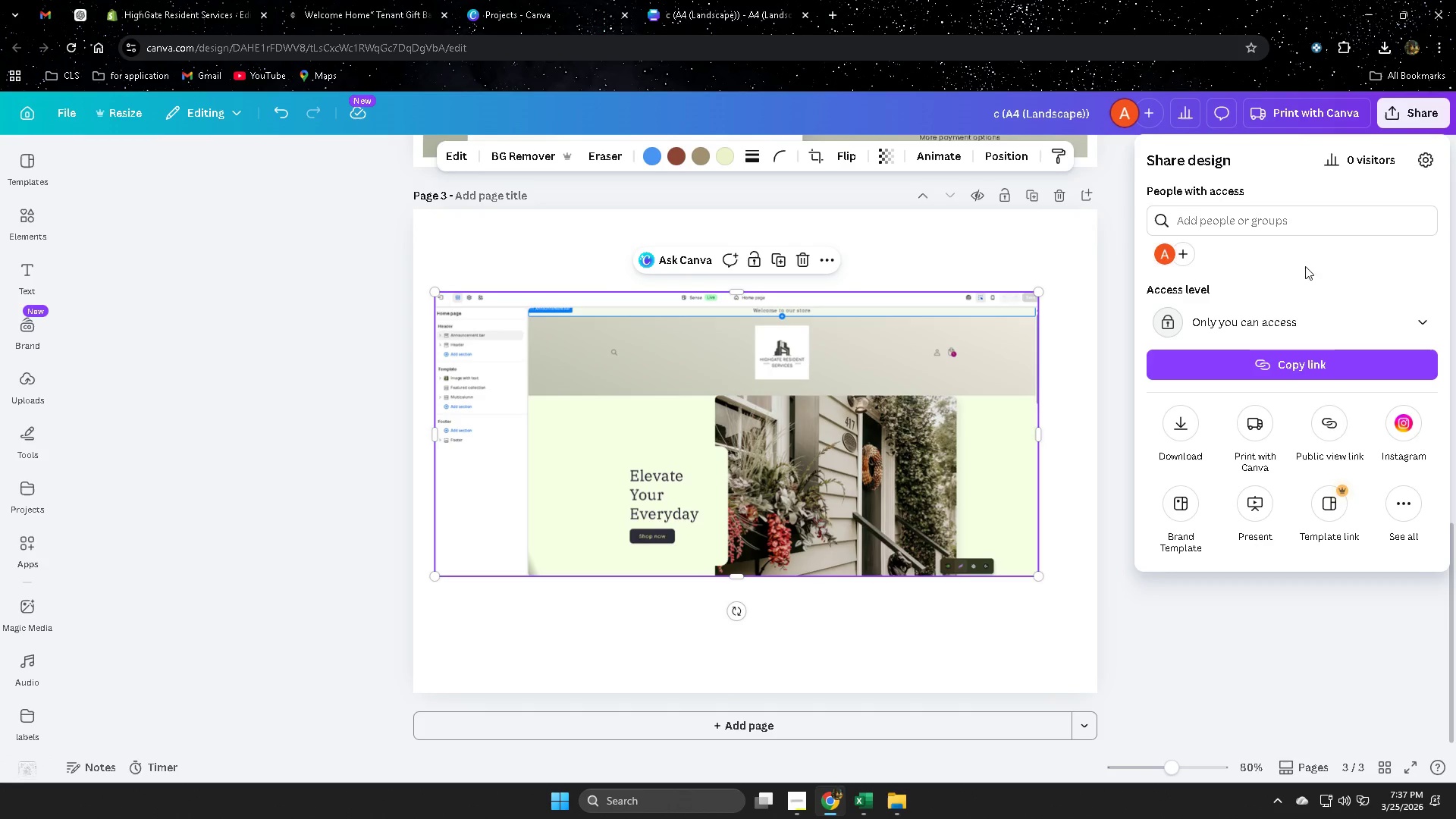 
left_click([1185, 422])
 